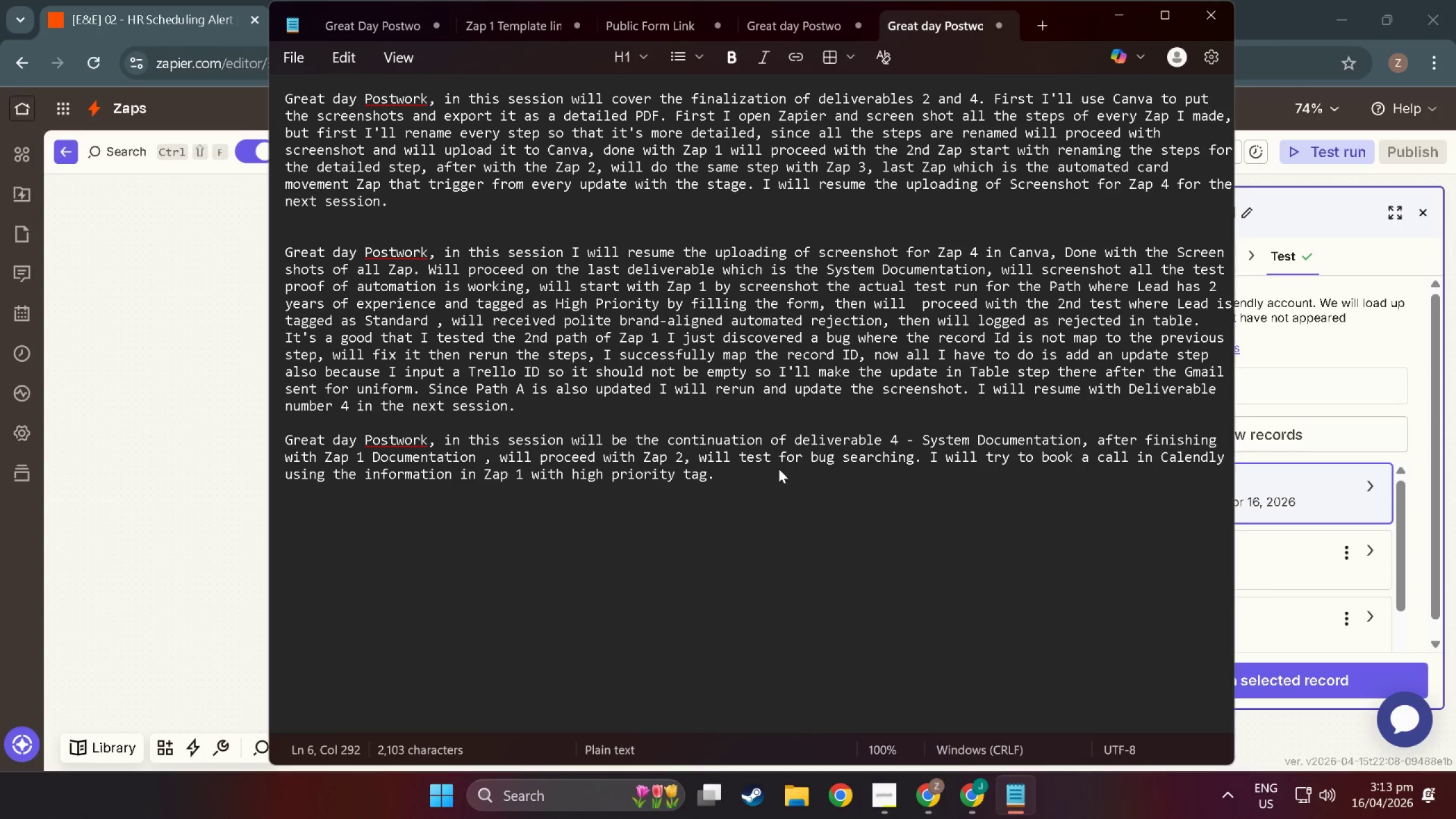 
left_click([189, 432])
 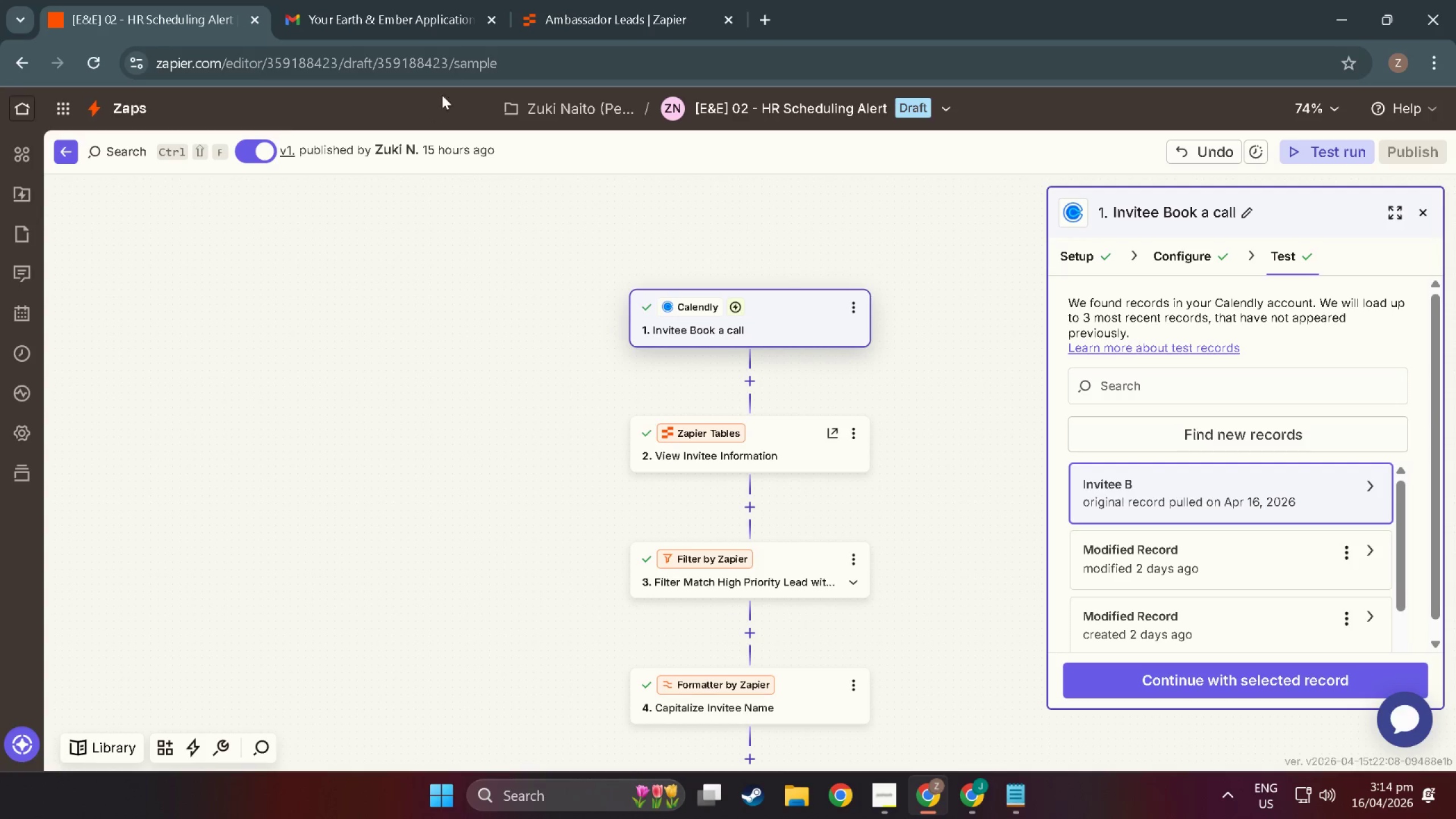 
left_click([452, 64])
 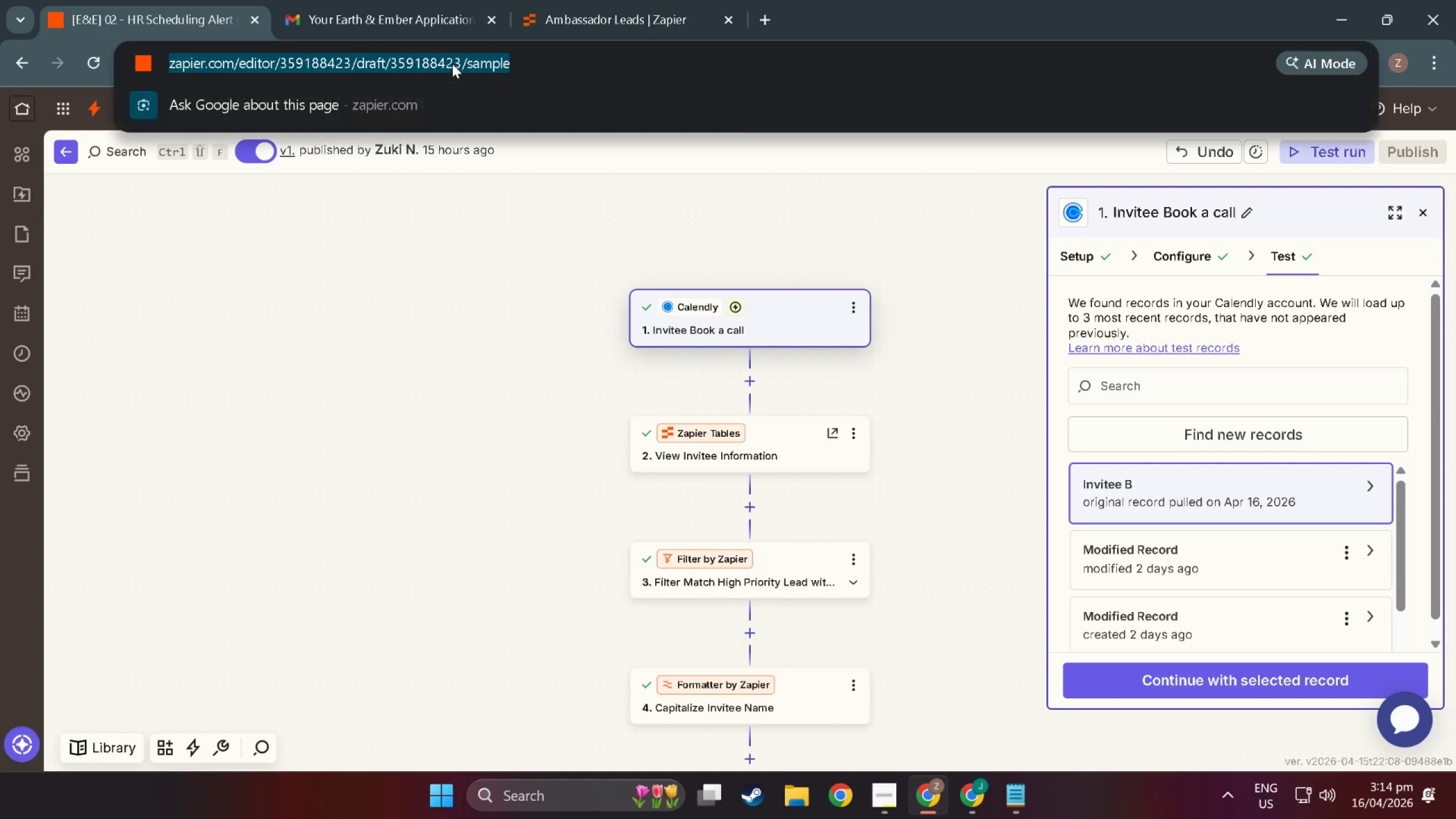 
key(Control+C)
 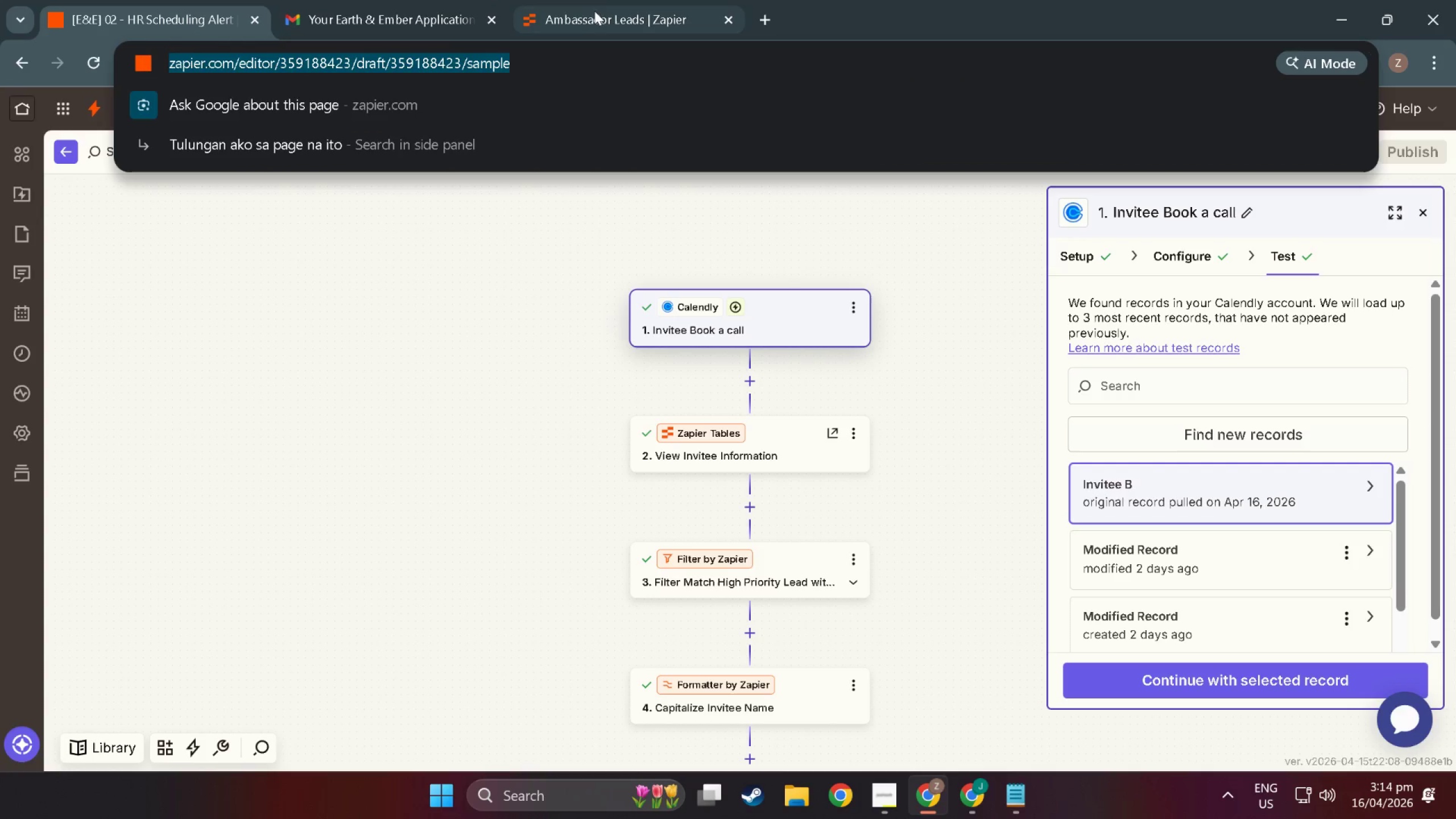 
left_click([599, 11])
 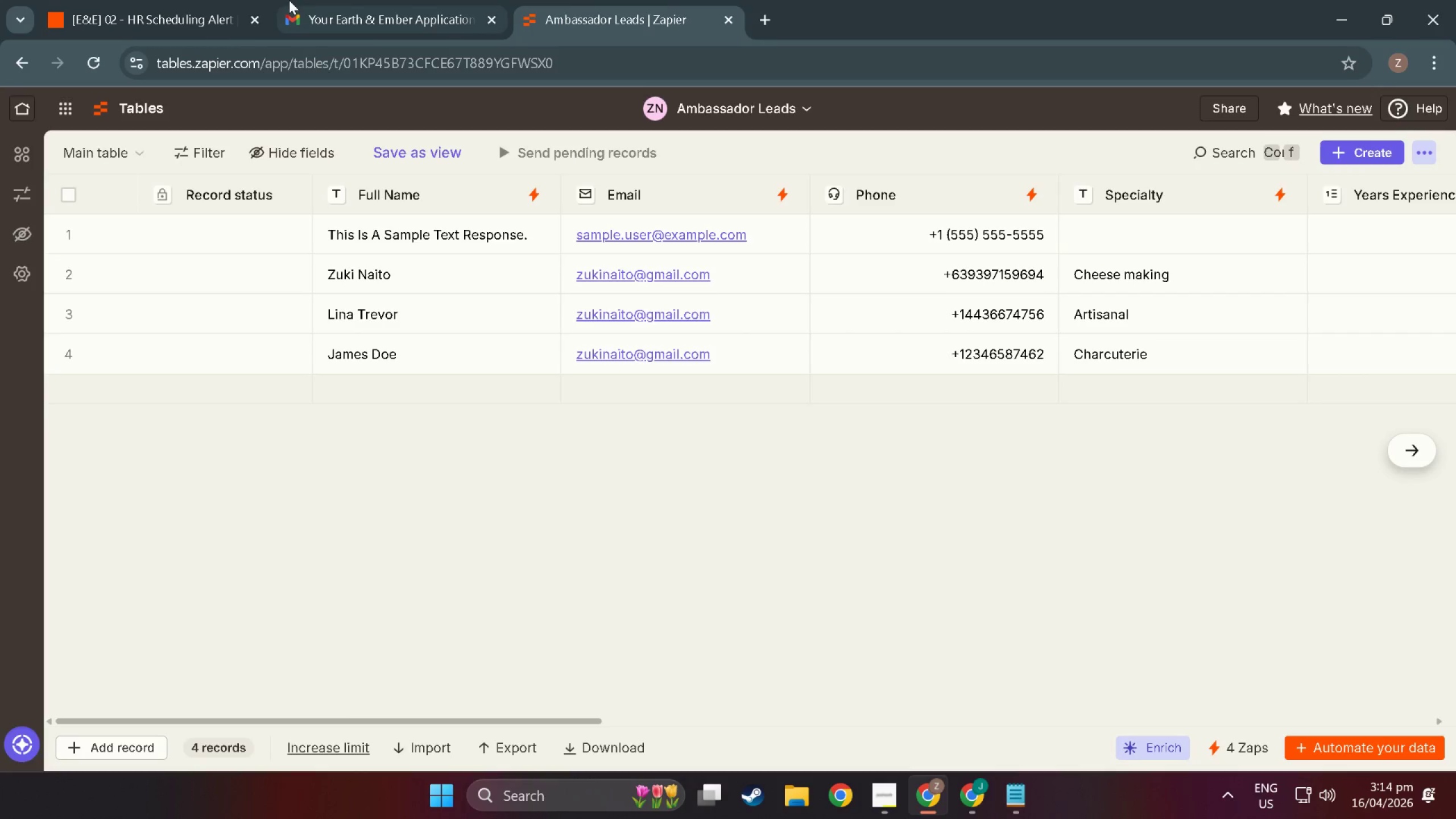 
left_click([322, 3])
 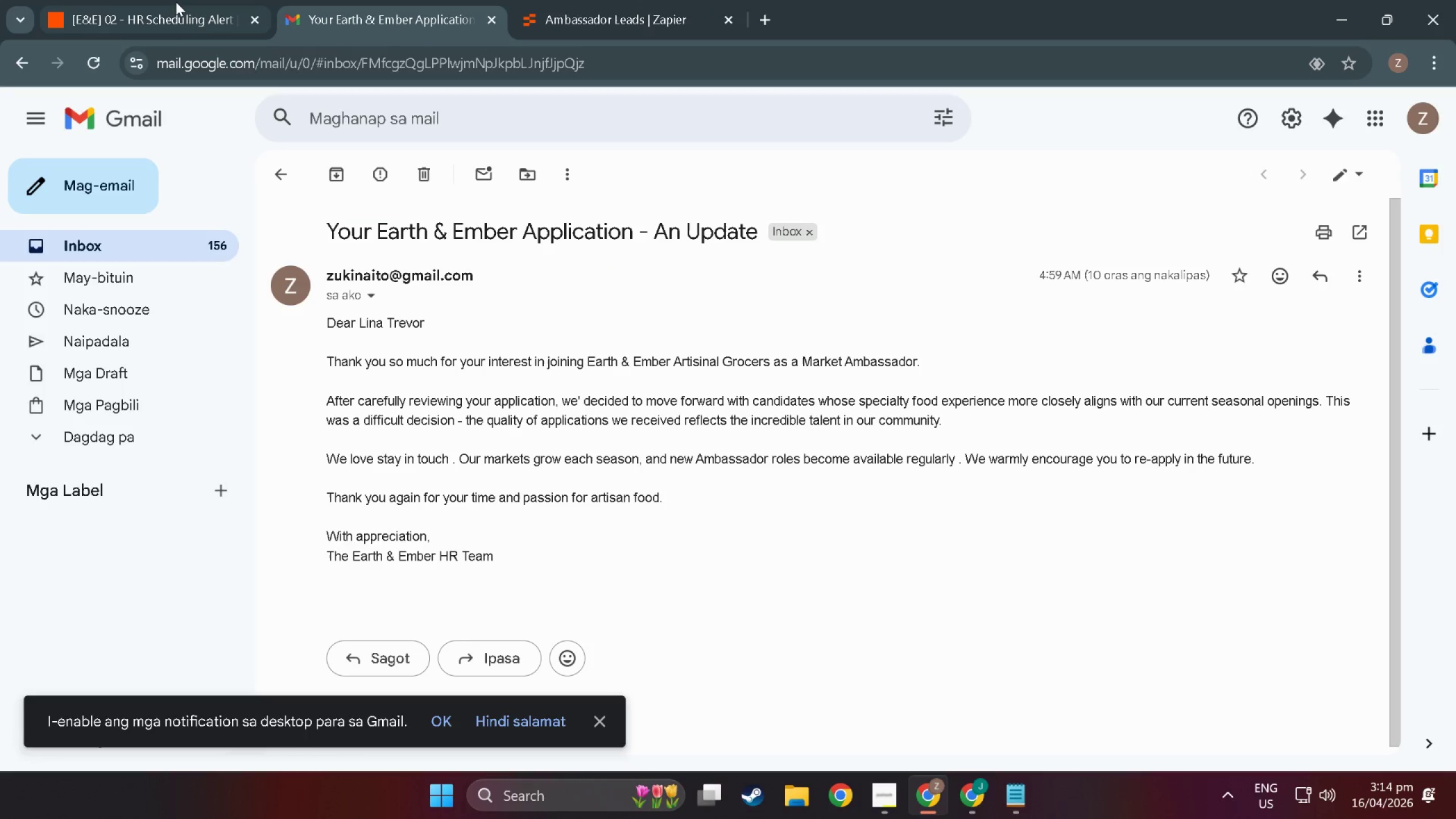 
left_click([176, 2])
 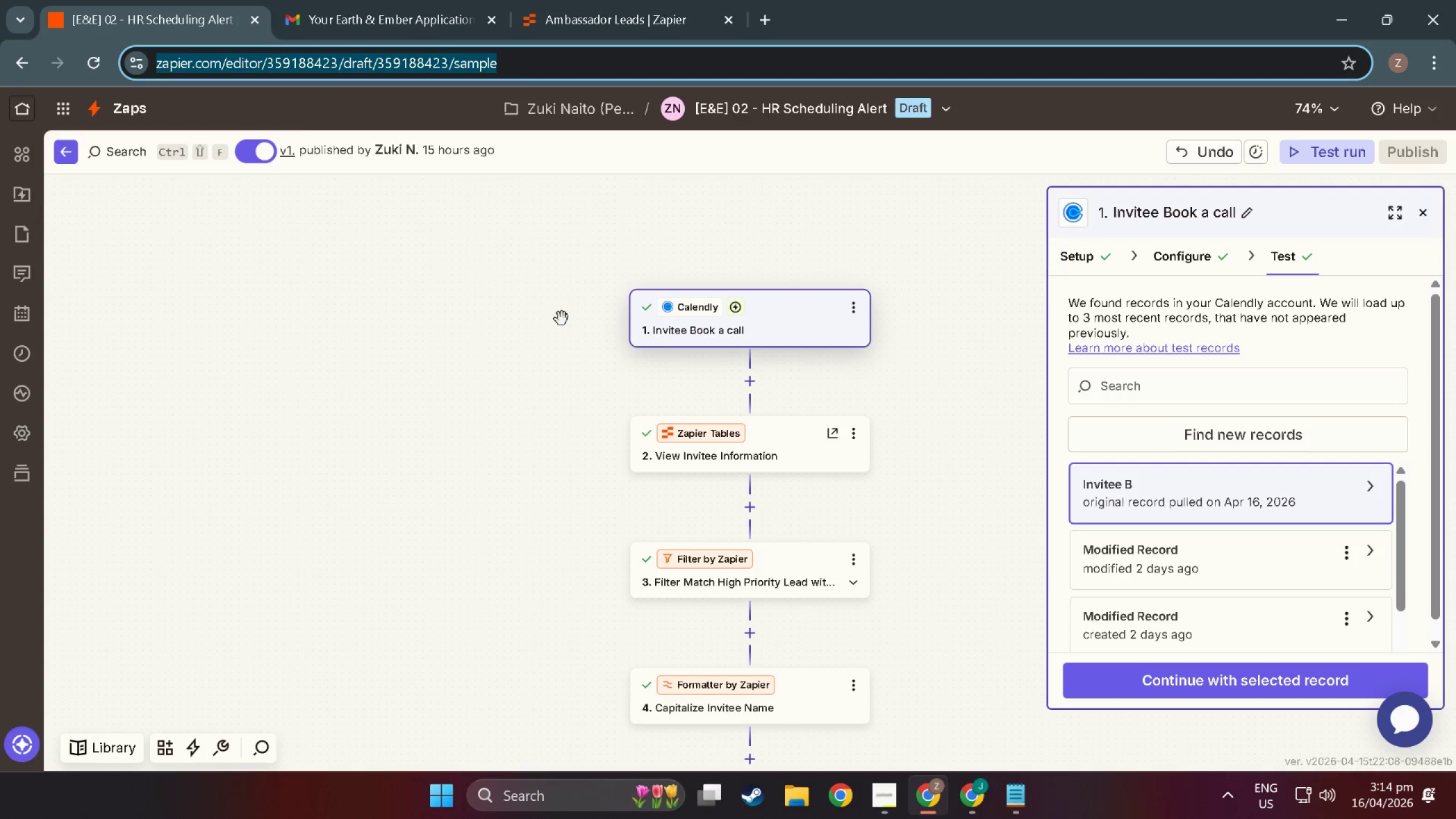 
scroll: coordinate [607, 330], scroll_direction: down, amount: 5.0
 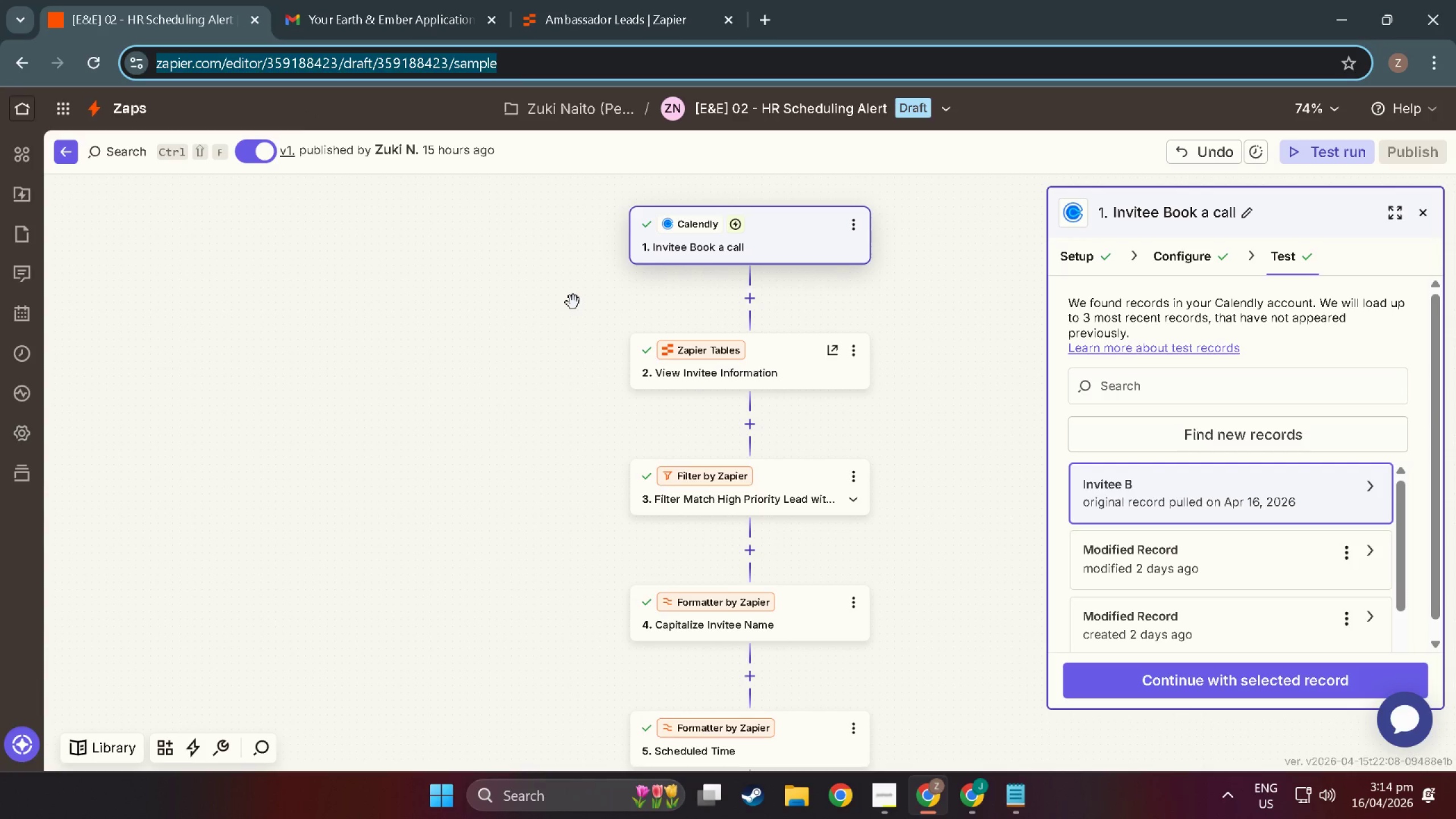 
scroll: coordinate [627, 349], scroll_direction: up, amount: 7.0
 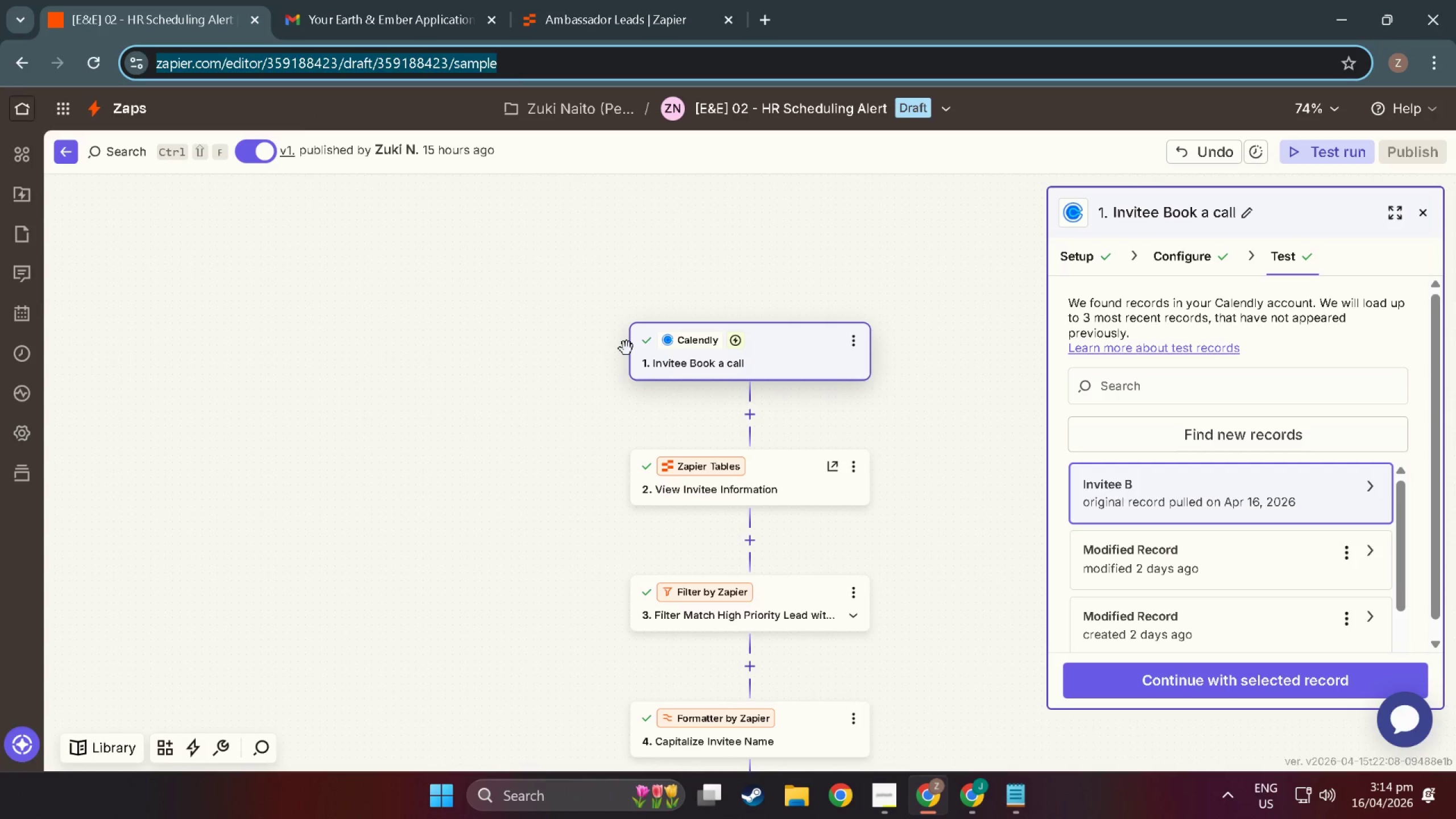 
scroll: coordinate [627, 349], scroll_direction: down, amount: 5.0
 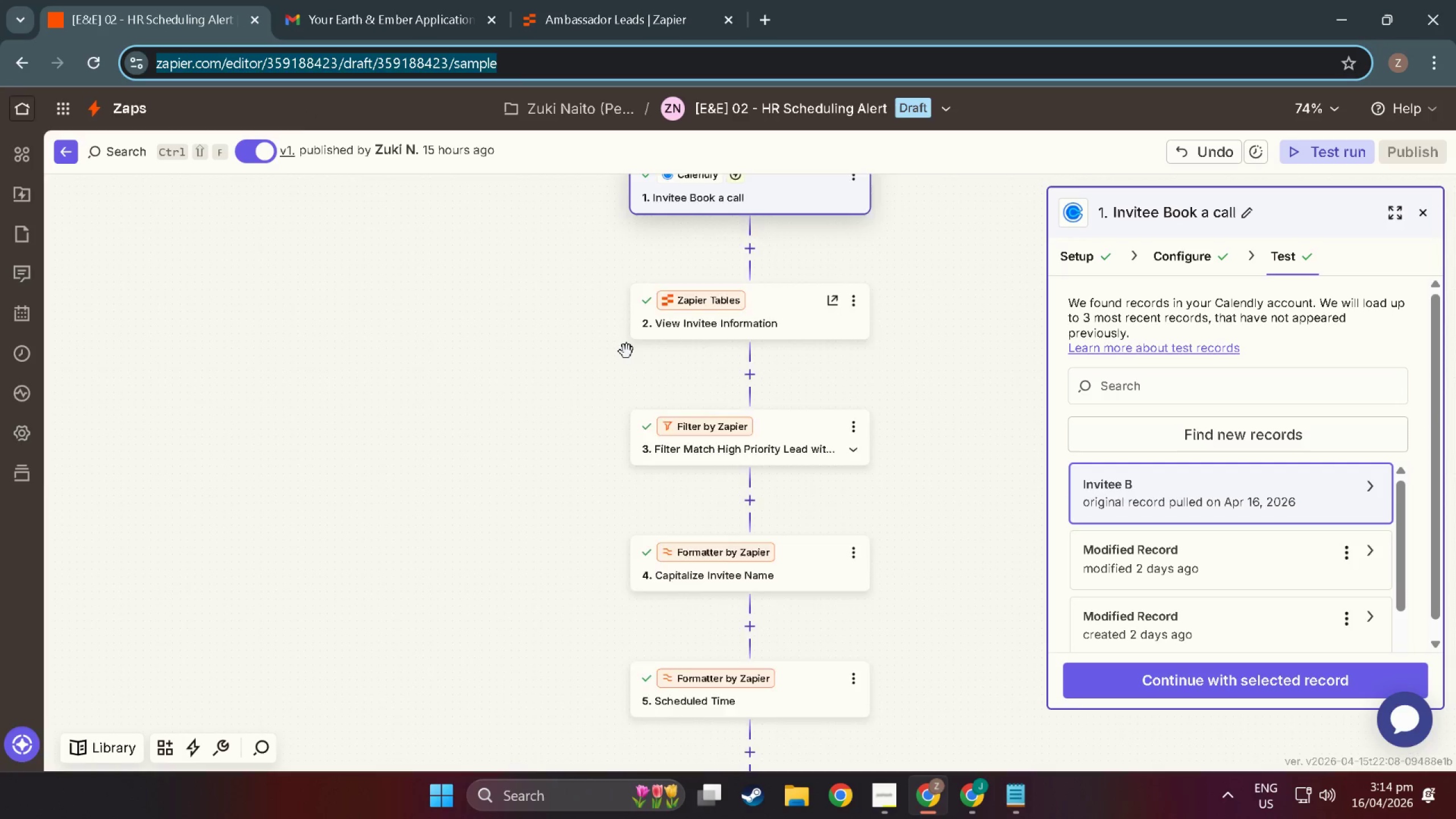 
scroll: coordinate [627, 351], scroll_direction: up, amount: 3.0
 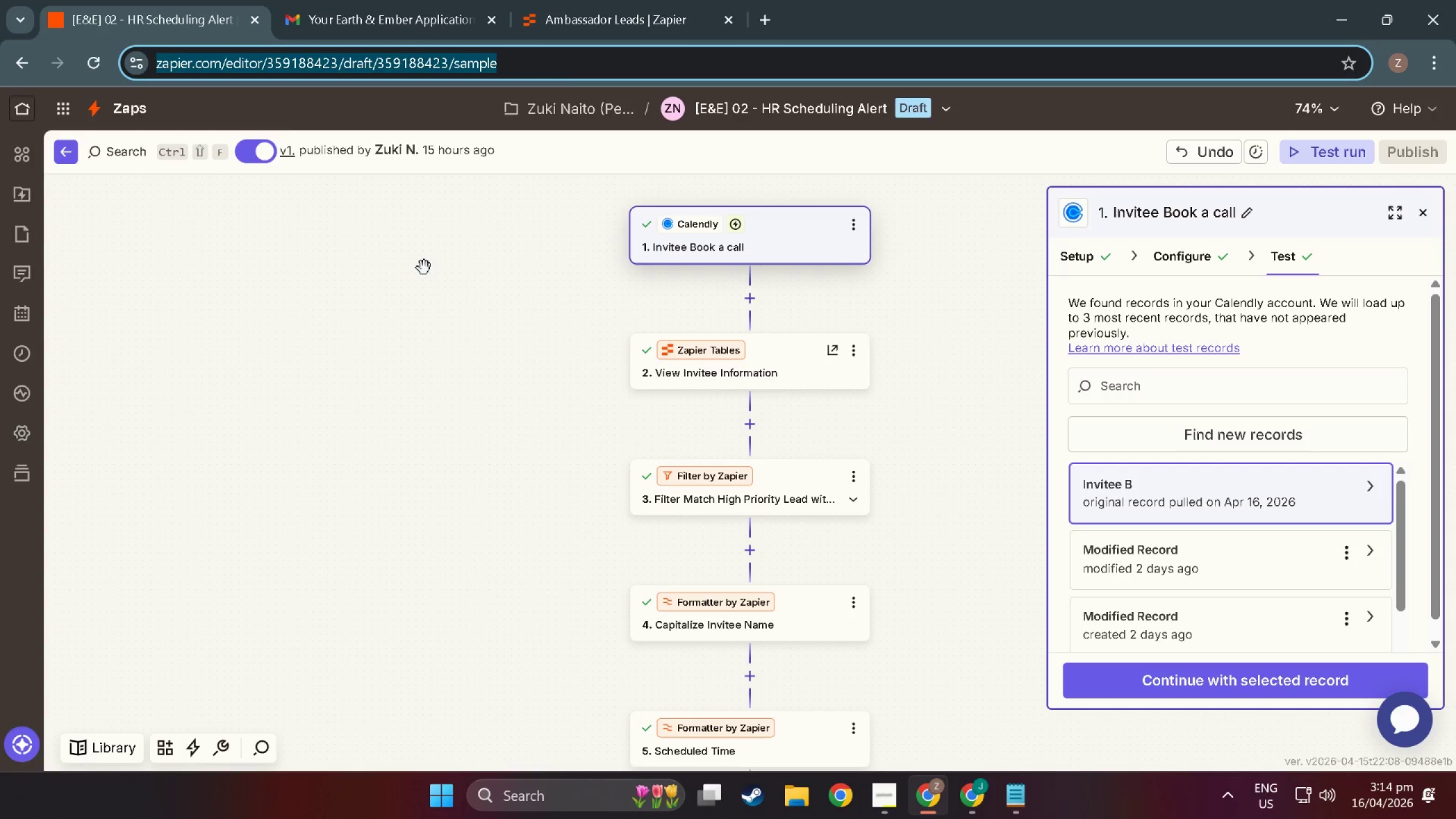 
scroll: coordinate [424, 271], scroll_direction: down, amount: 2.0
 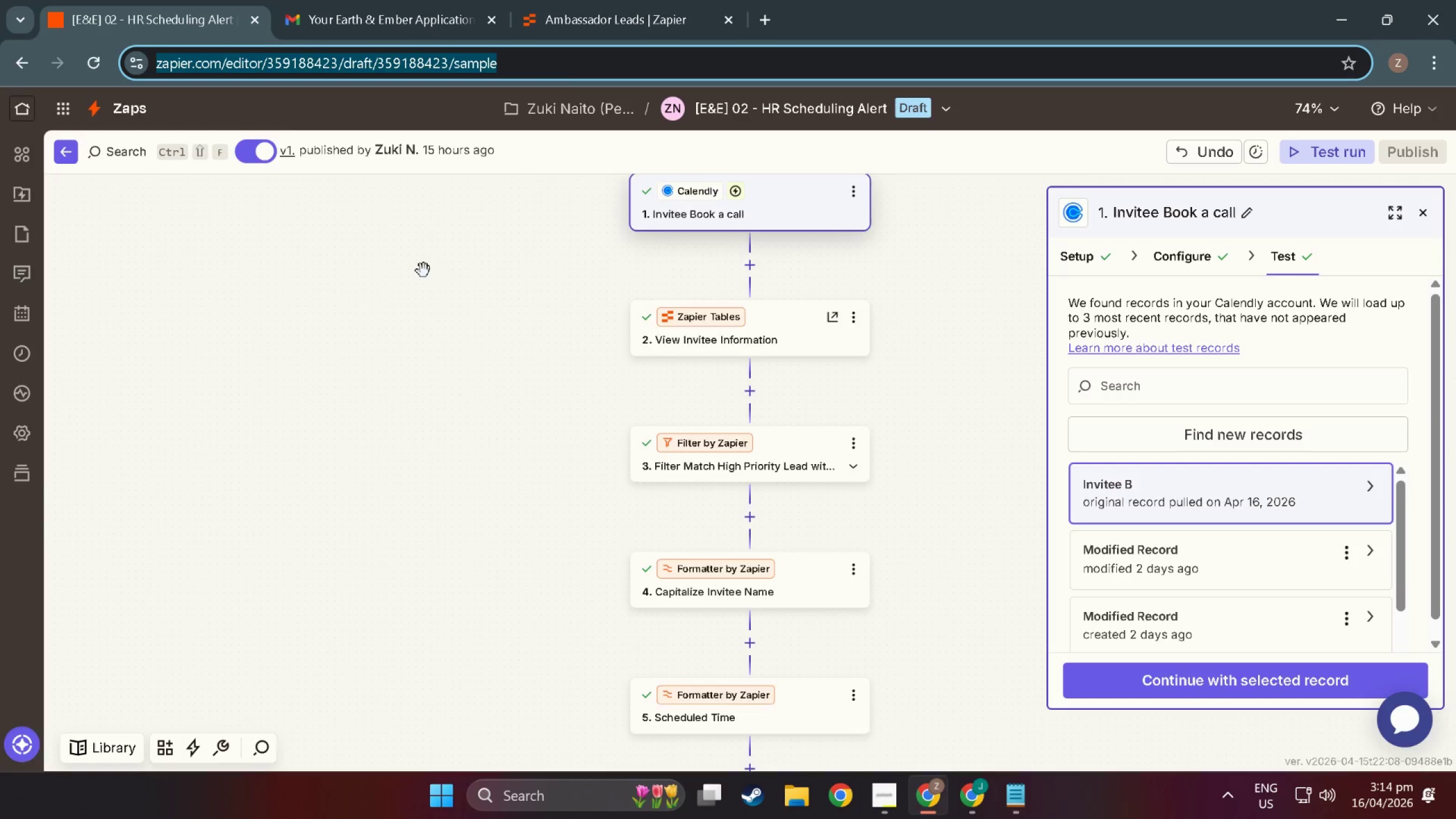 
scroll: coordinate [424, 271], scroll_direction: up, amount: 2.0
 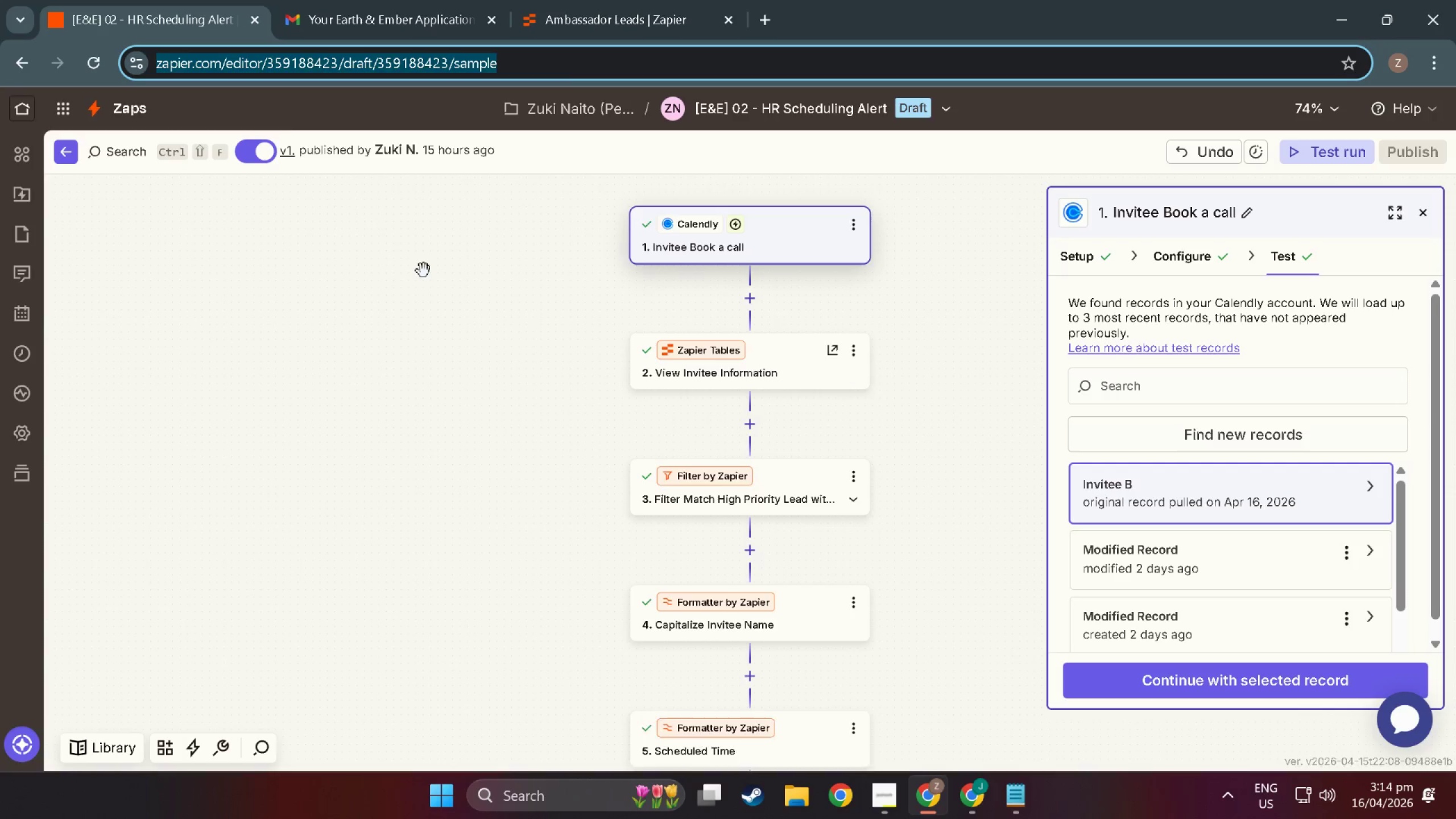 
scroll: coordinate [424, 271], scroll_direction: down, amount: 2.0
 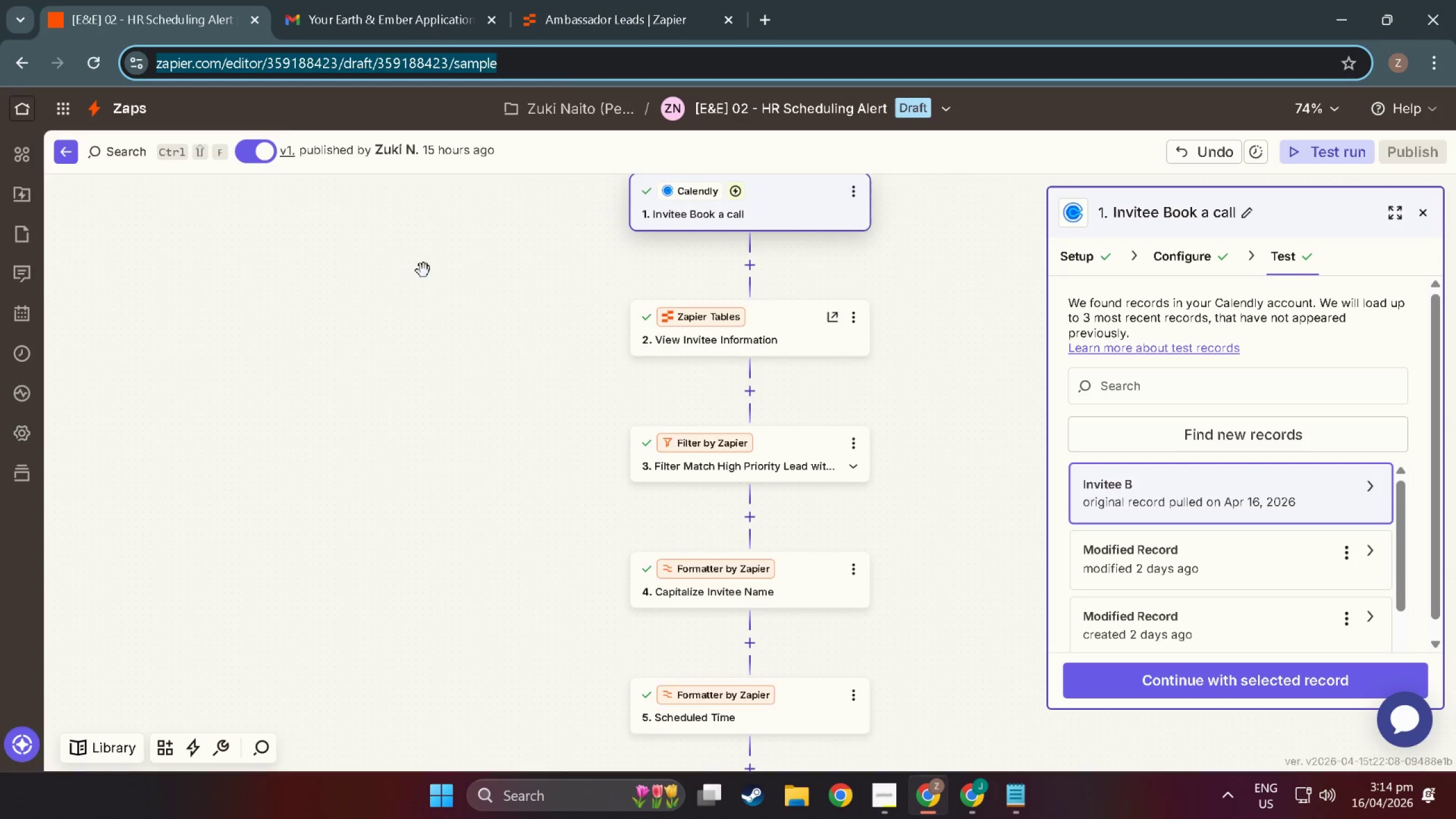 
scroll: coordinate [424, 271], scroll_direction: up, amount: 1.0
 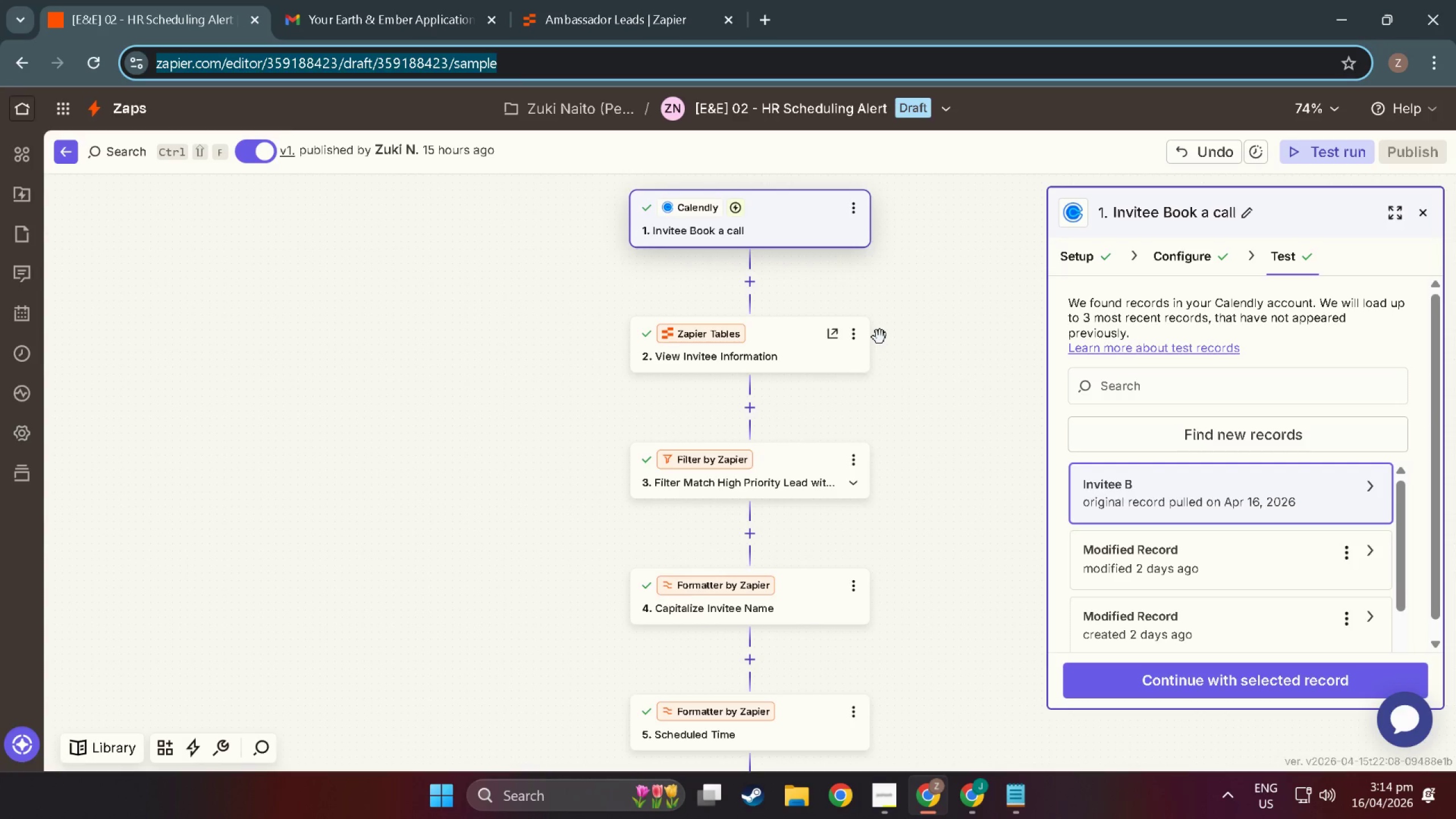 
wait(5.5)
 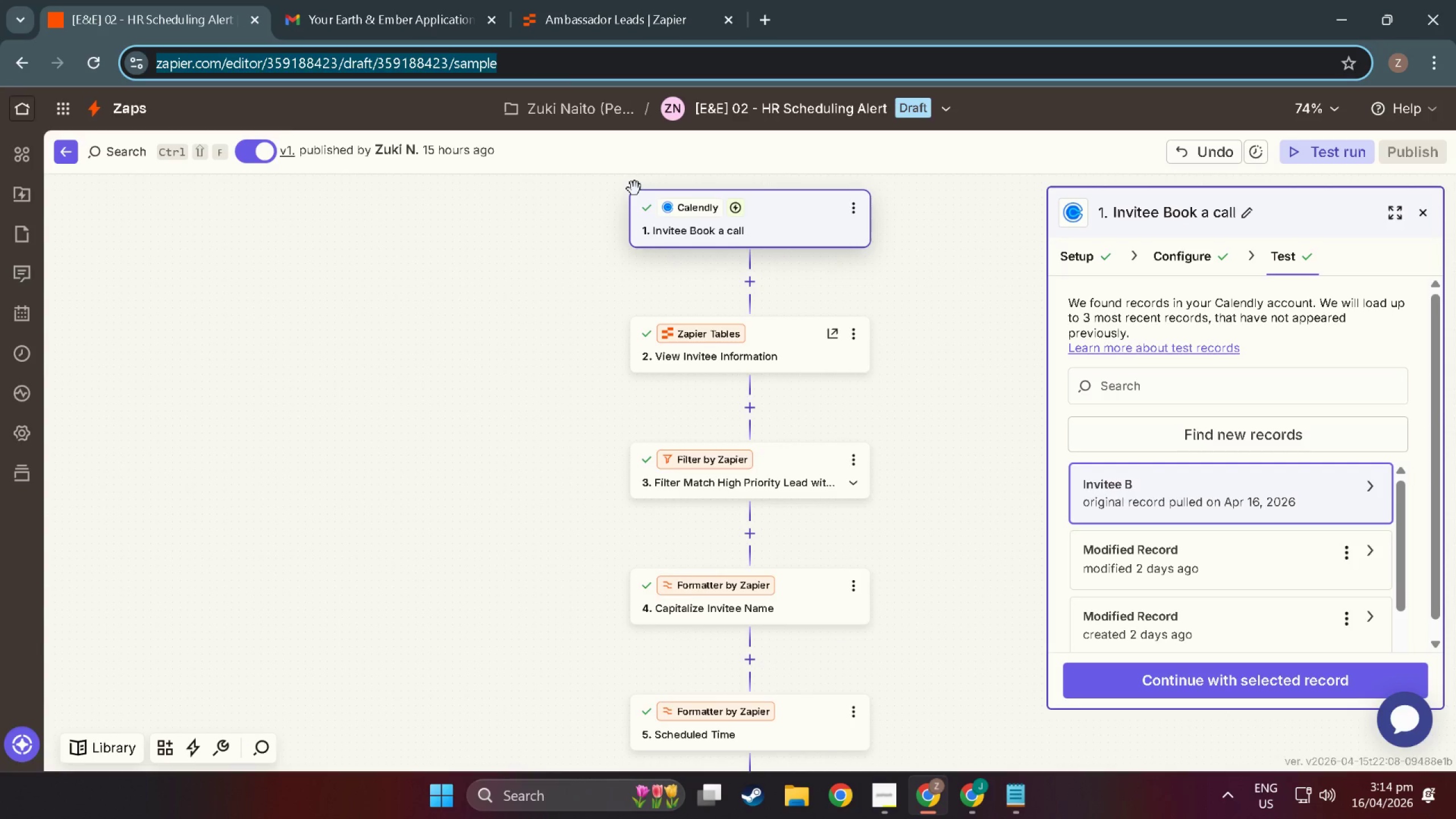 
scroll: coordinate [1003, 460], scroll_direction: down, amount: 1.0
 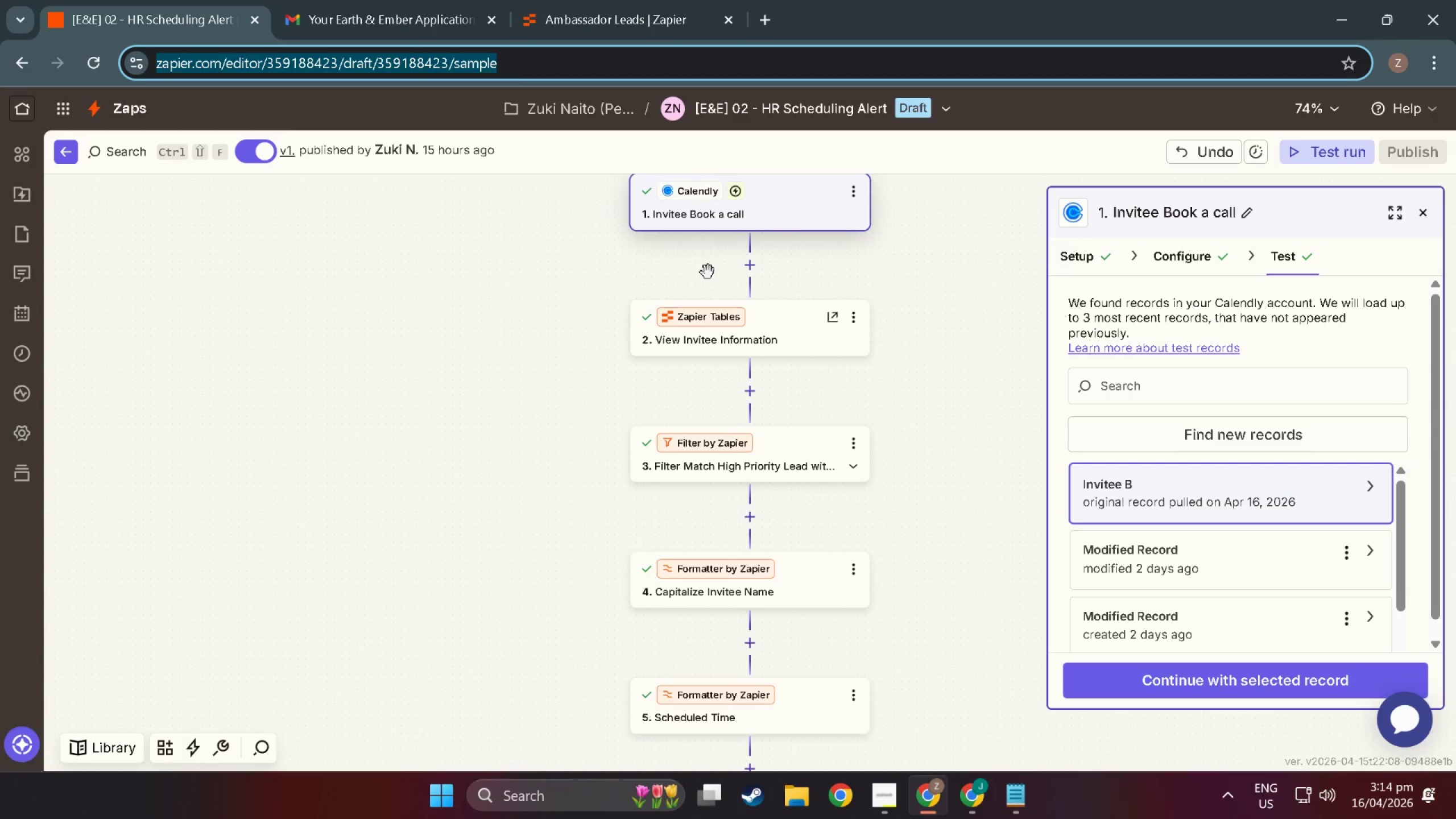 
scroll: coordinate [589, 199], scroll_direction: up, amount: 3.0
 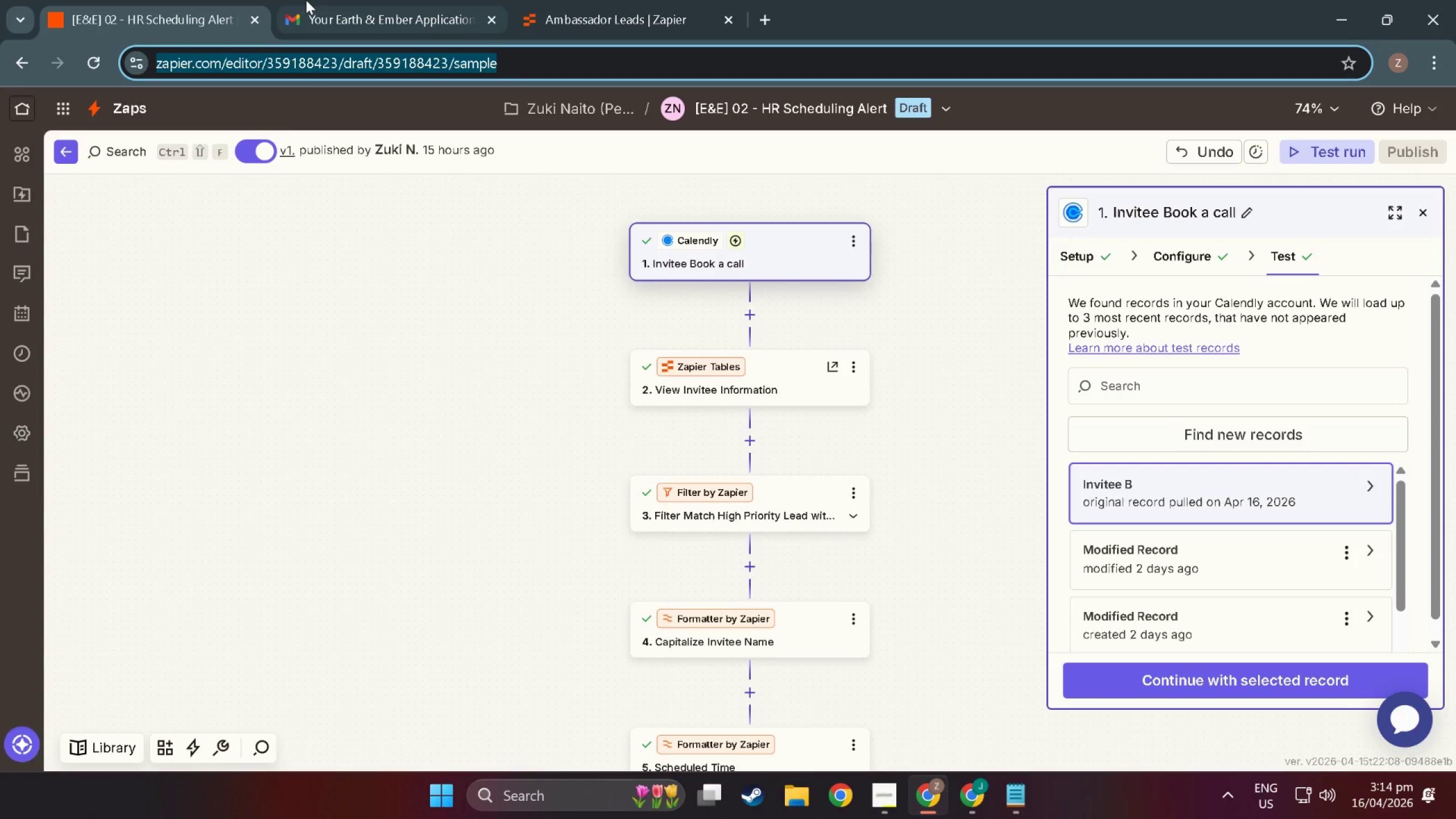 
left_click([306, 0])
 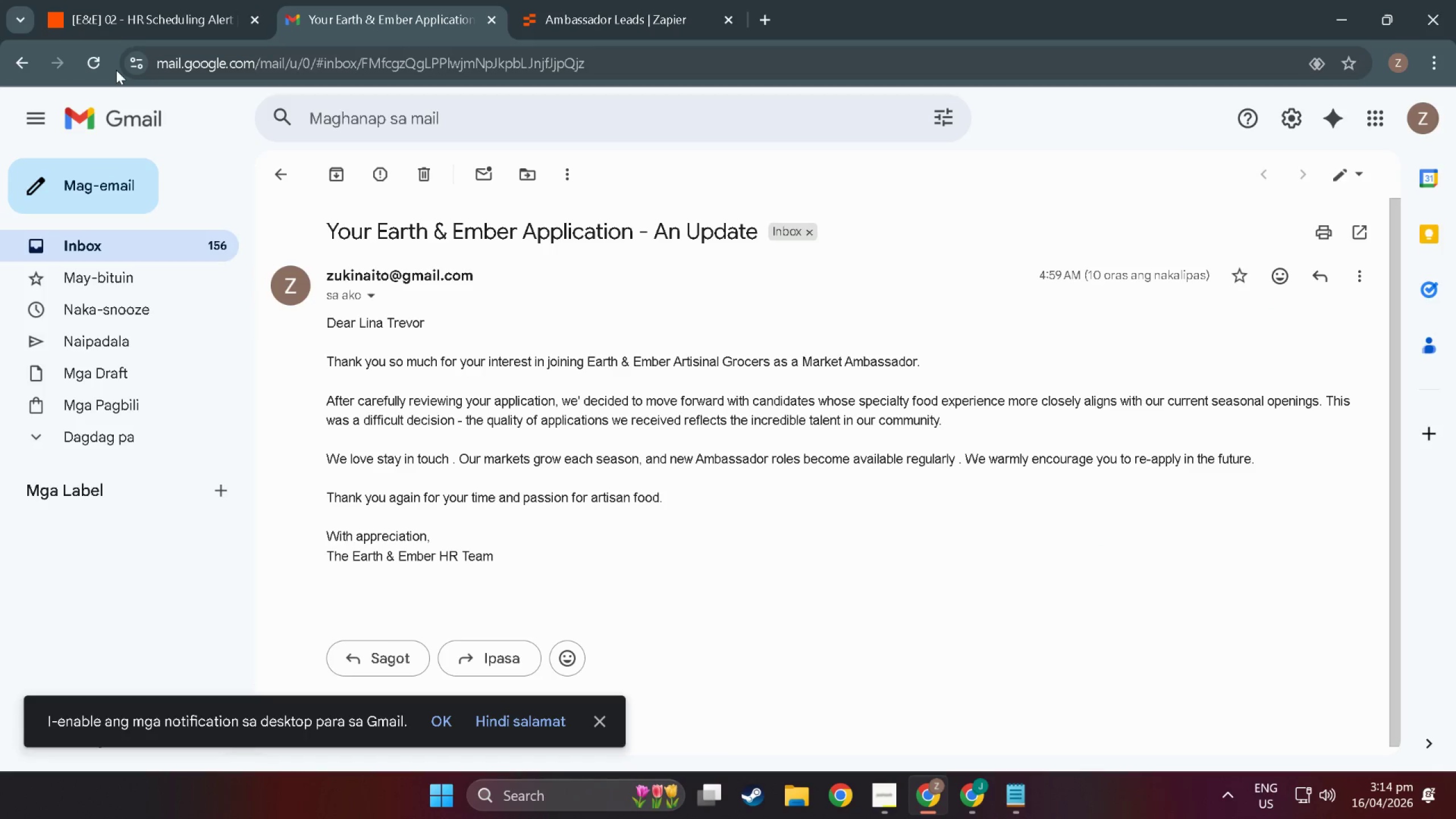 
left_click([286, 162])
 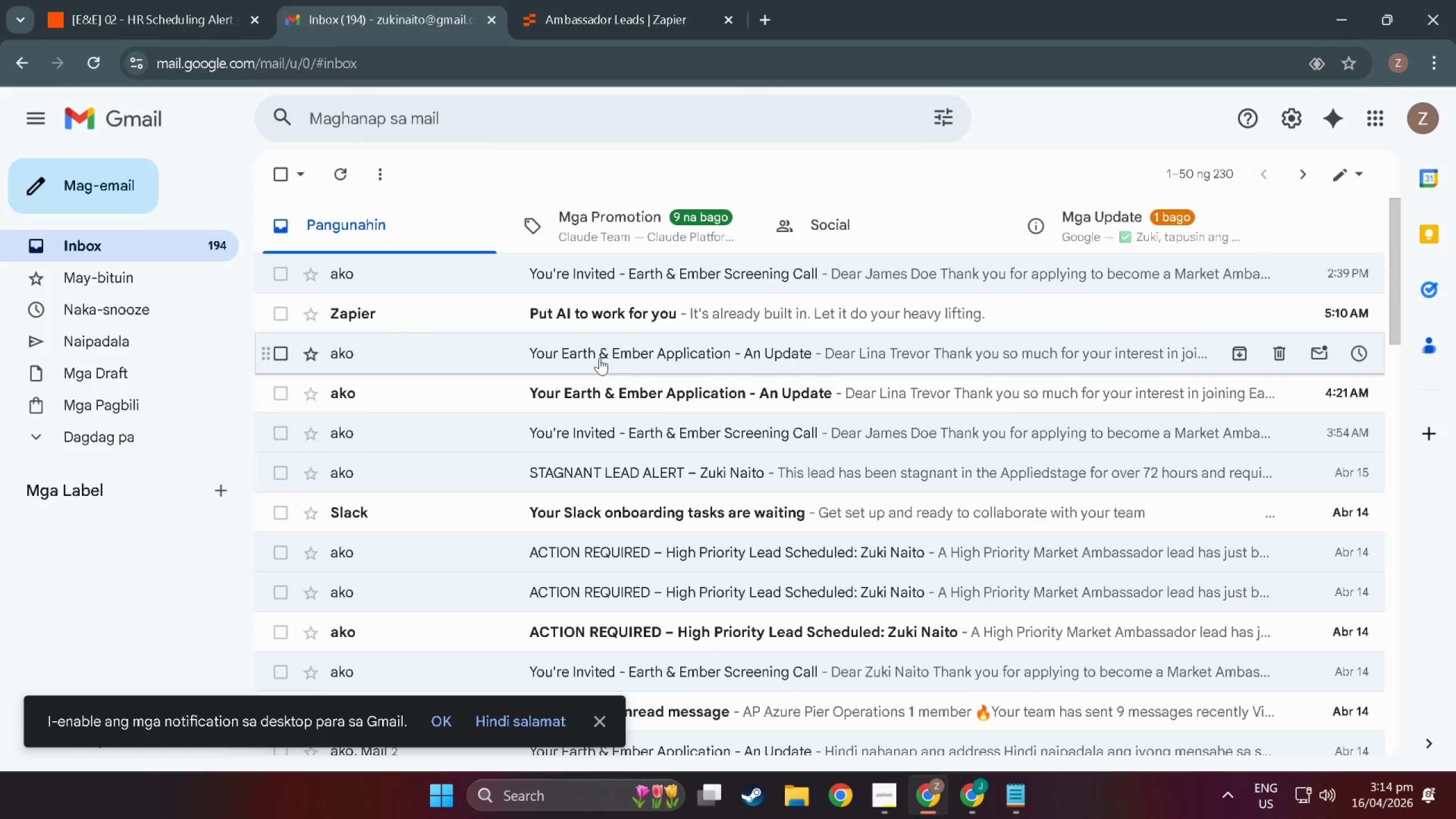 
wait(6.43)
 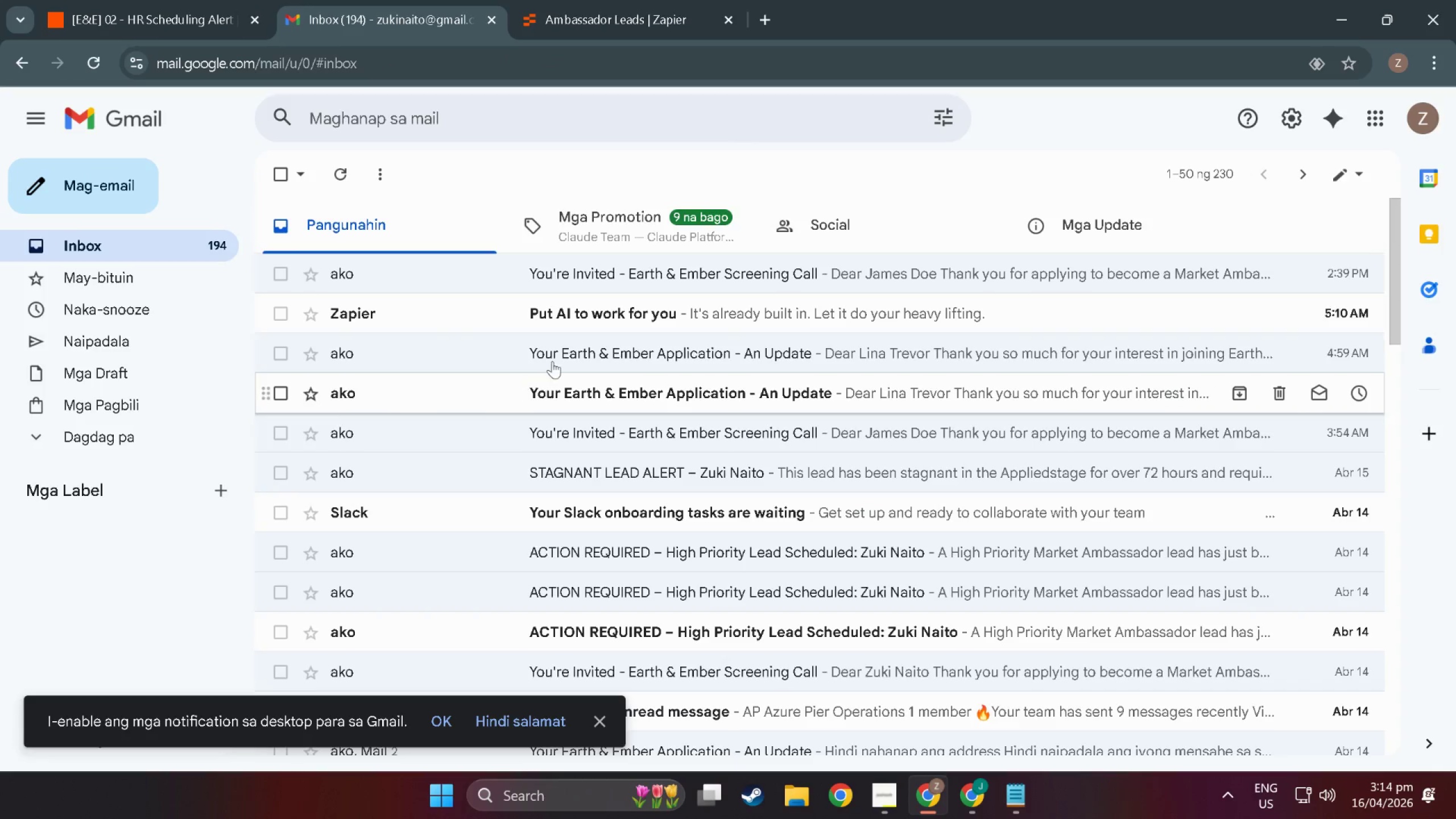 
left_click([607, 276])
 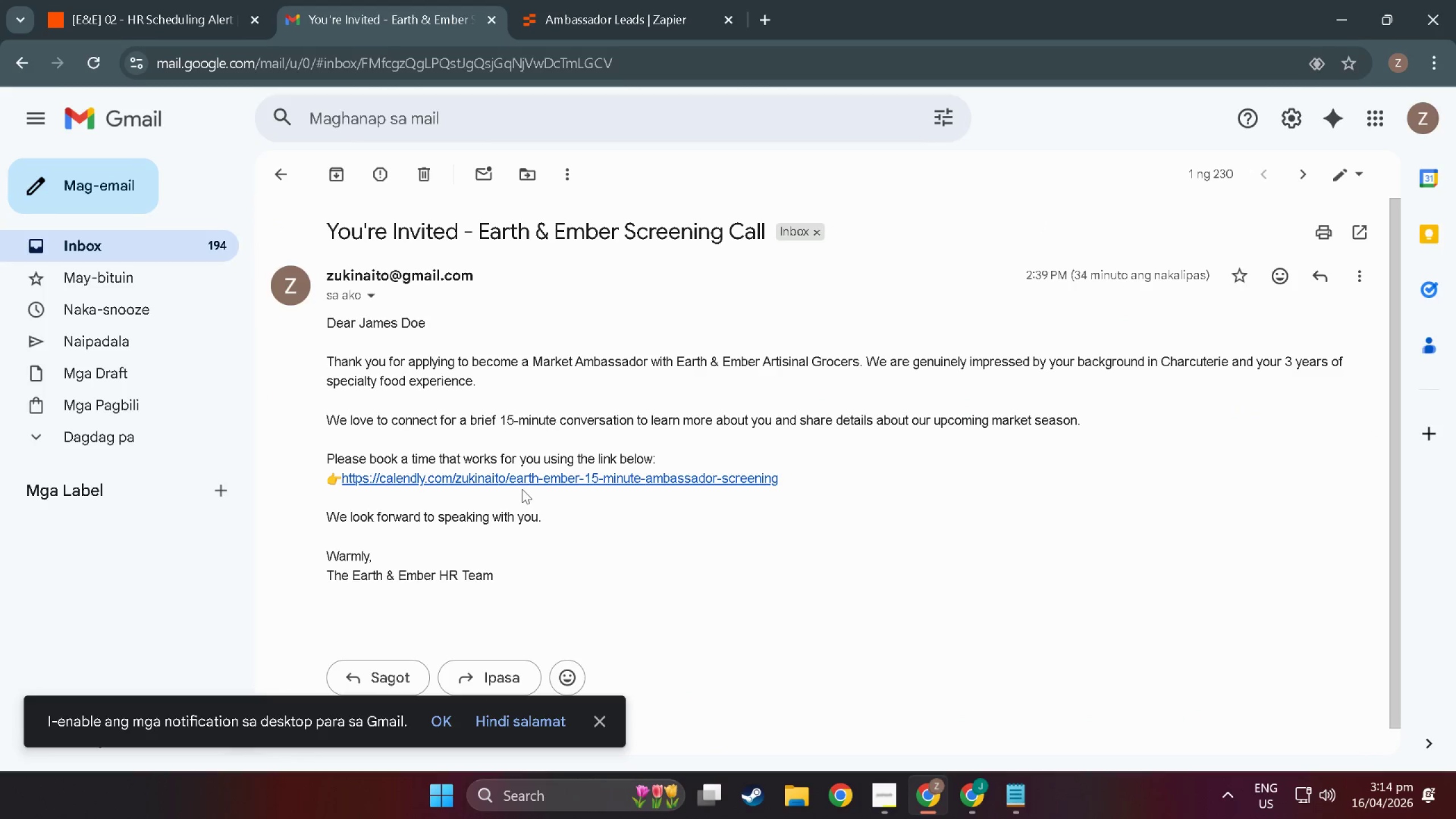 
left_click([525, 482])
 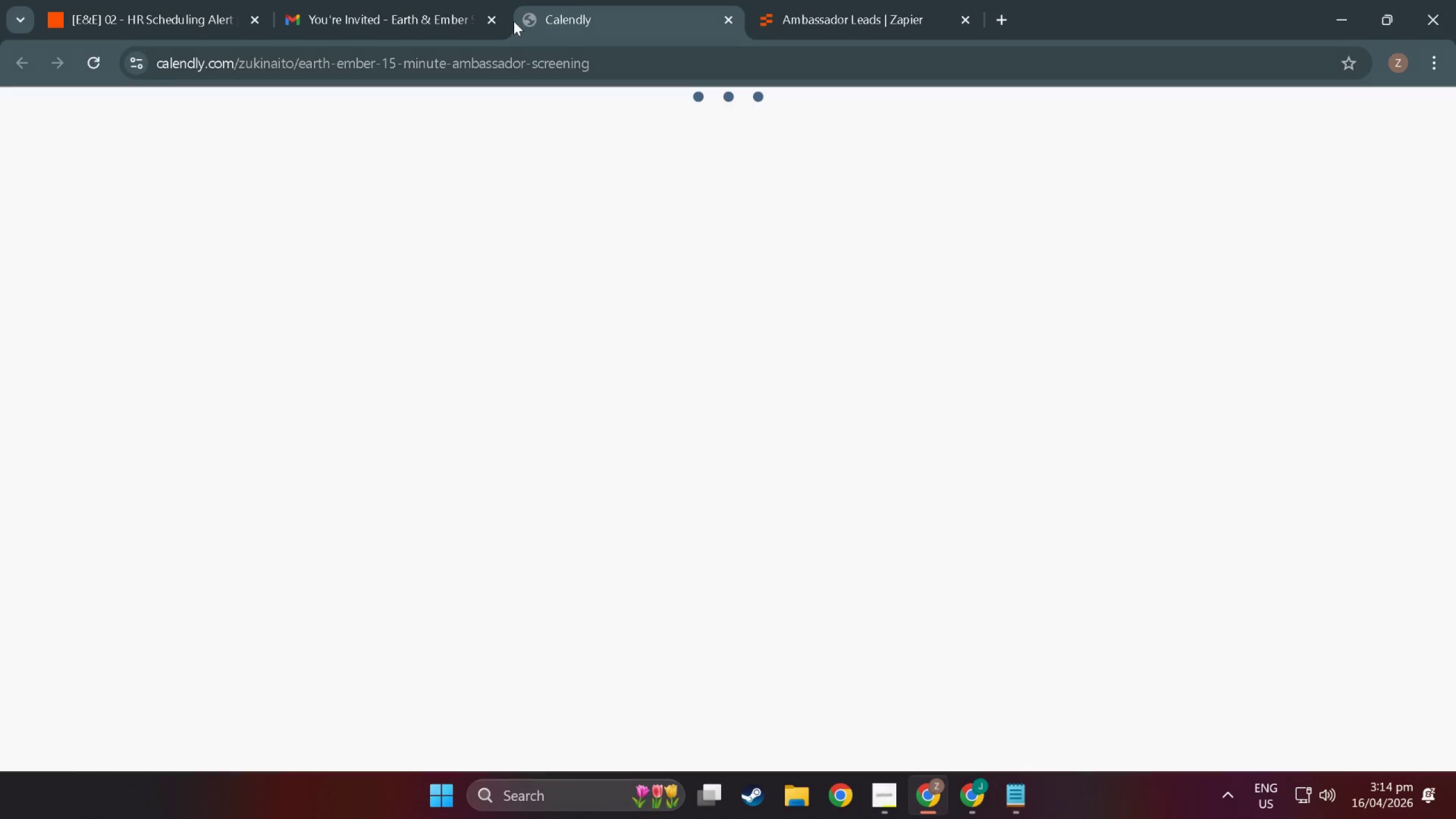 
mouse_move([489, 20])
 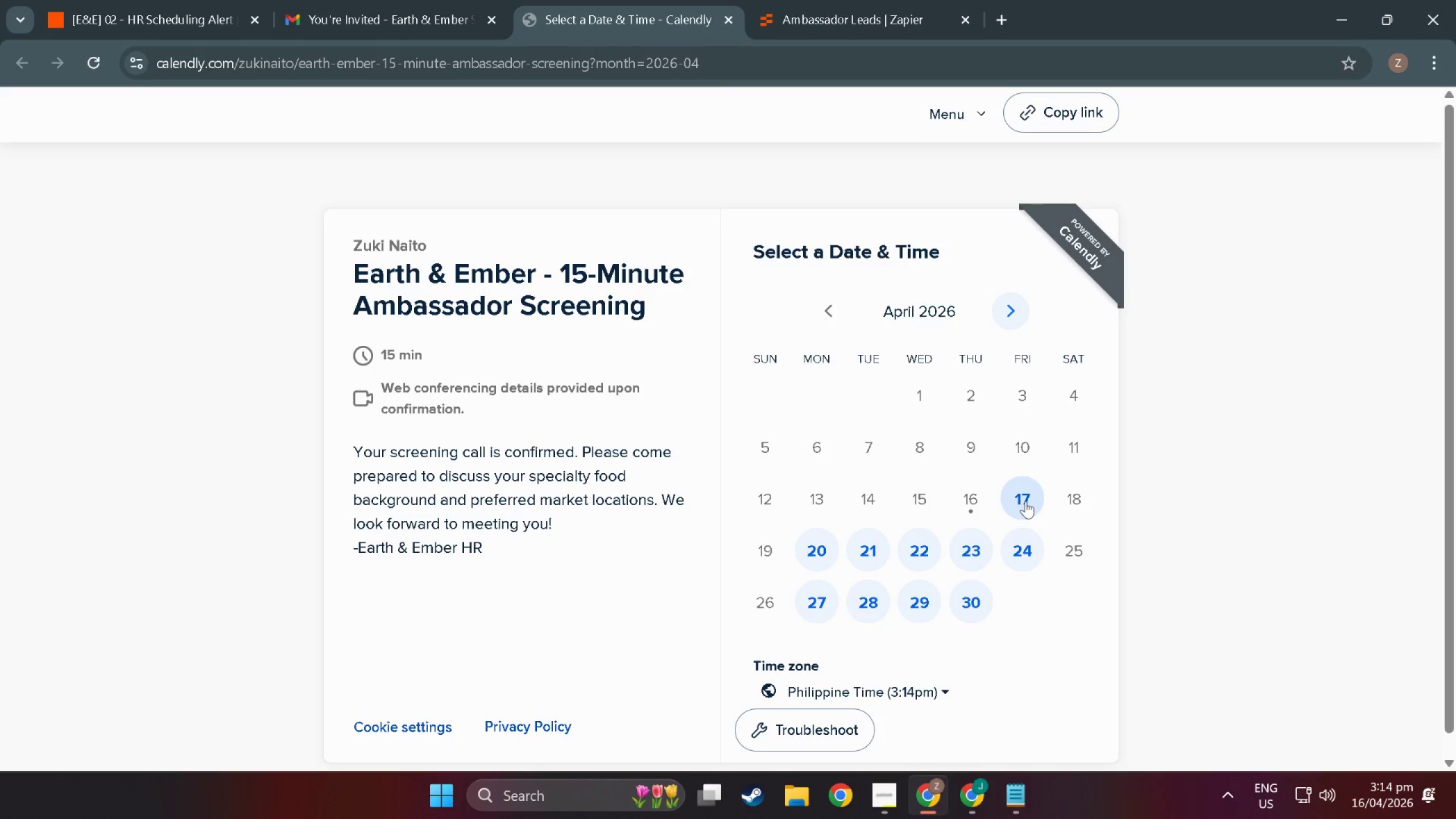 
left_click([1025, 501])
 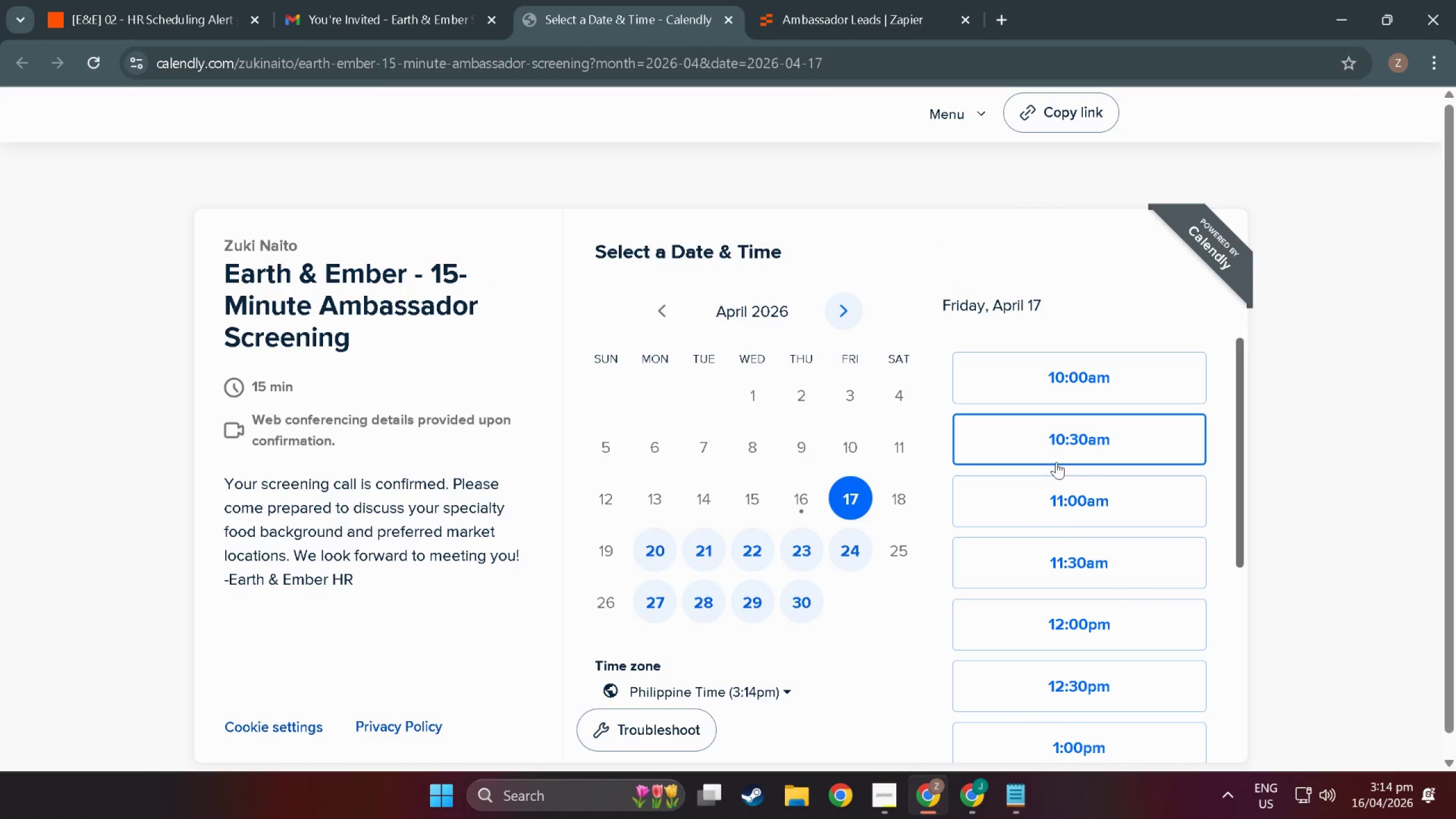 
scroll: coordinate [1054, 491], scroll_direction: up, amount: 8.0
 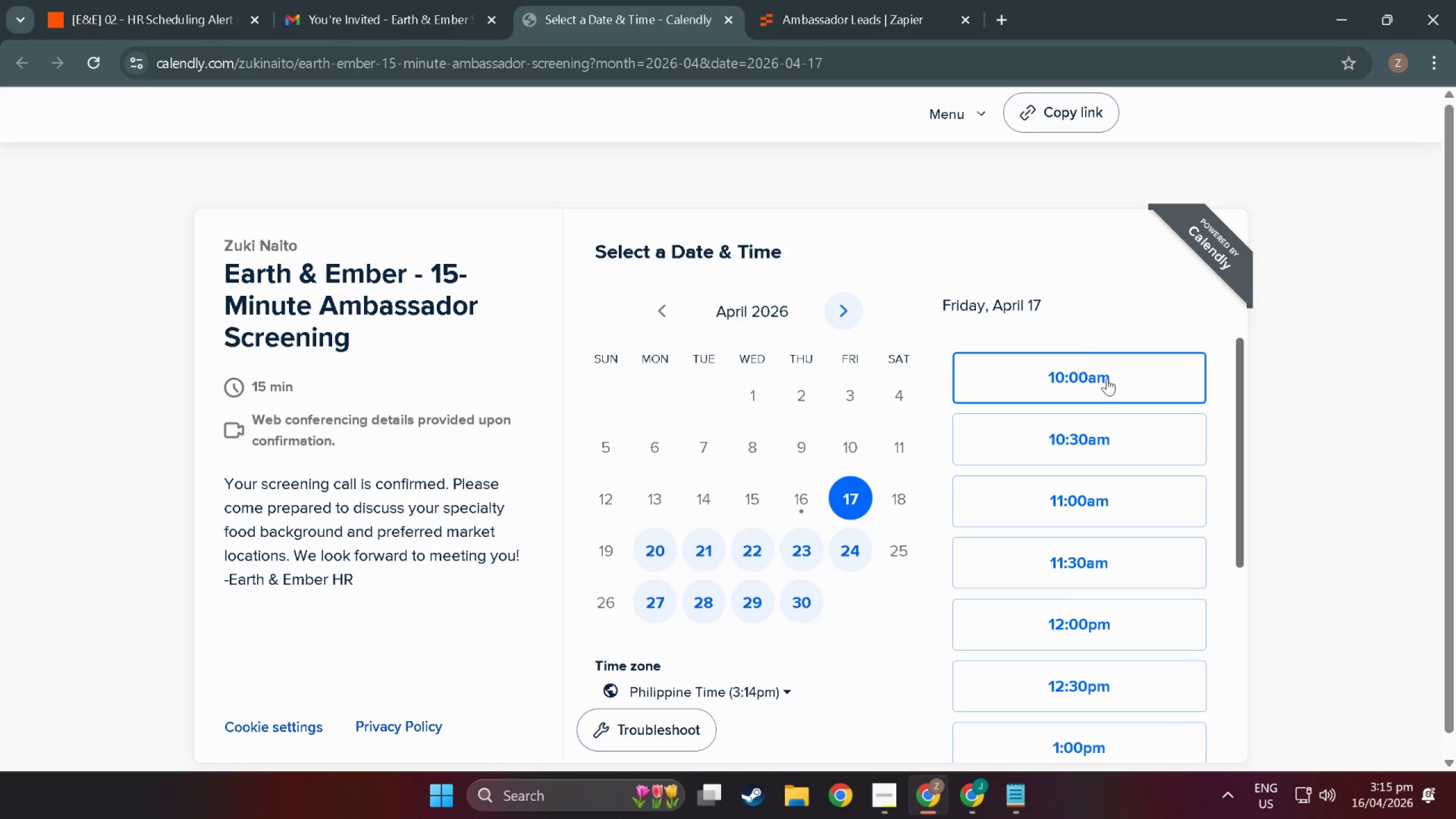 
left_click([1091, 398])
 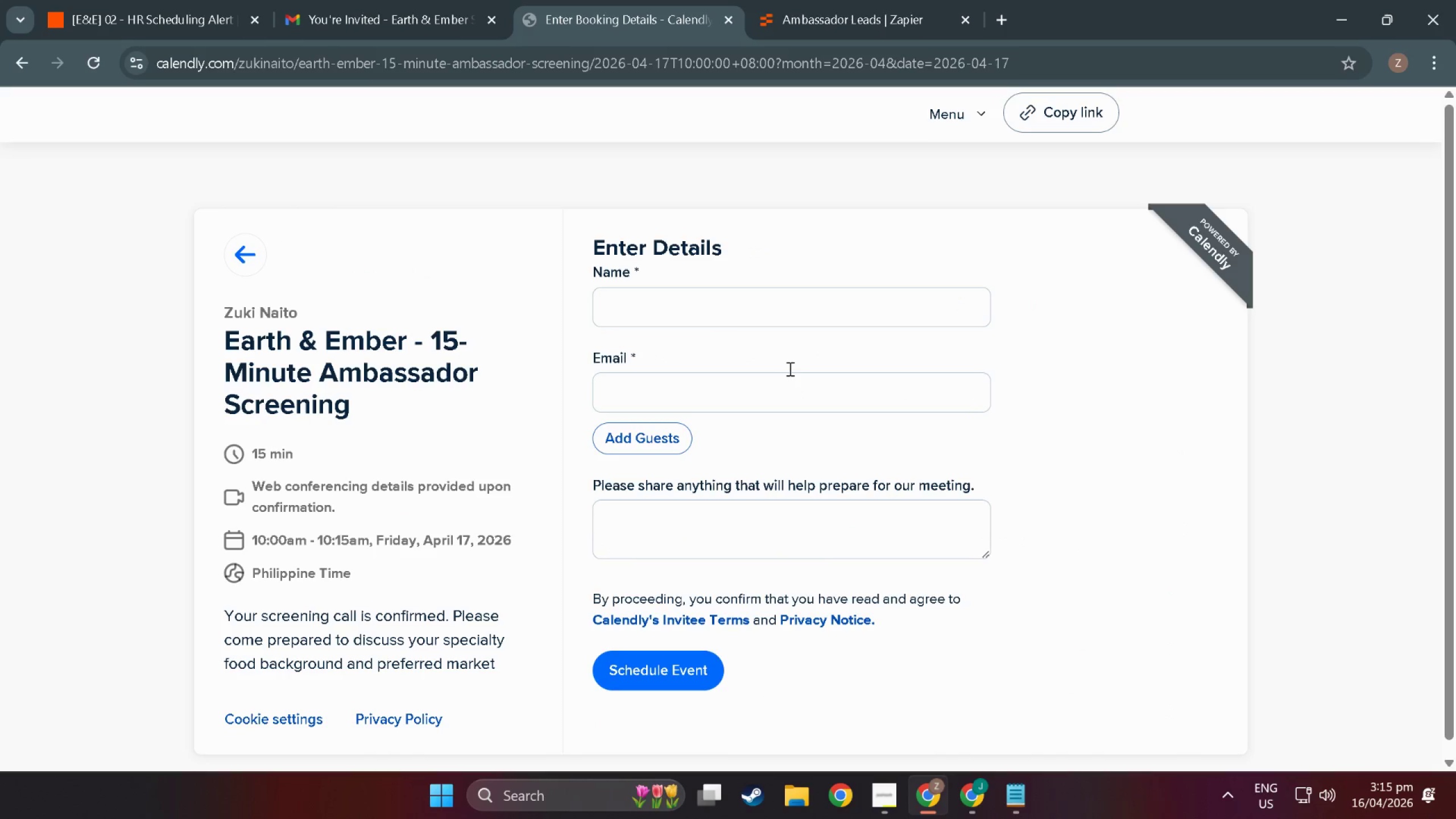 
left_click([702, 316])
 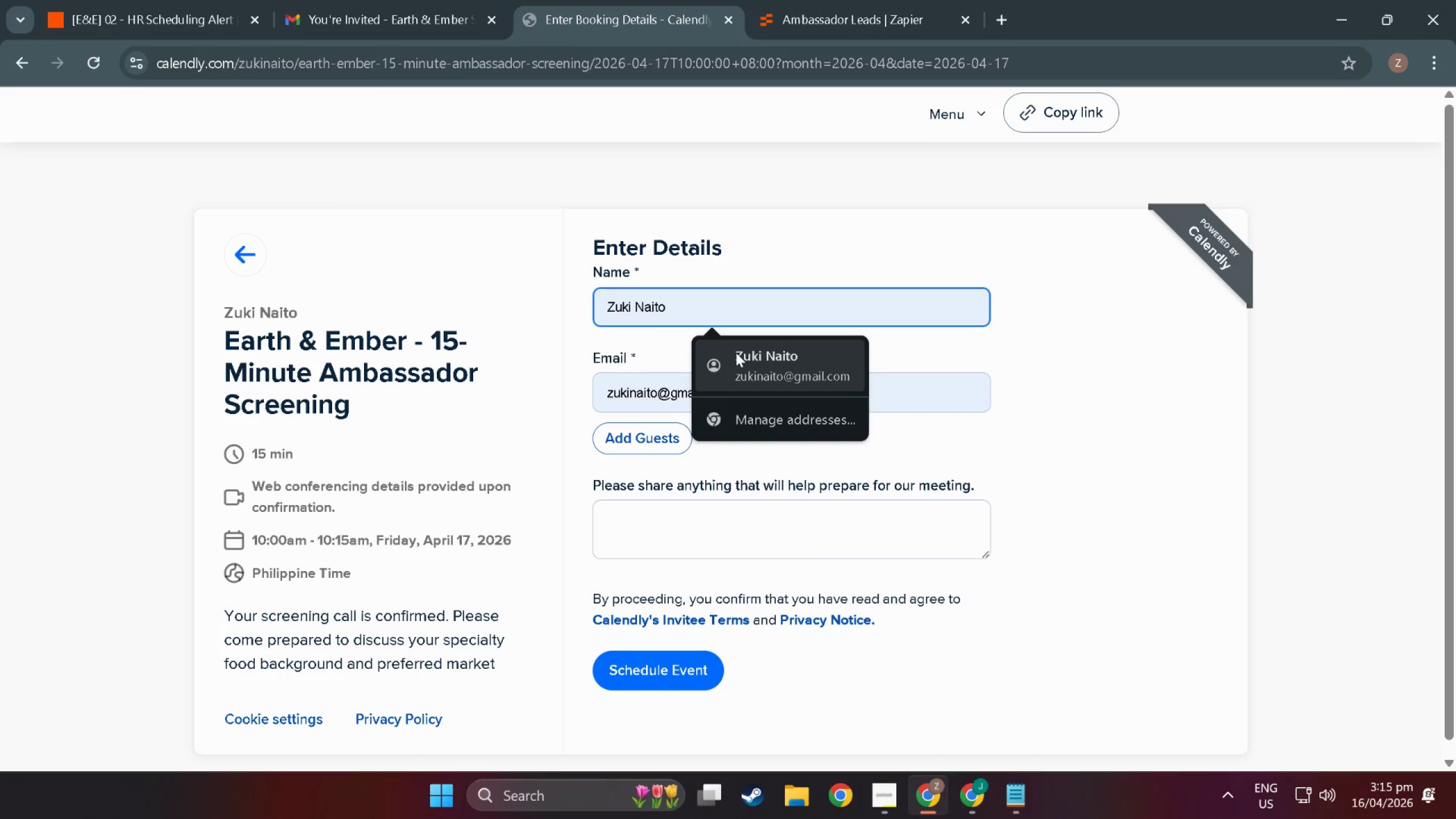 
left_click([736, 353])
 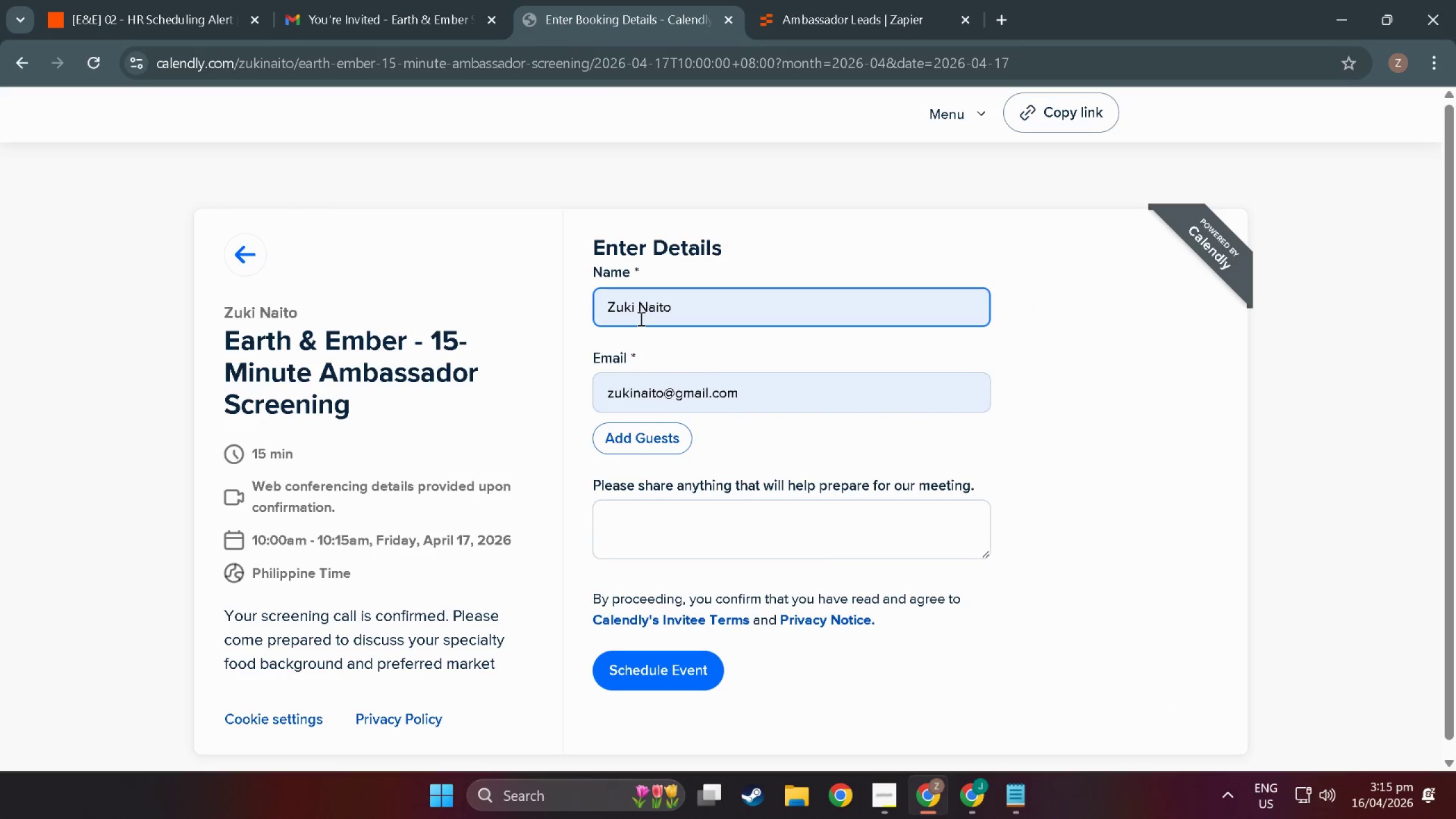 
key(Alt+Tab)
 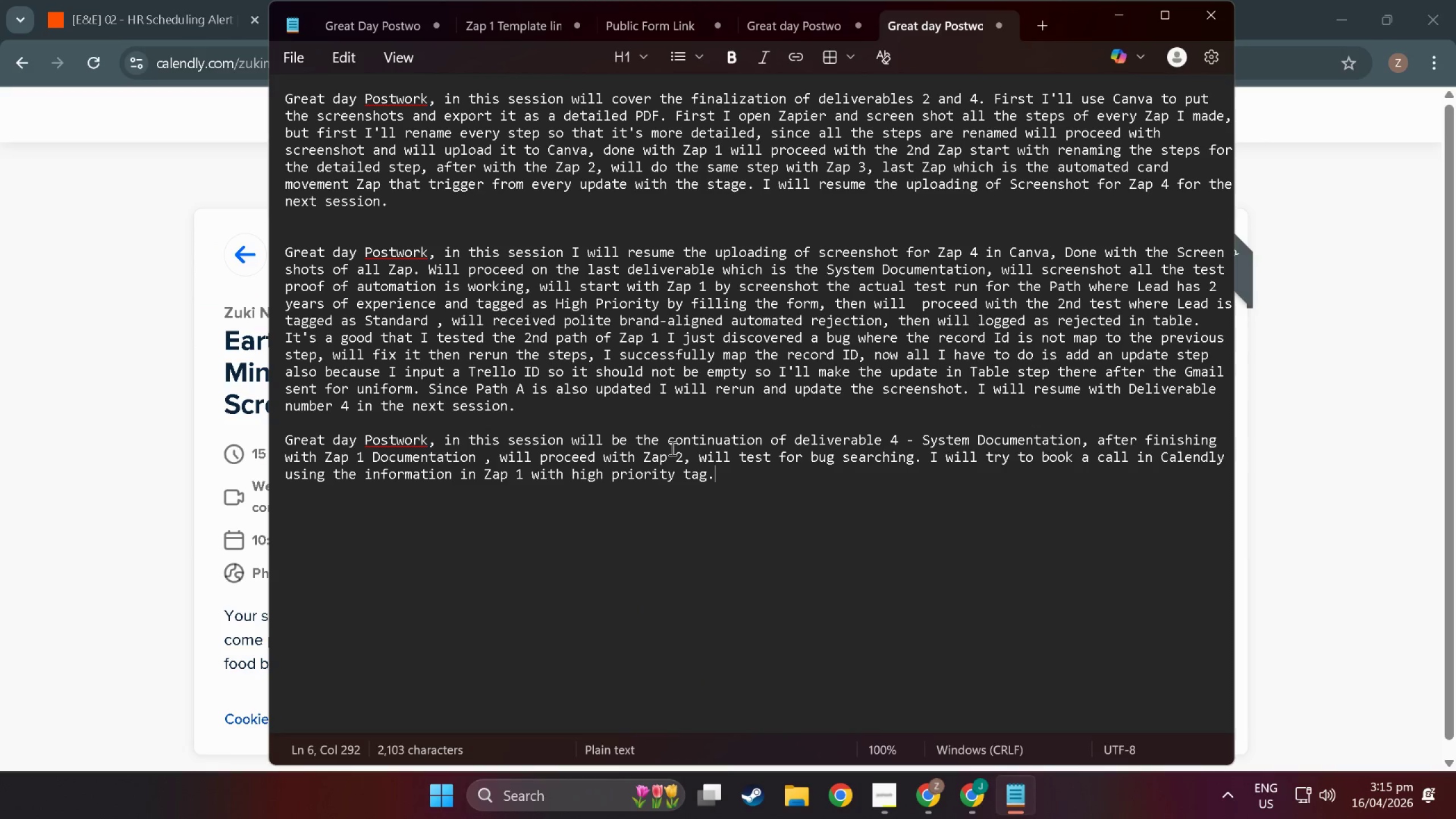 
key(Alt+Tab)
 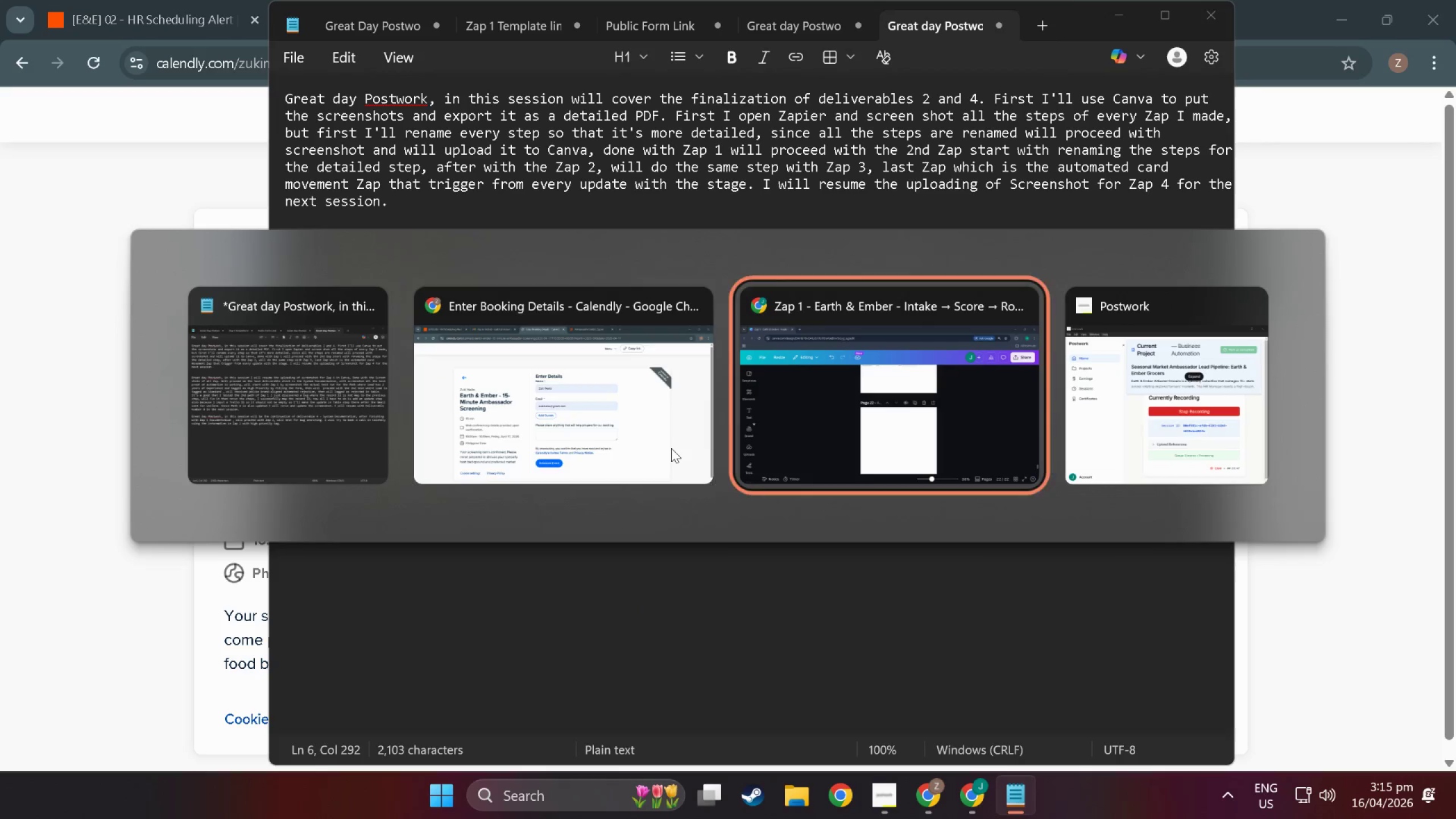 
key(Alt+Tab)
 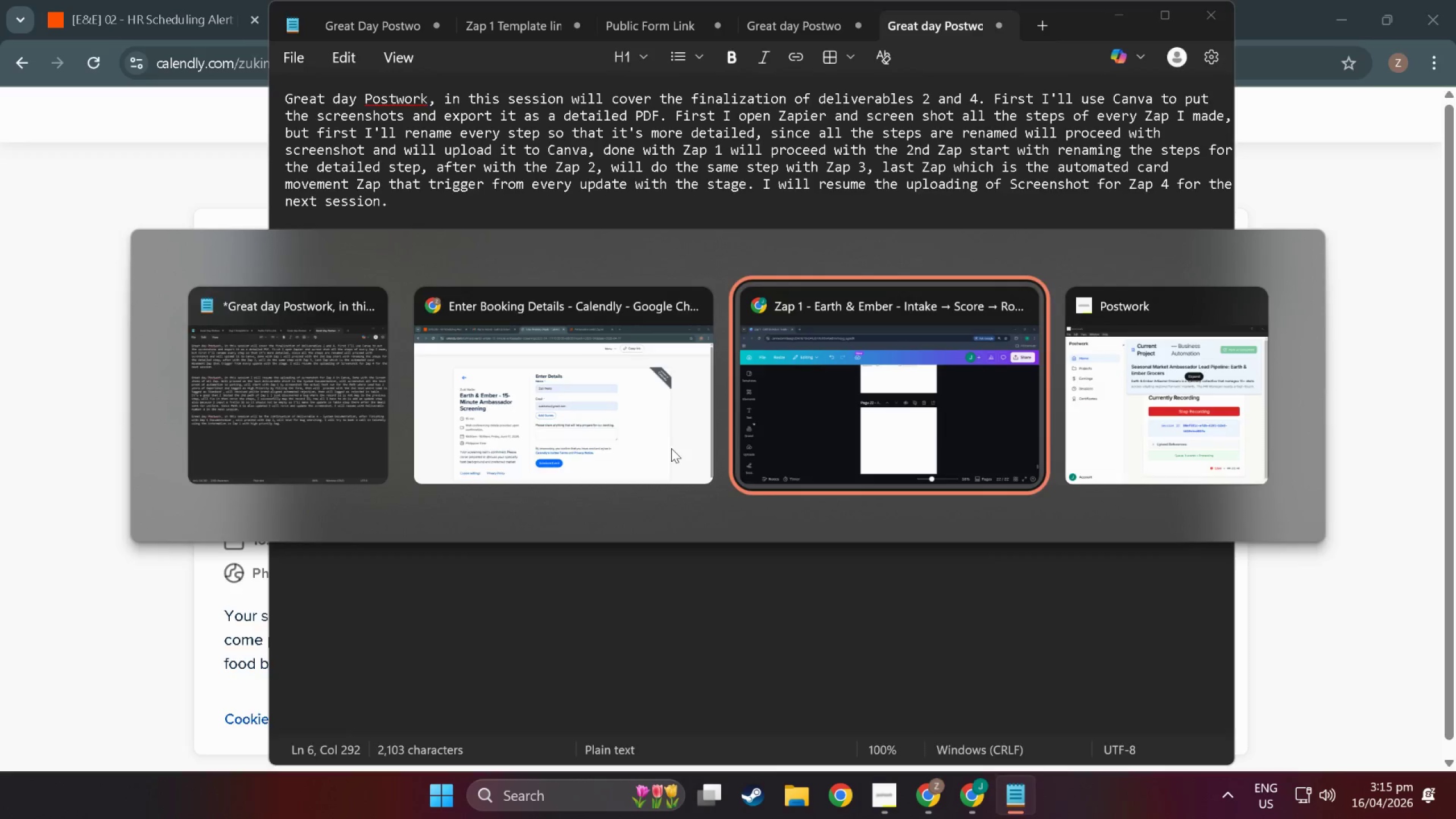 
key(Alt+Tab)
 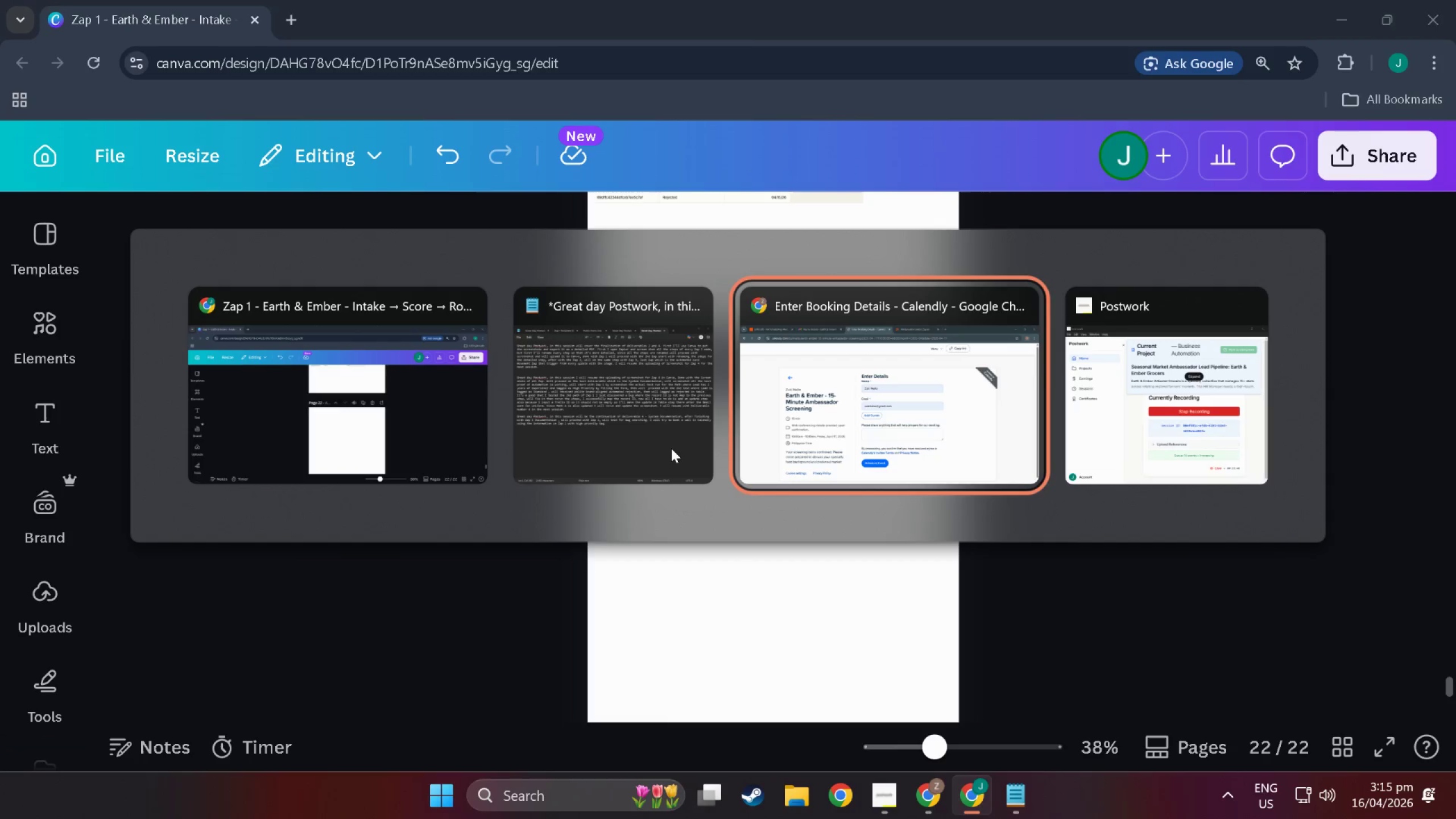 
key(Alt+Tab)
 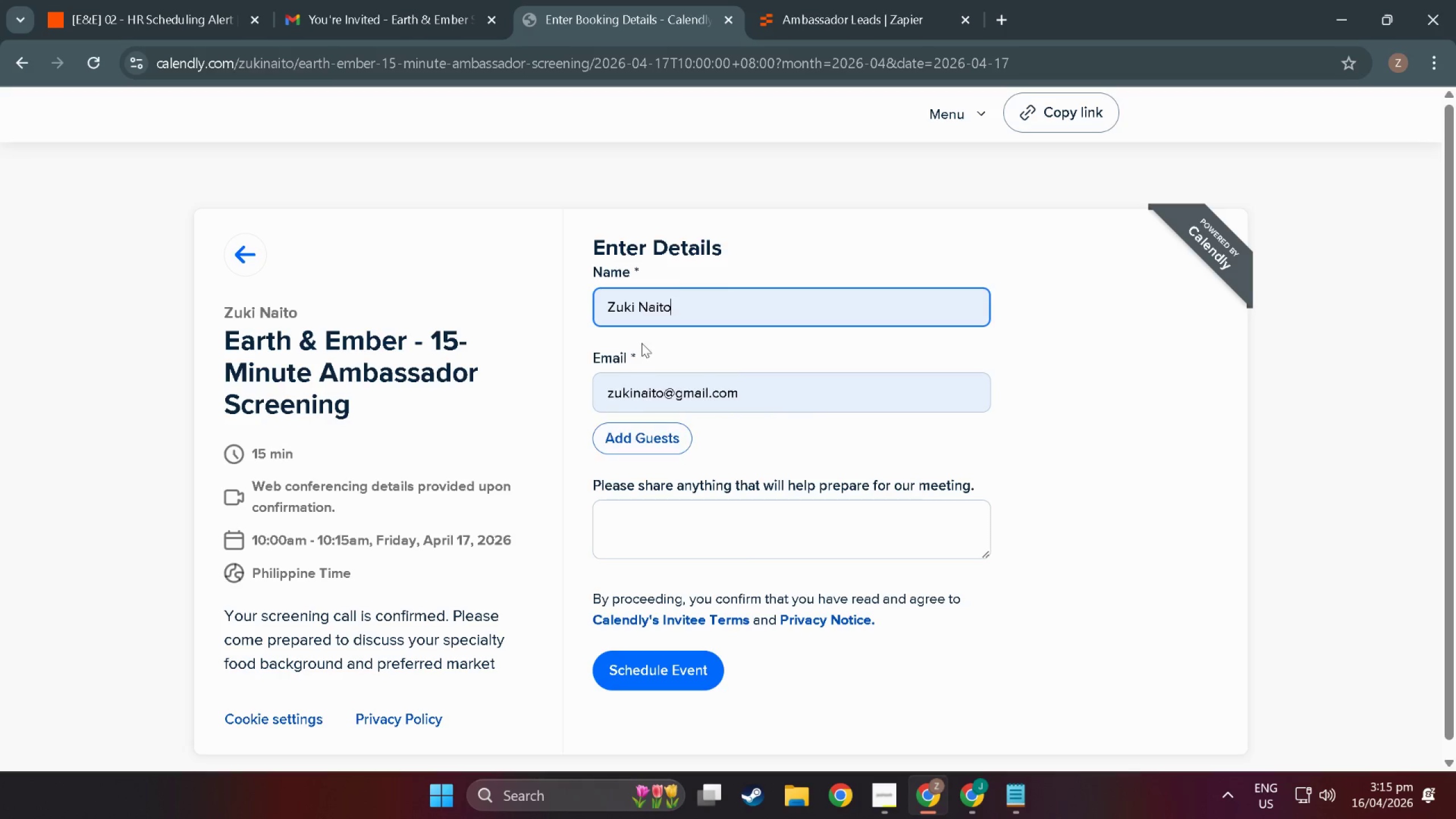 
left_click_drag(start_coordinate=[691, 315], to_coordinate=[475, 298])
 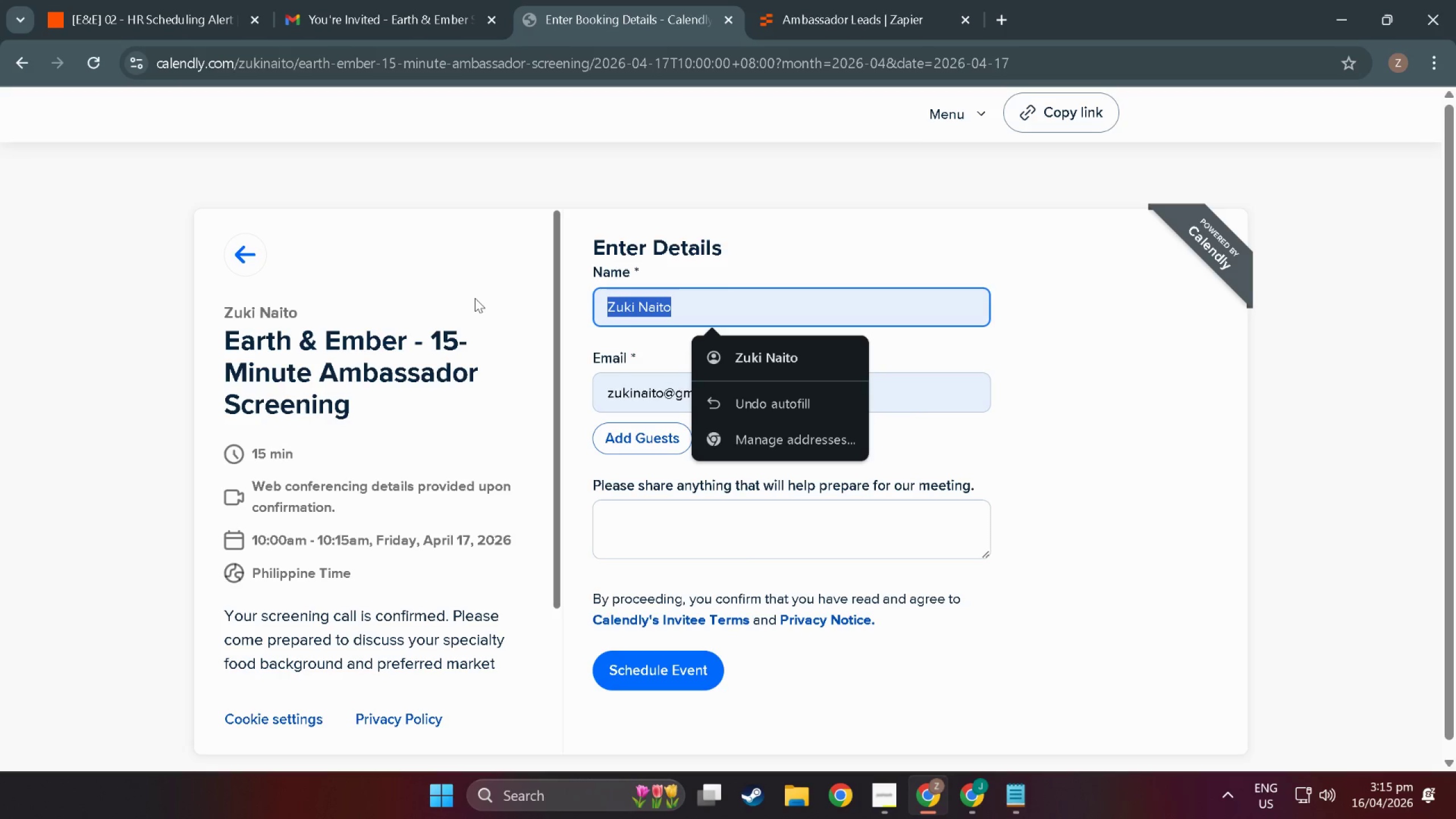 
hold_key(key=ShiftLeft, duration=0.58)
 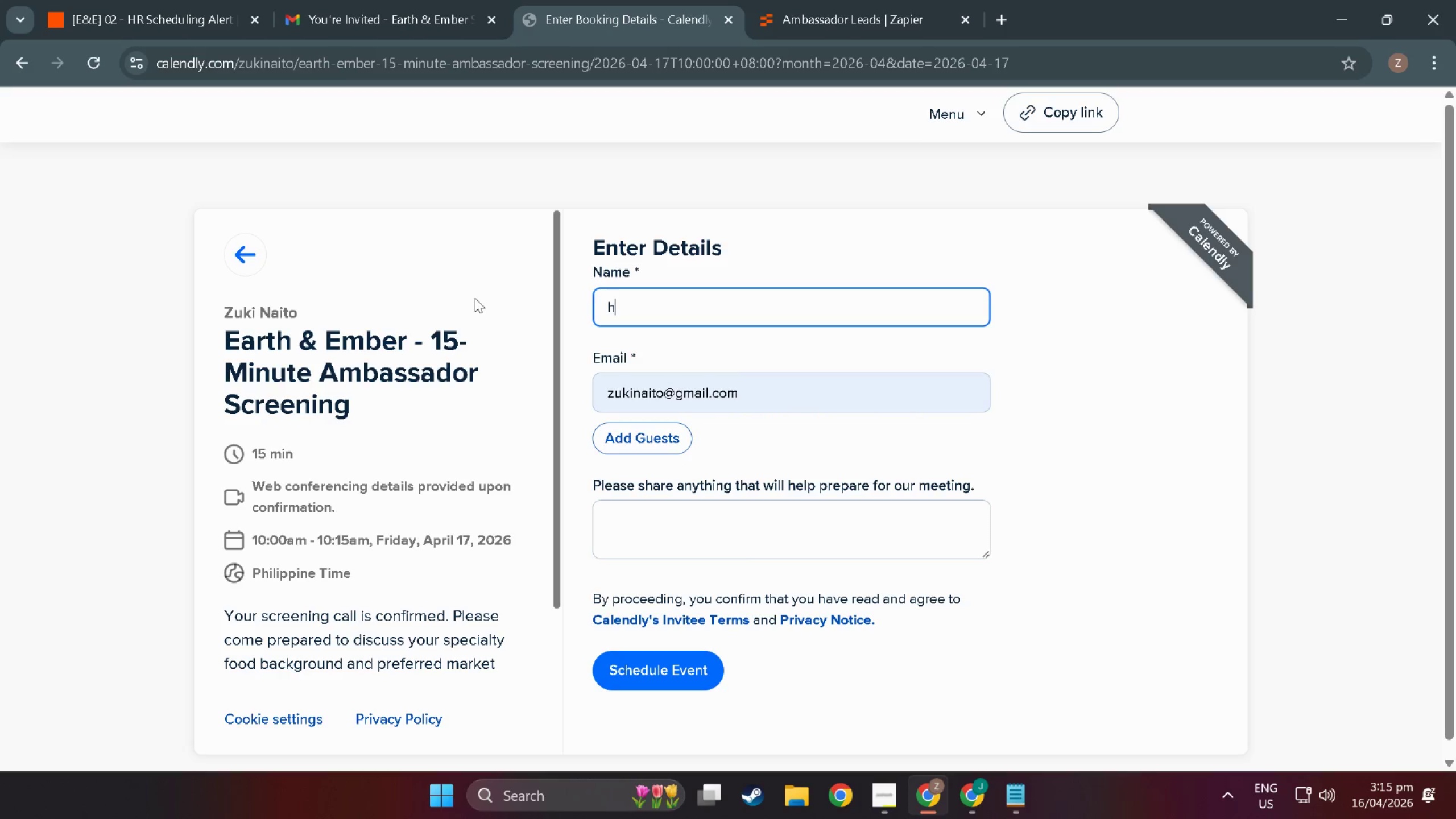 
type(h)
key(Backspace)
type(o)
key(Backspace)
type(jj)
key(Backspace)
key(Backspace)
type(John Doe)
 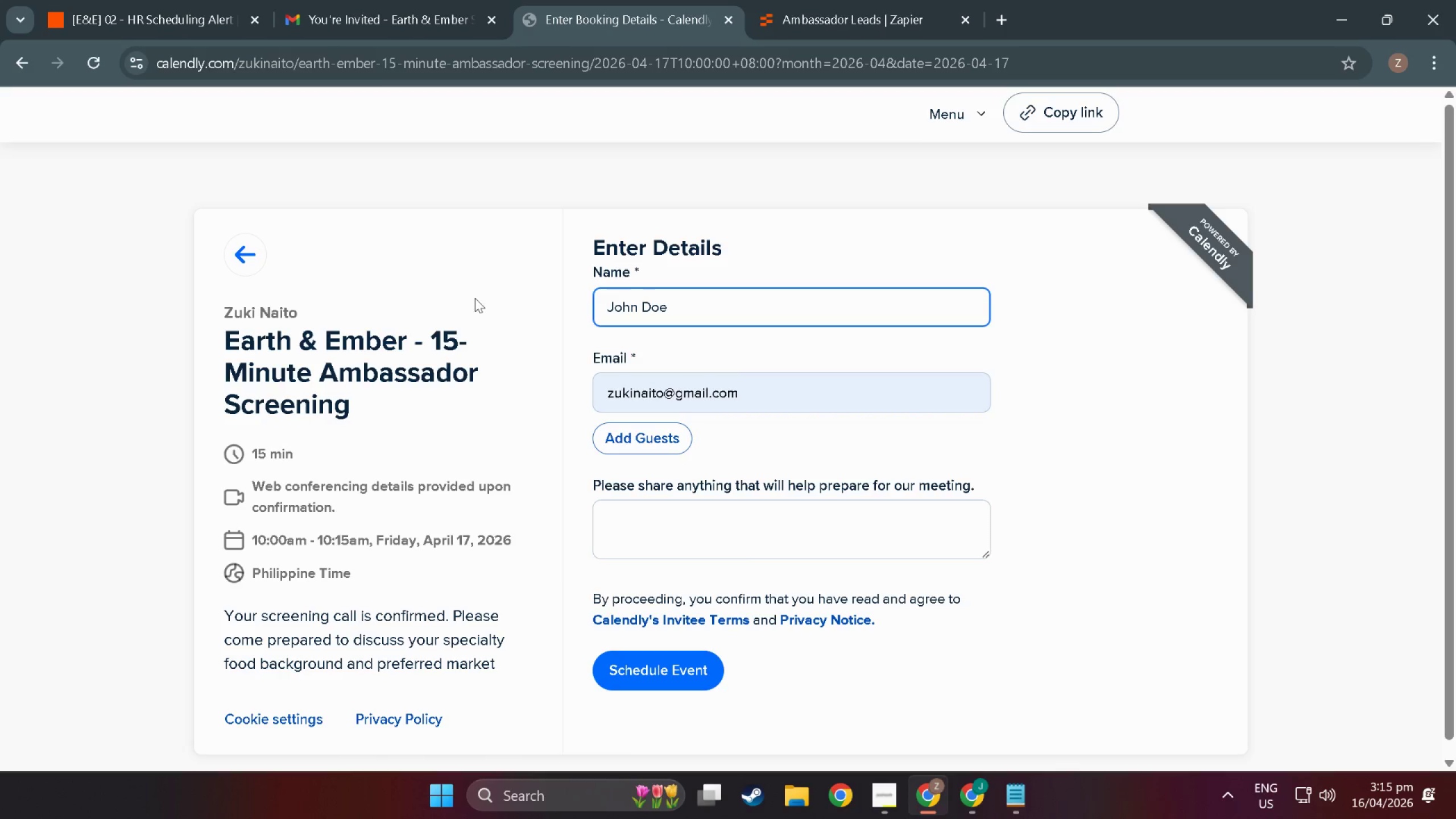 
scroll: coordinate [638, 524], scroll_direction: down, amount: 1.0
 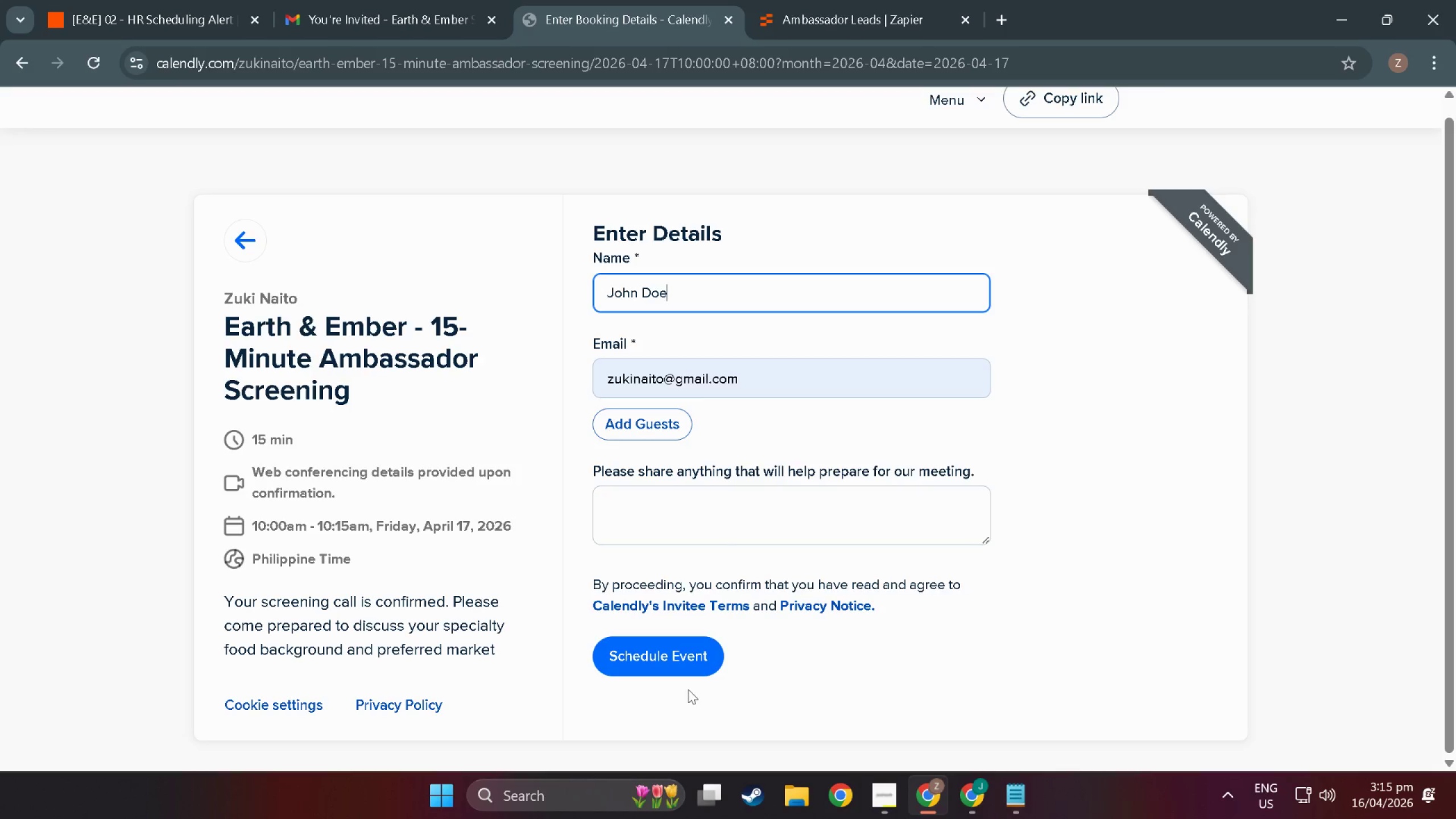 
left_click([691, 646])
 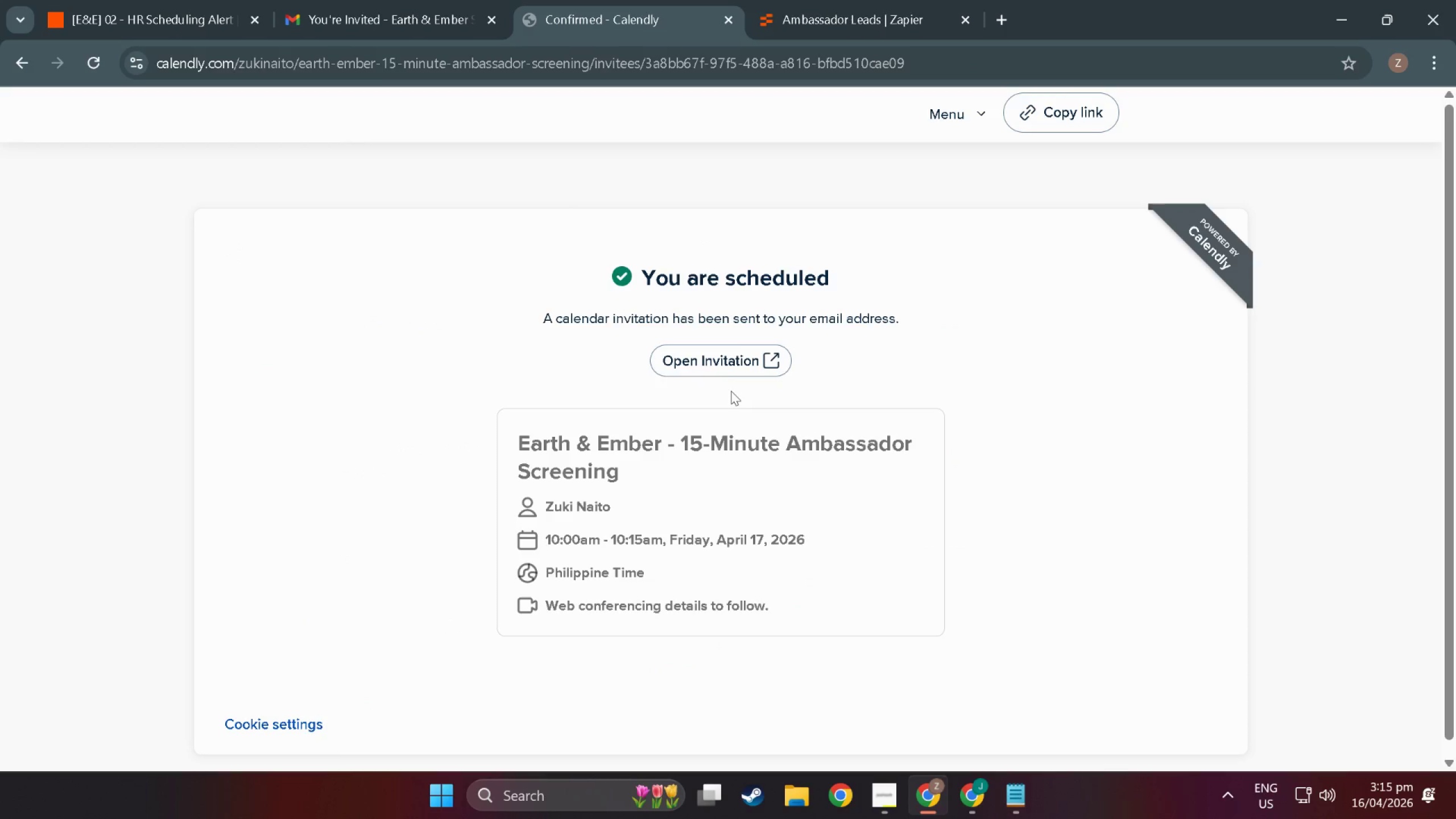 
wait(8.41)
 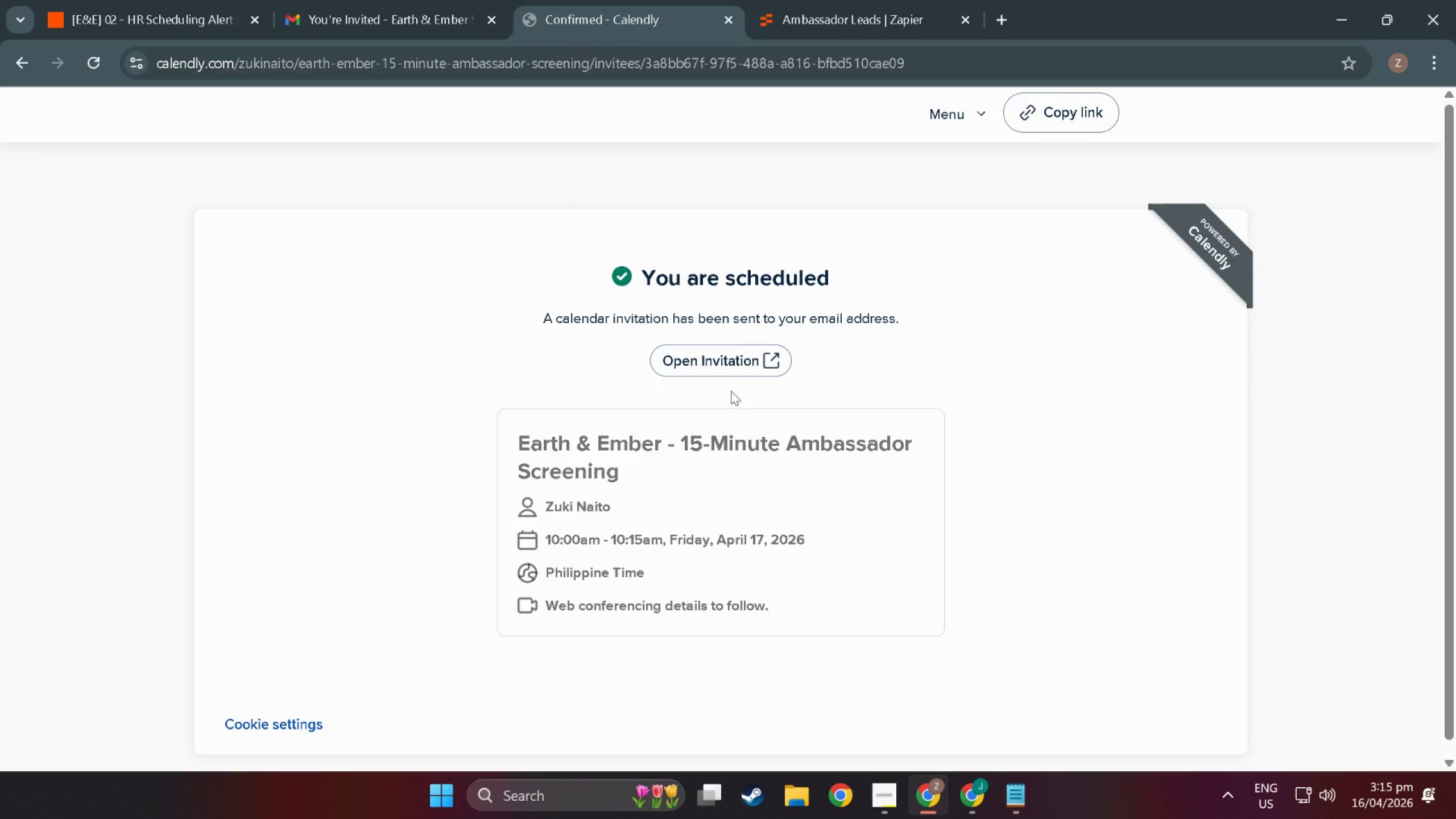 
left_click_drag(start_coordinate=[493, 428], to_coordinate=[416, 429])
 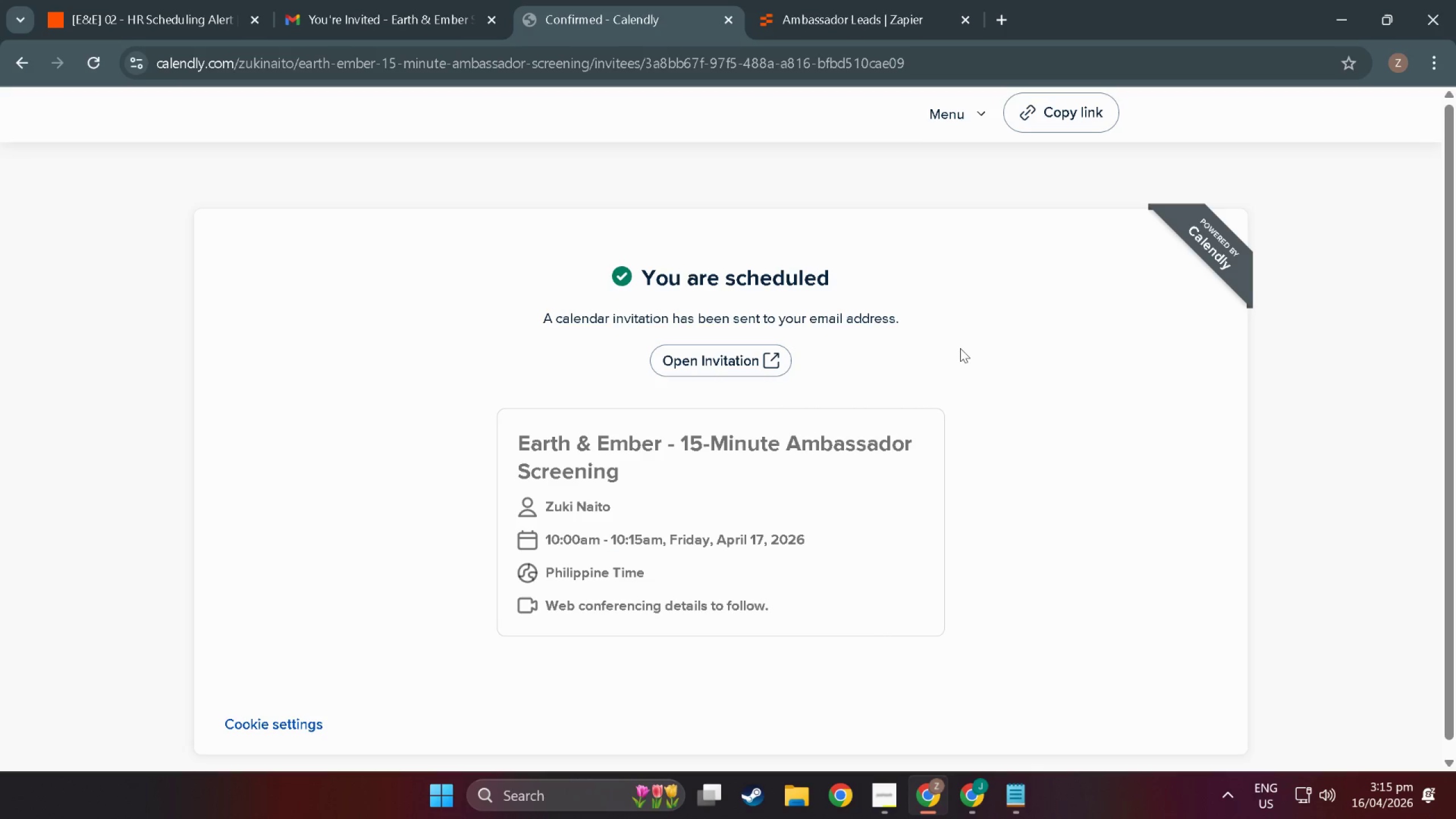 
key(Meta+Shift+S)
 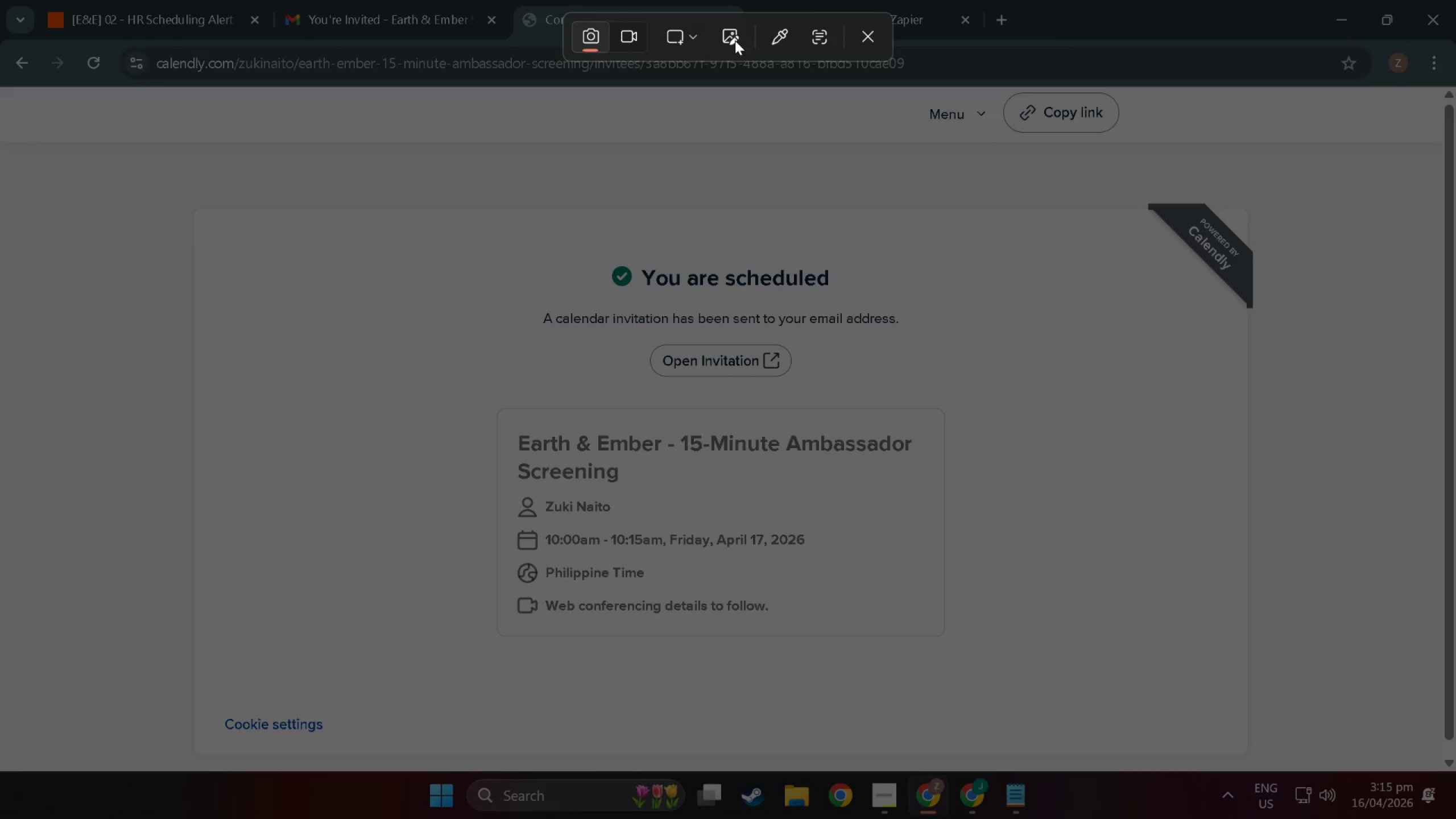 
left_click([686, 20])
 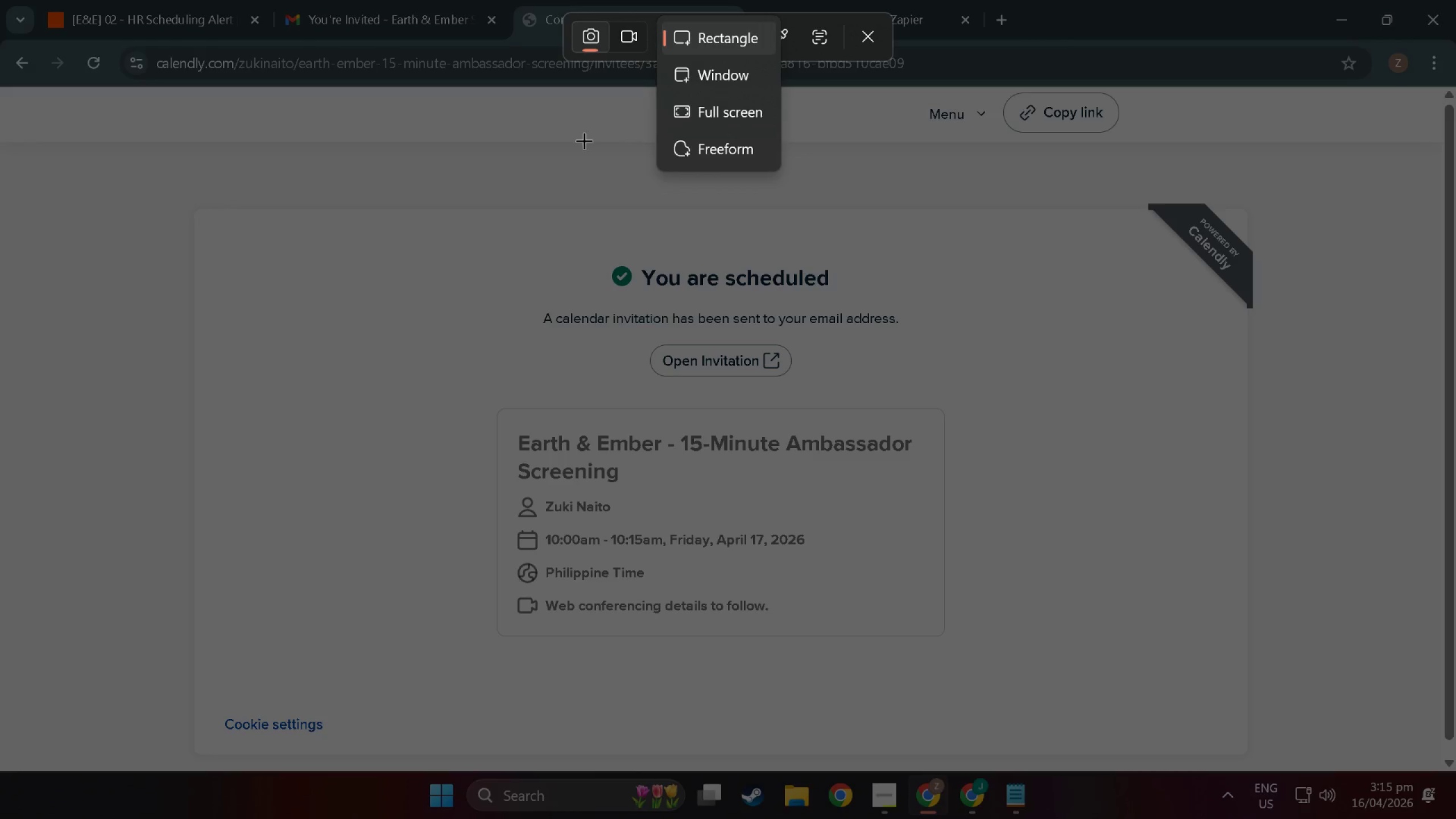 
left_click([460, 198])
 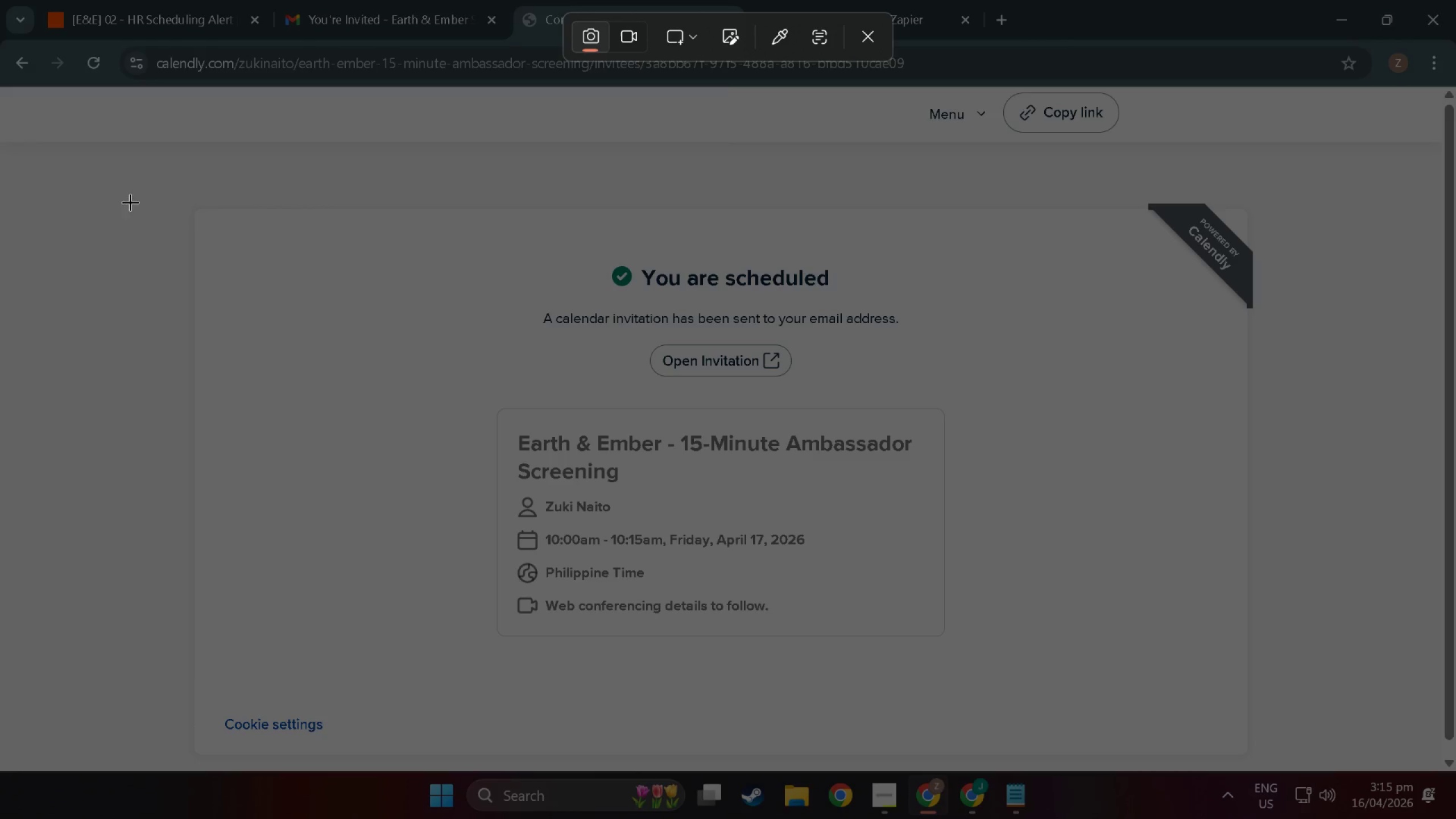 
left_click_drag(start_coordinate=[193, 204], to_coordinate=[1259, 755])
 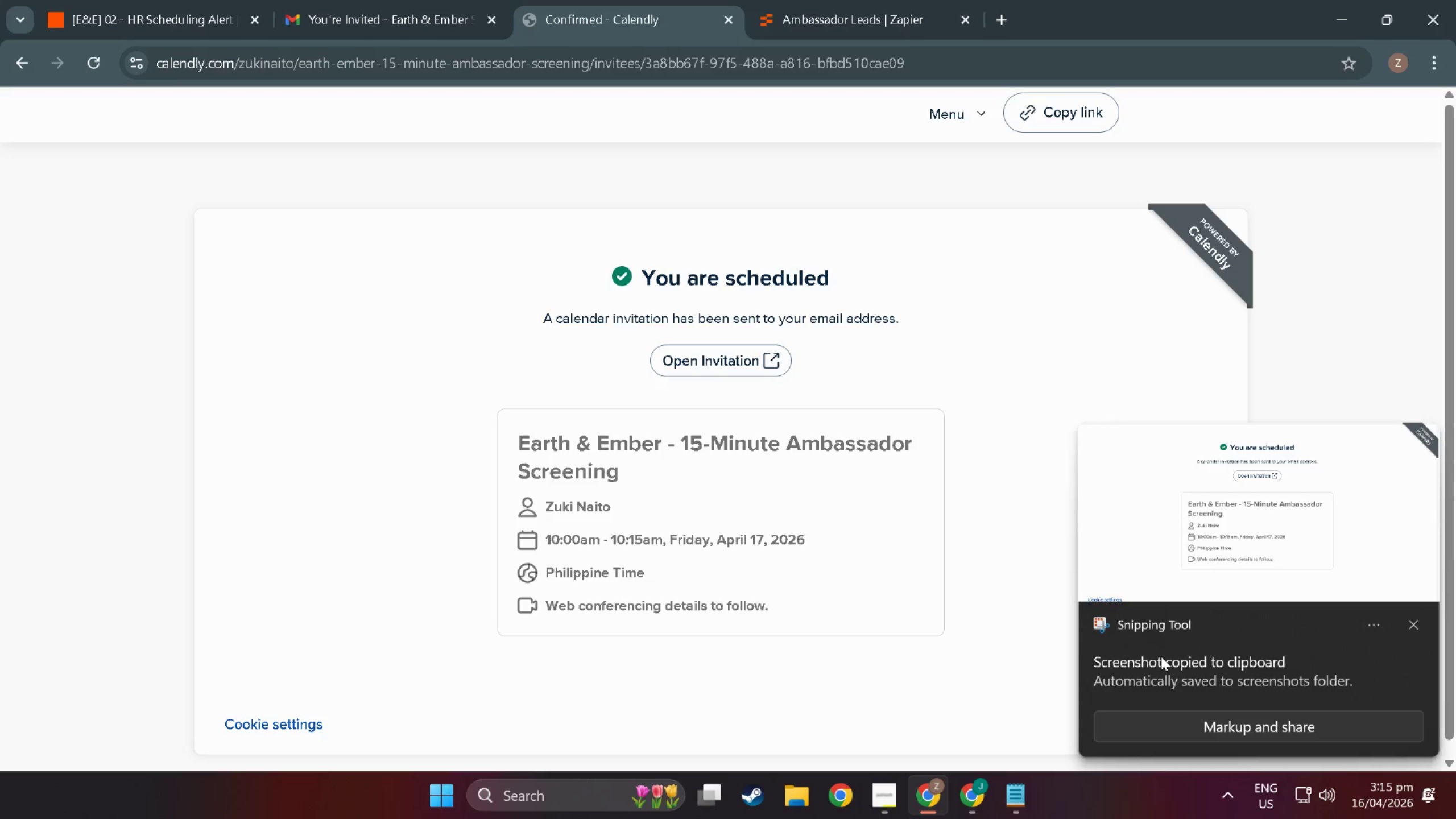 
key(Alt+Tab)
 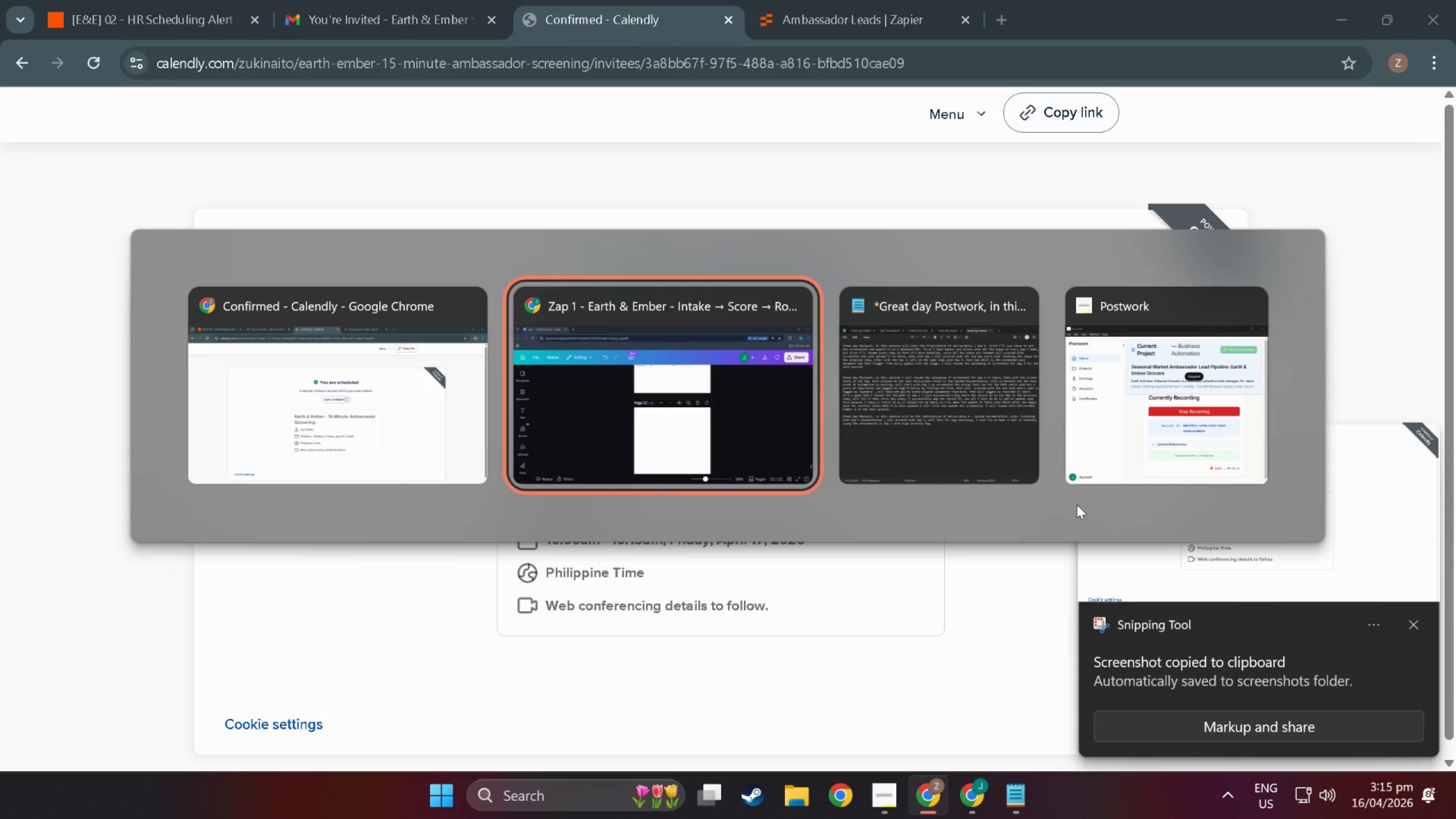 
key(Alt+Tab)
 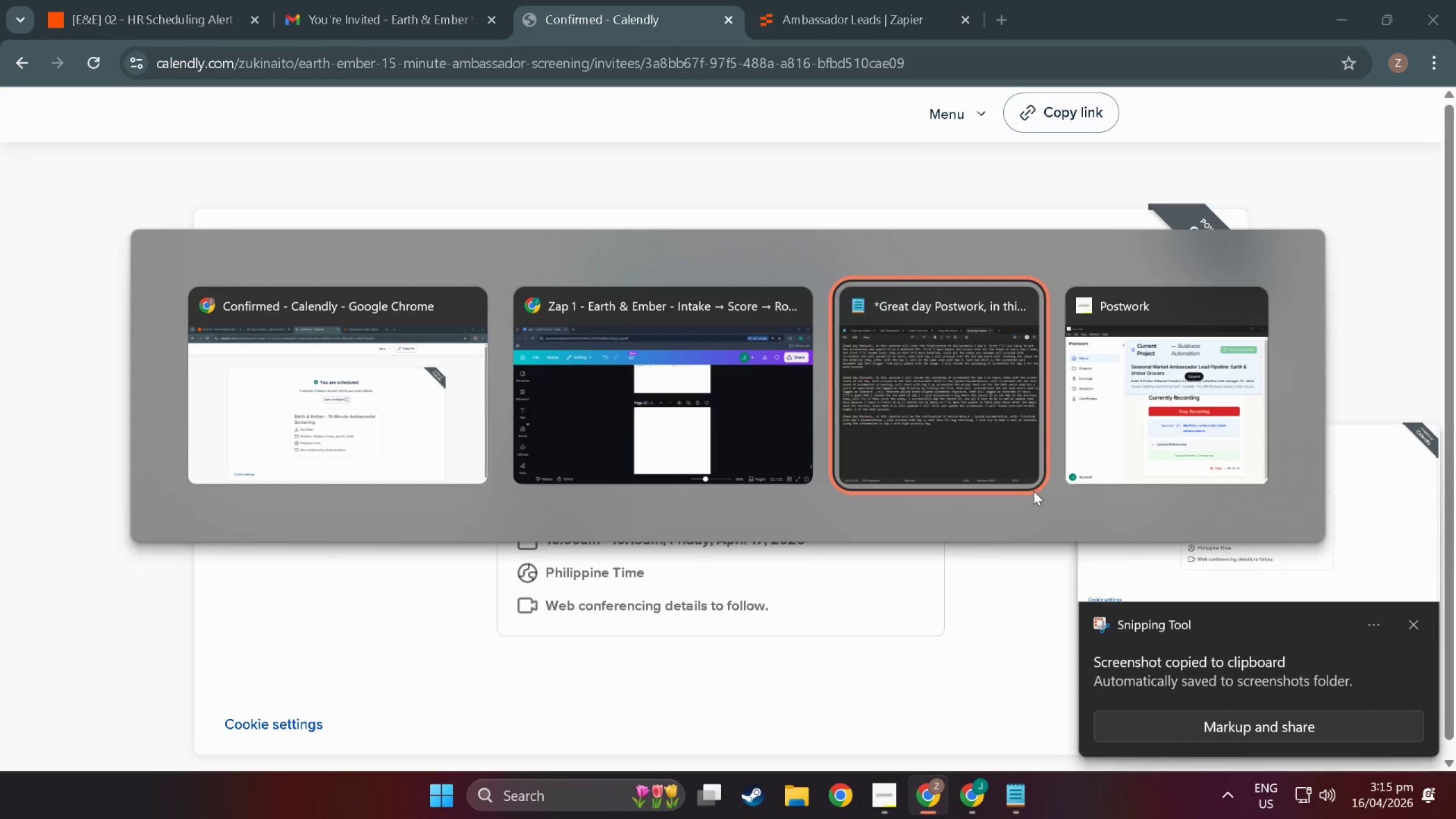 
key(Alt+Tab)
 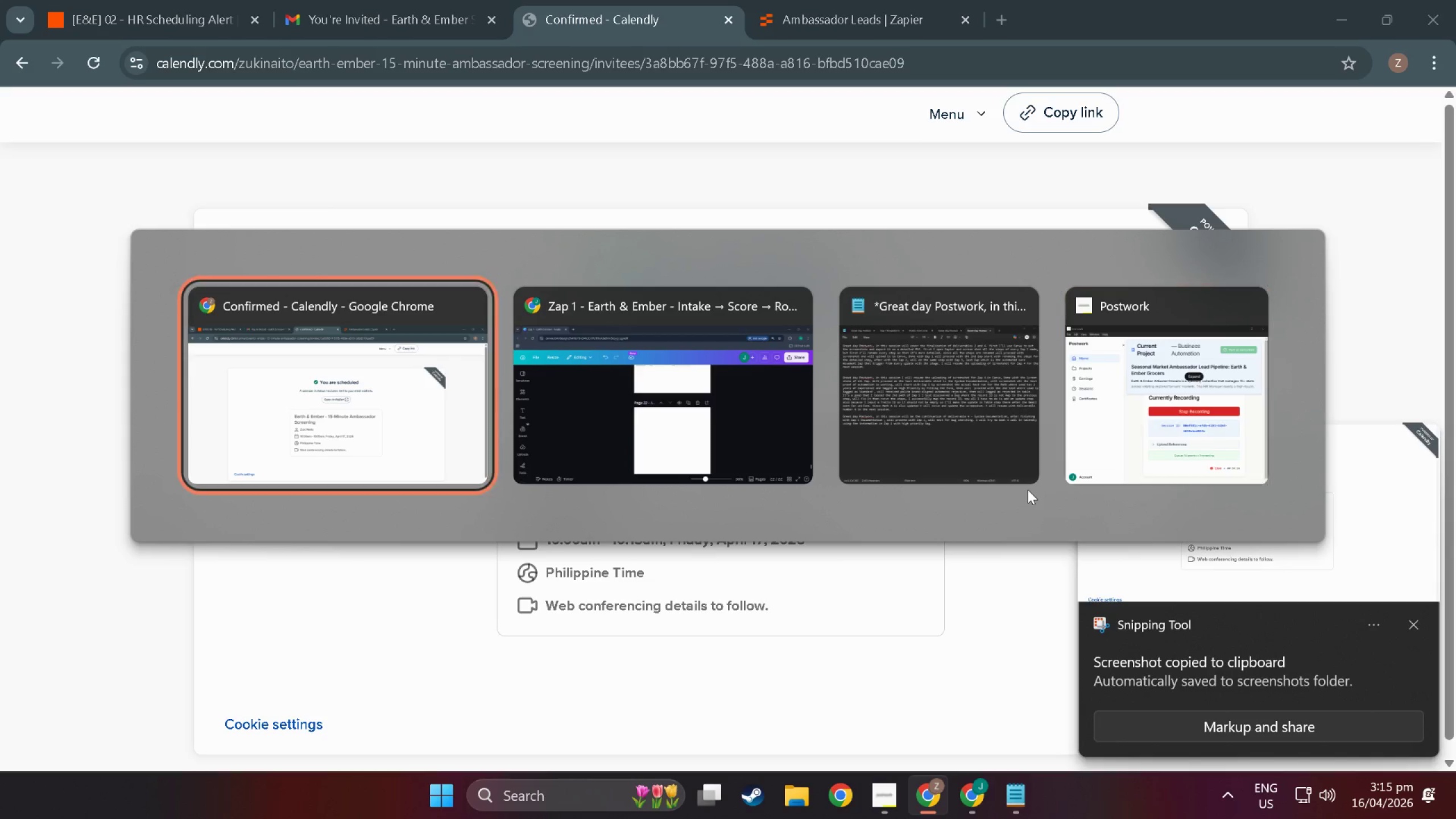 
key(Alt+Tab)
 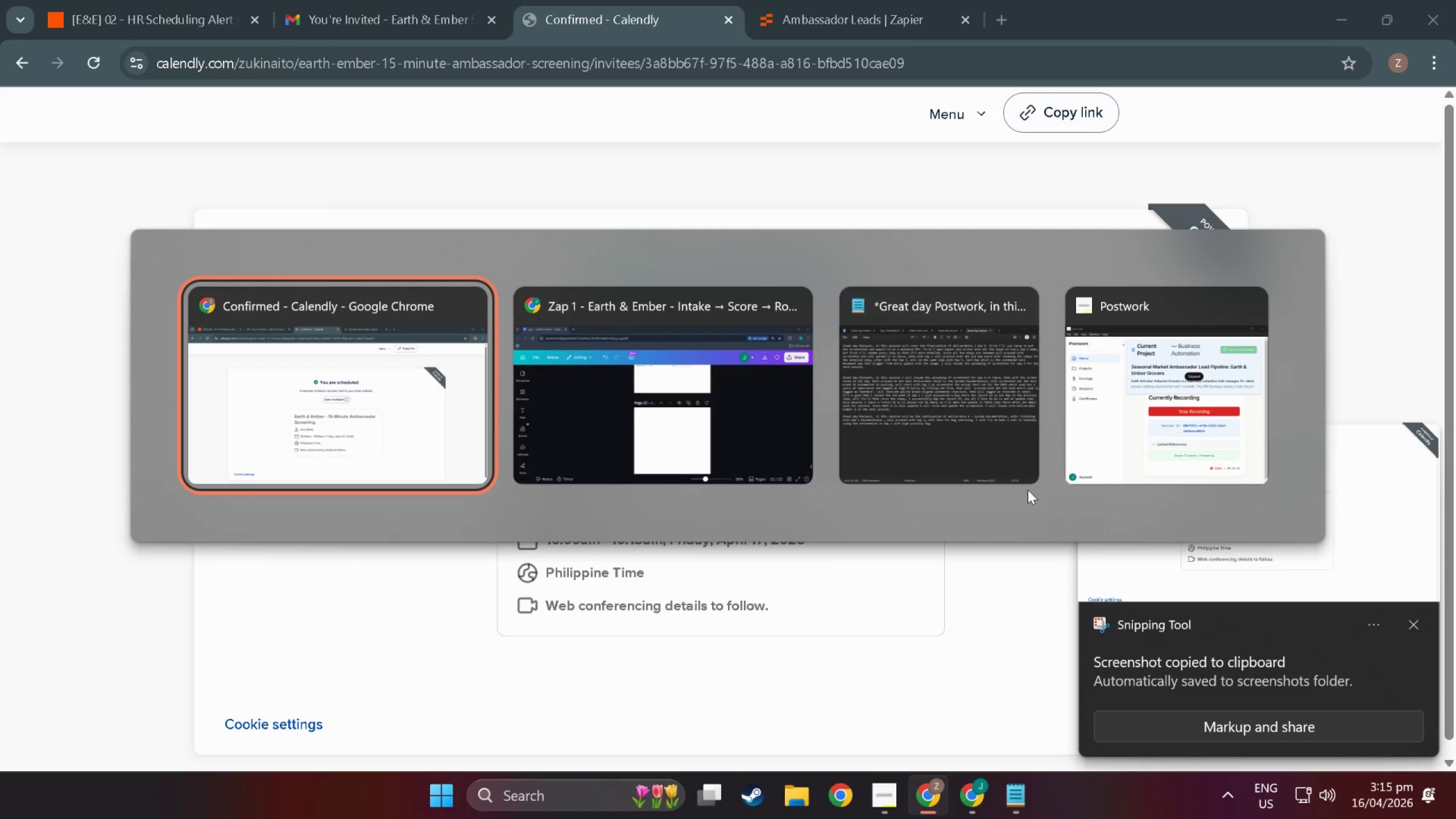 
key(Alt+Tab)
 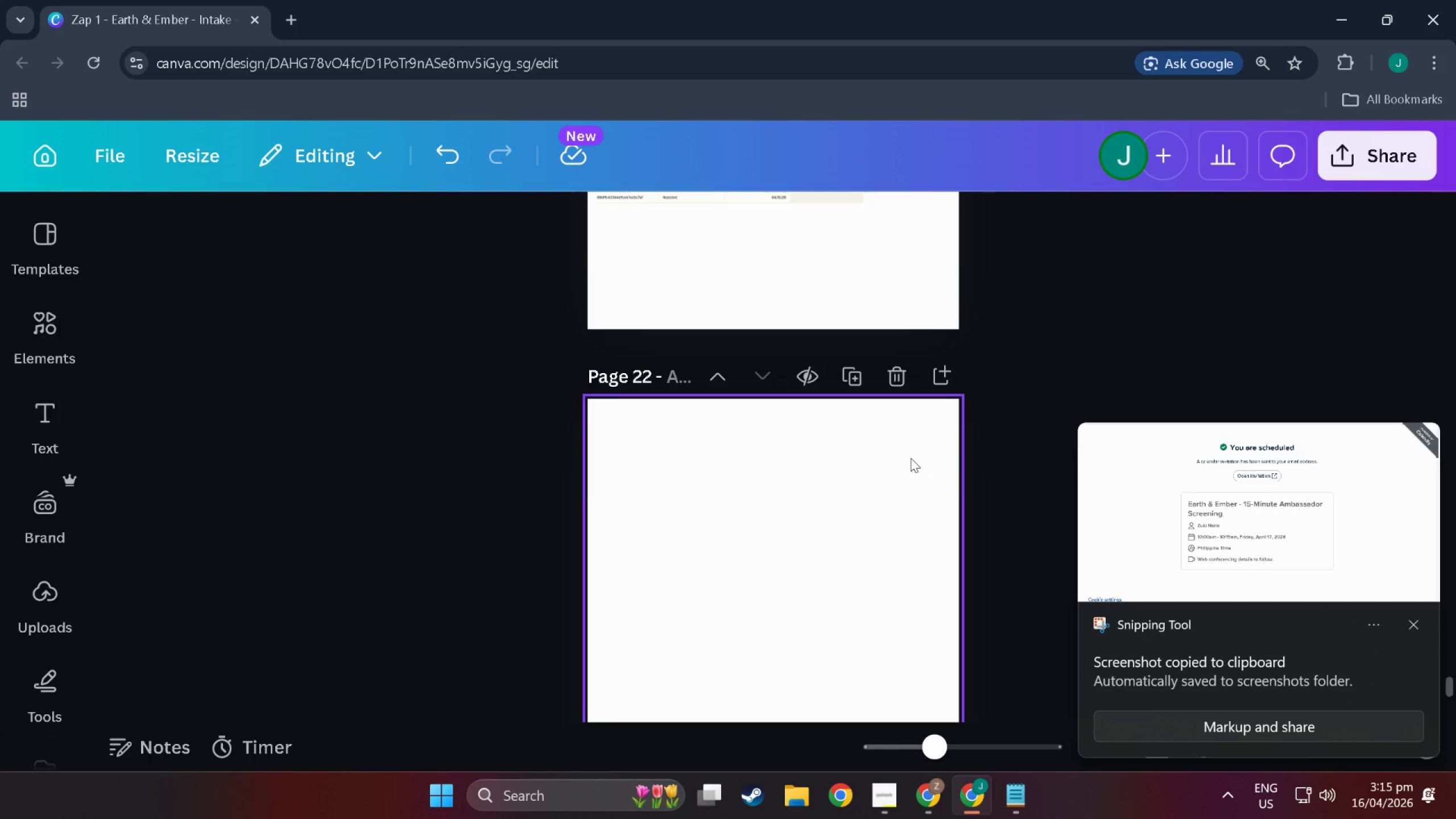 
left_click([775, 551])
 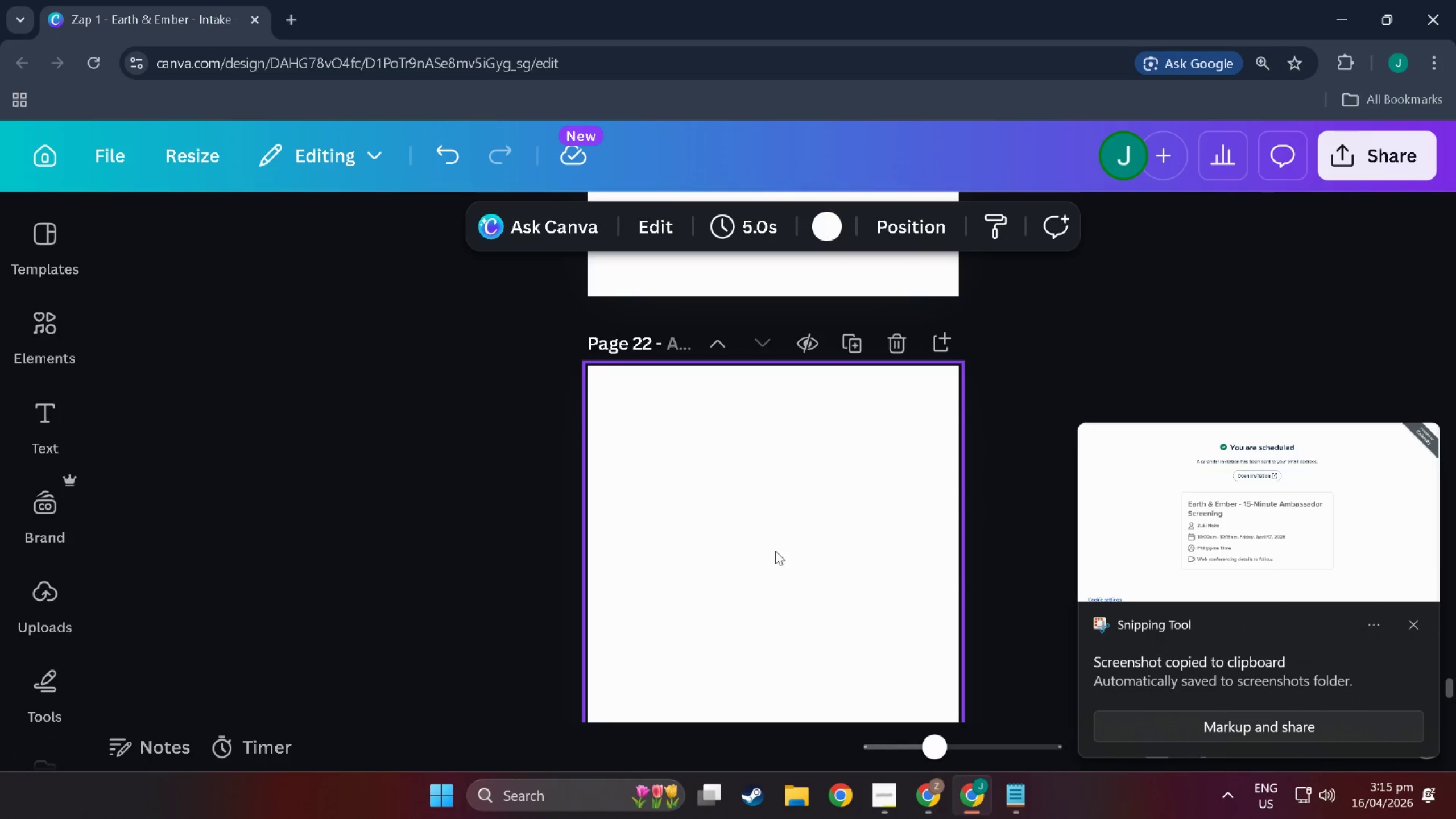 
scroll: coordinate [774, 582], scroll_direction: down, amount: 1.0
 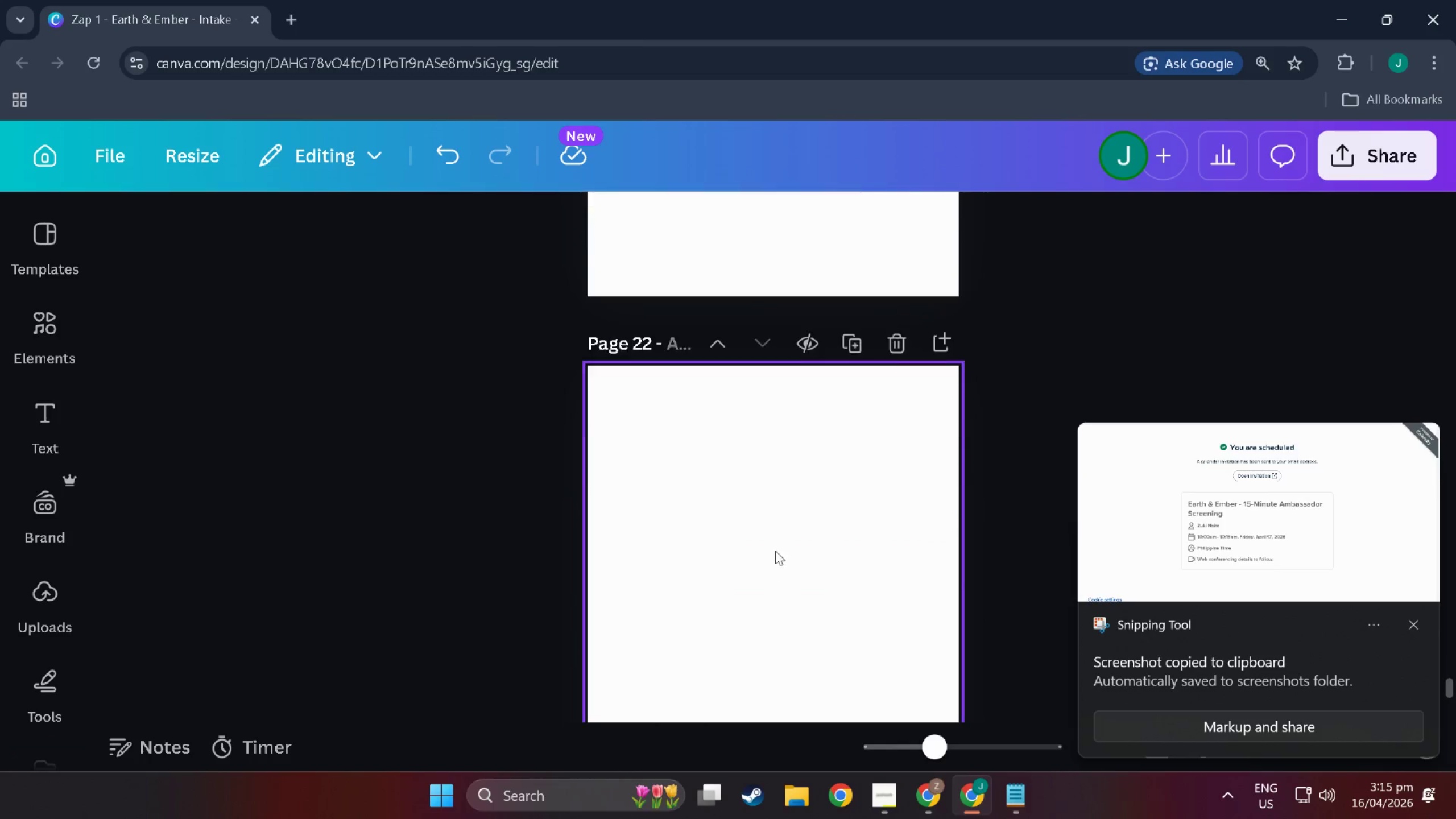 
key(Control+V)
 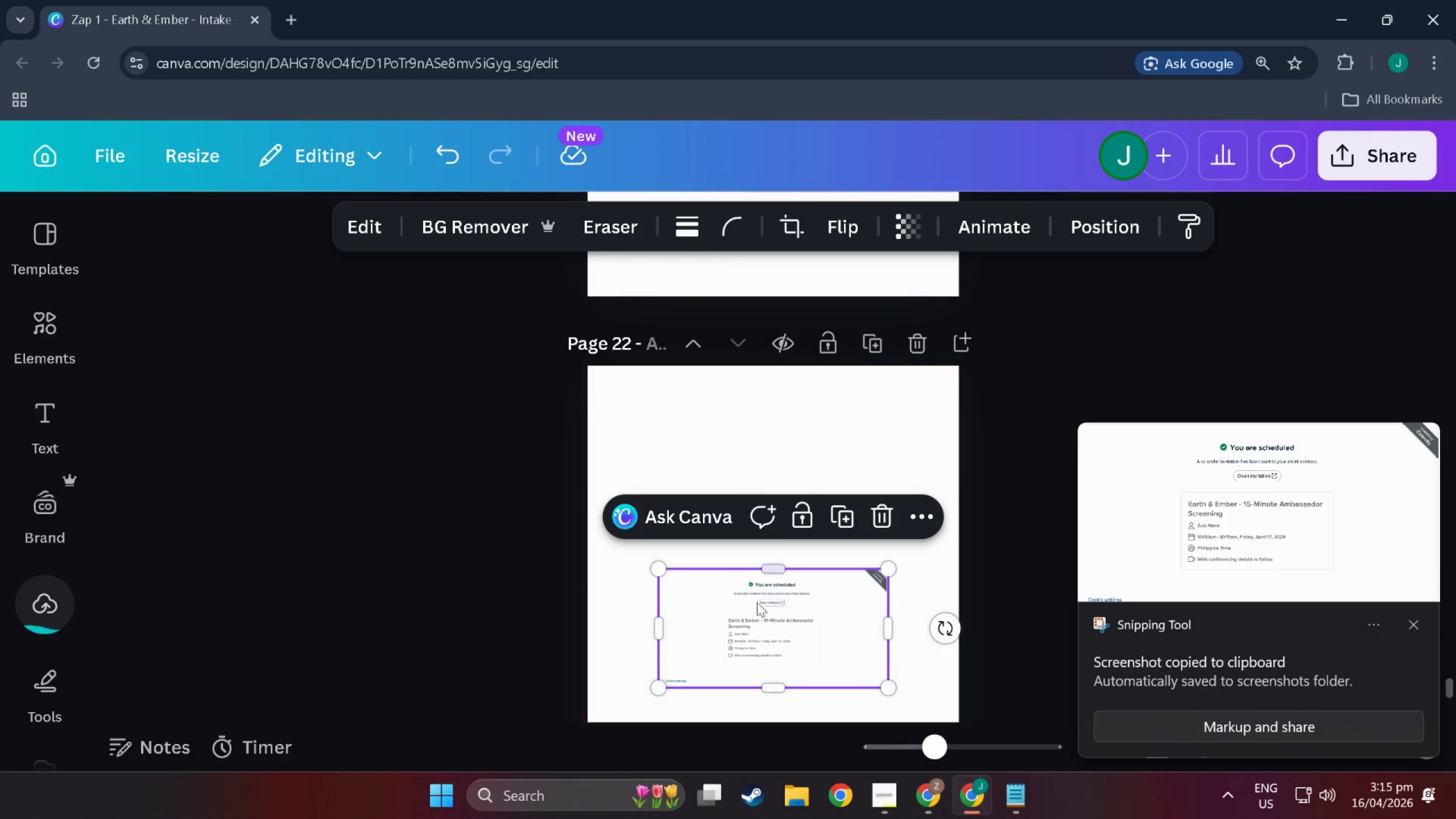 
left_click_drag(start_coordinate=[773, 634], to_coordinate=[772, 441])
 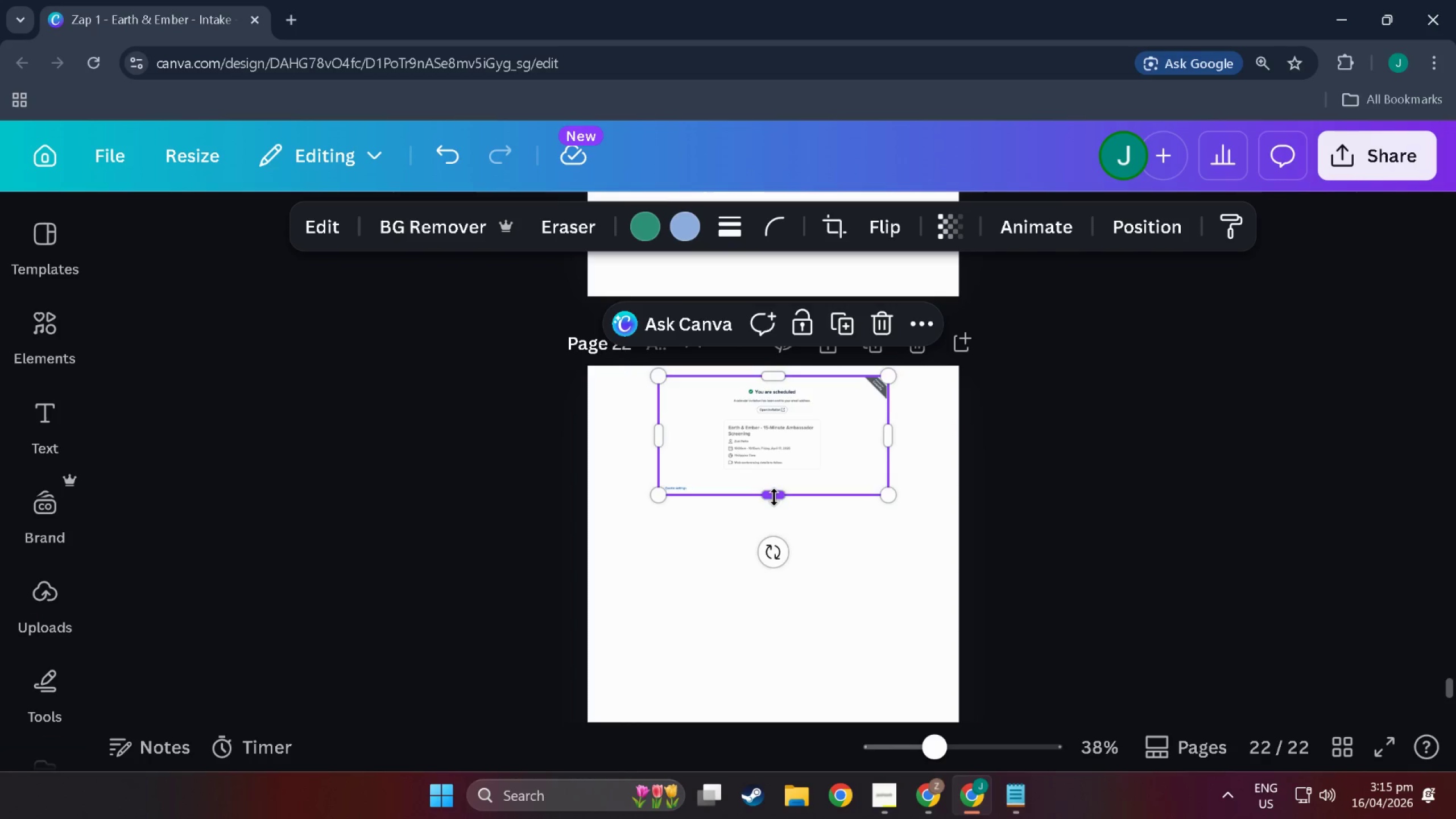 
key(Alt+Tab)
 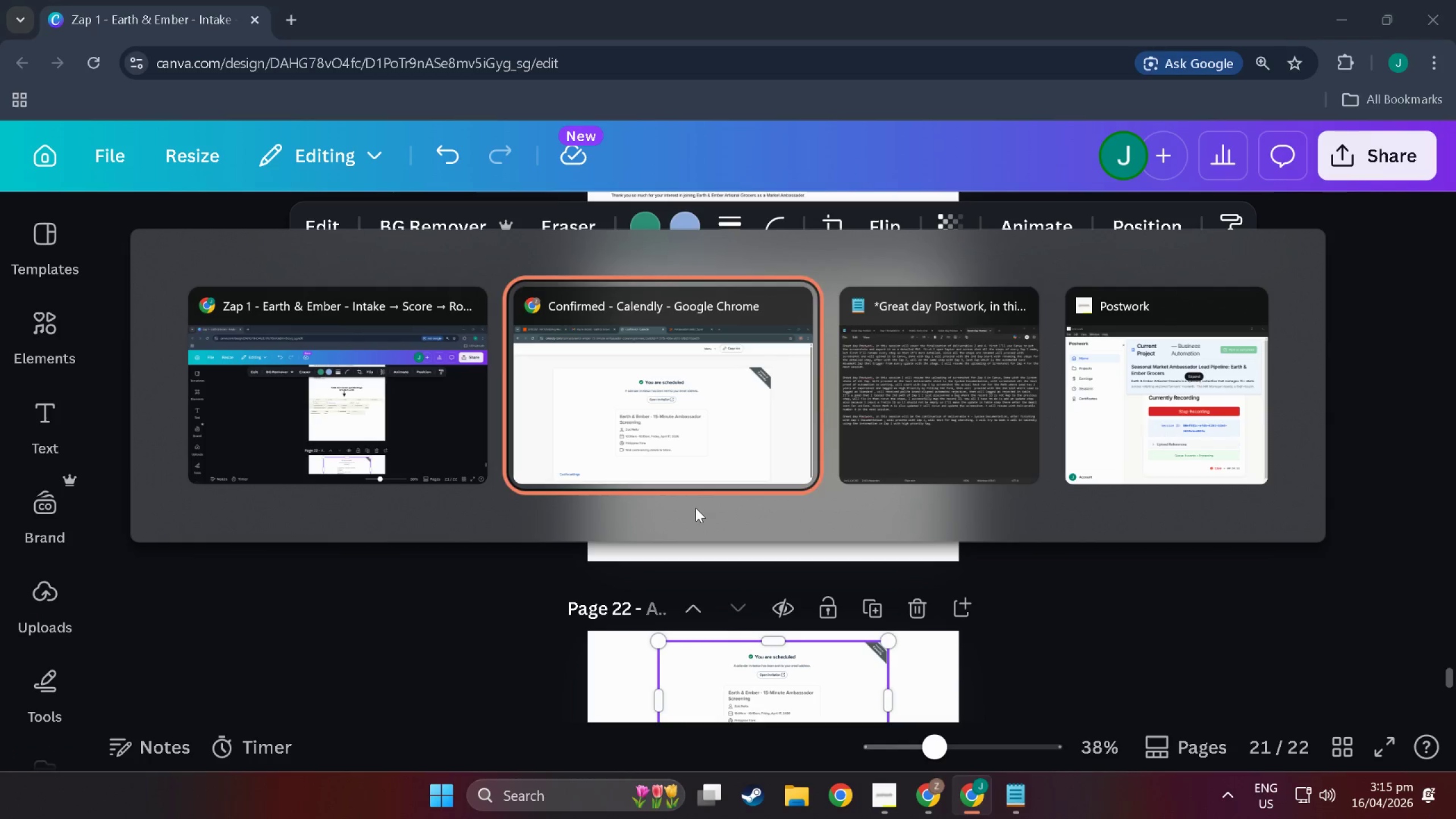 
scroll: coordinate [732, 601], scroll_direction: up, amount: 8.0
 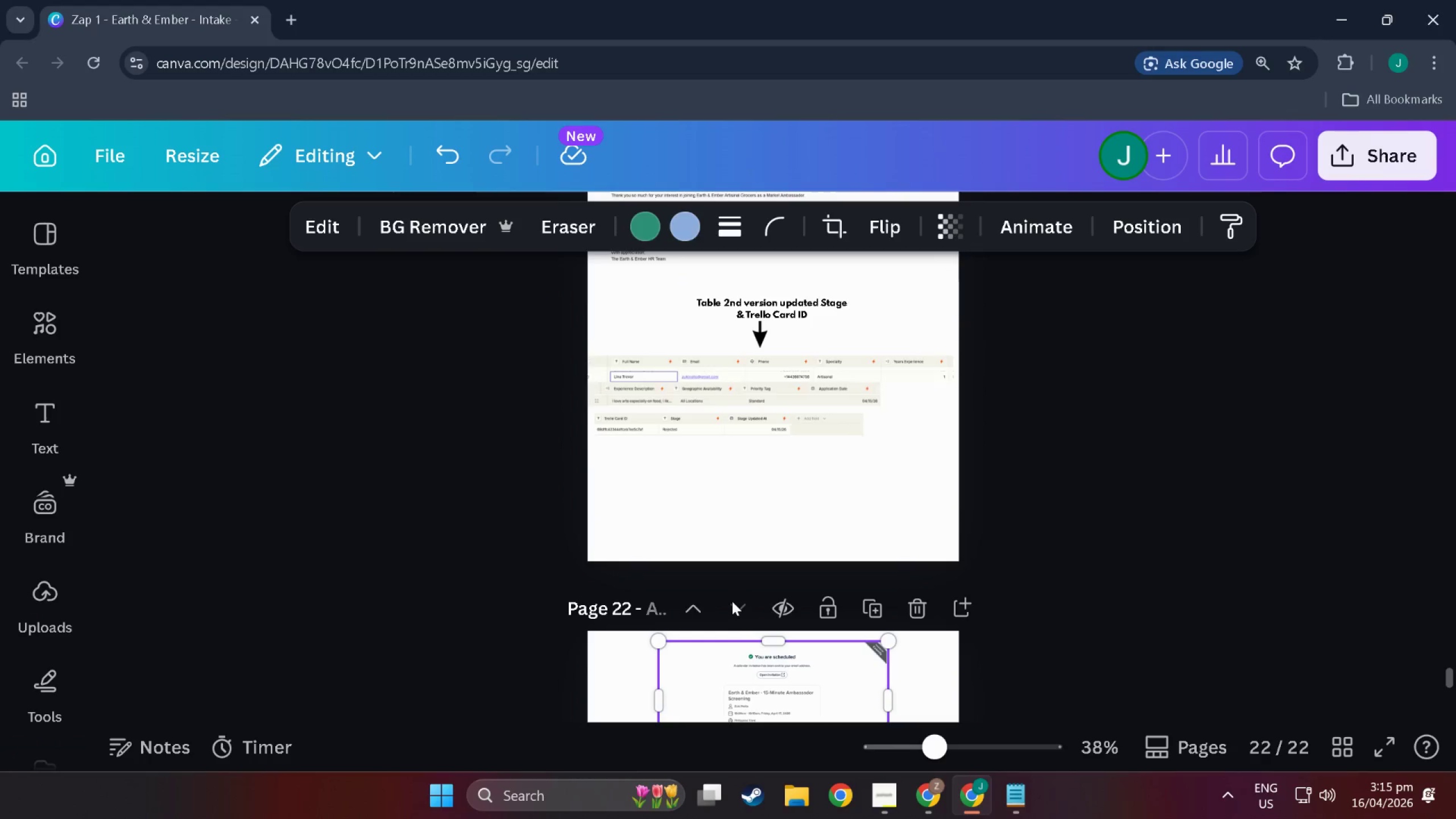 
key(Tab)
type( First )
key(Backspace)
key(Backspace)
key(Backspace)
key(Backspace)
key(Backspace)
key(Backspace)
type(I book a call first)
 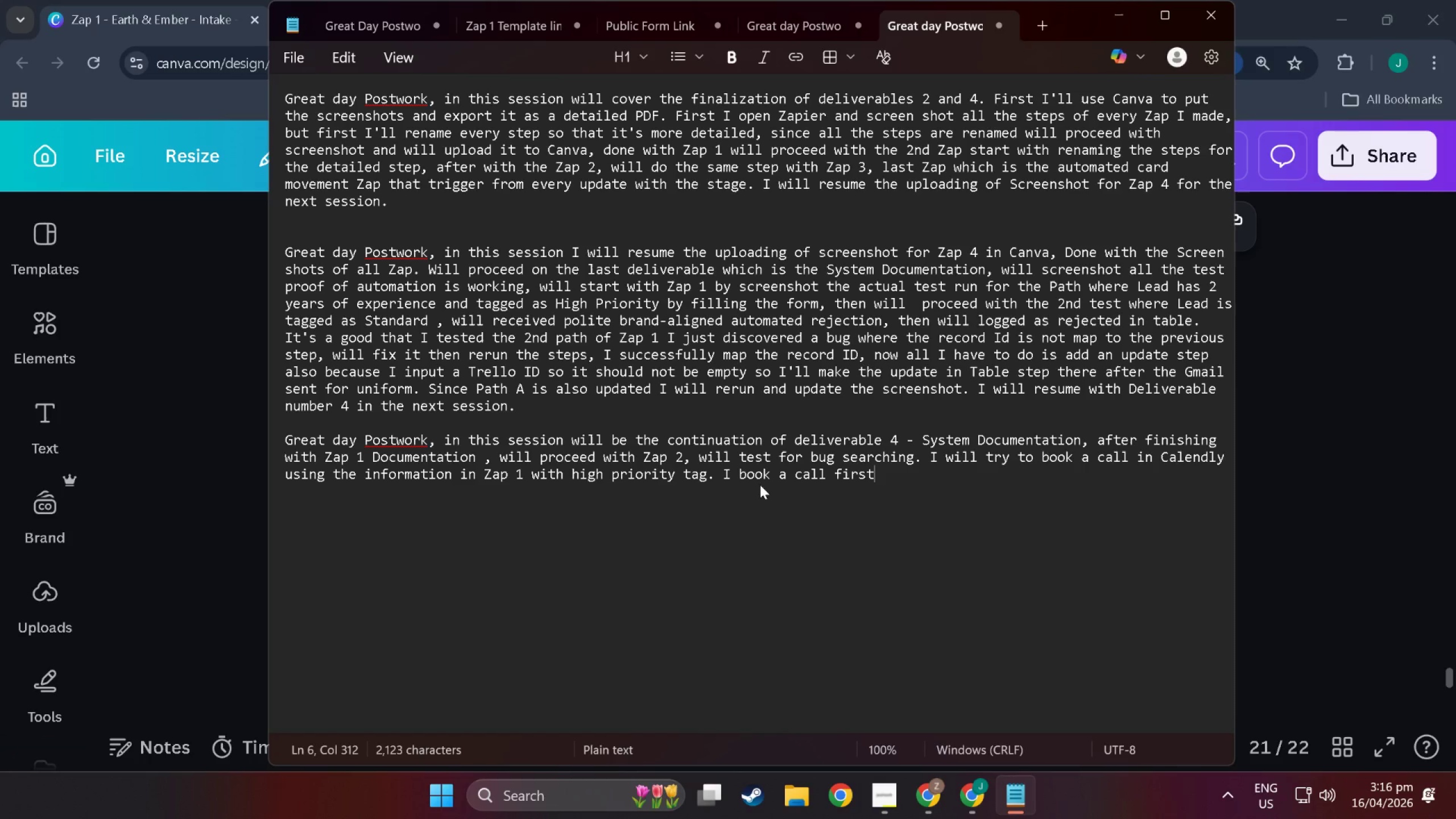 
hold_key(key=Backspace, duration=0.86)
 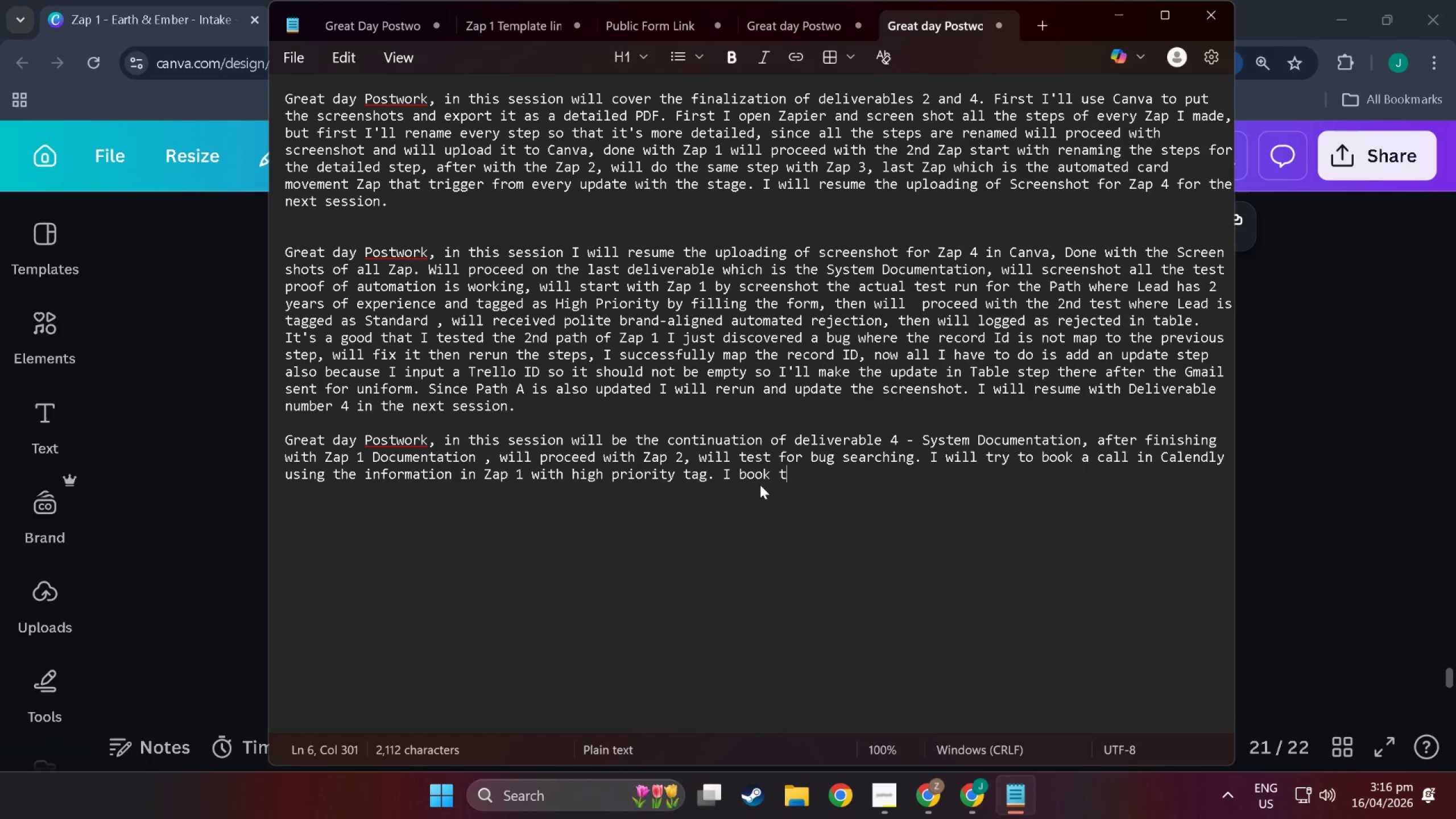 
type(the coa)
key(Backspace)
key(Backspace)
type(all first in Calendy)
key(Backspace)
type(ly with the email that was sent from the Gmail of the Hight)
key(Backspace)
type( Priority Lead,)
key(Backspace)
type(.)
 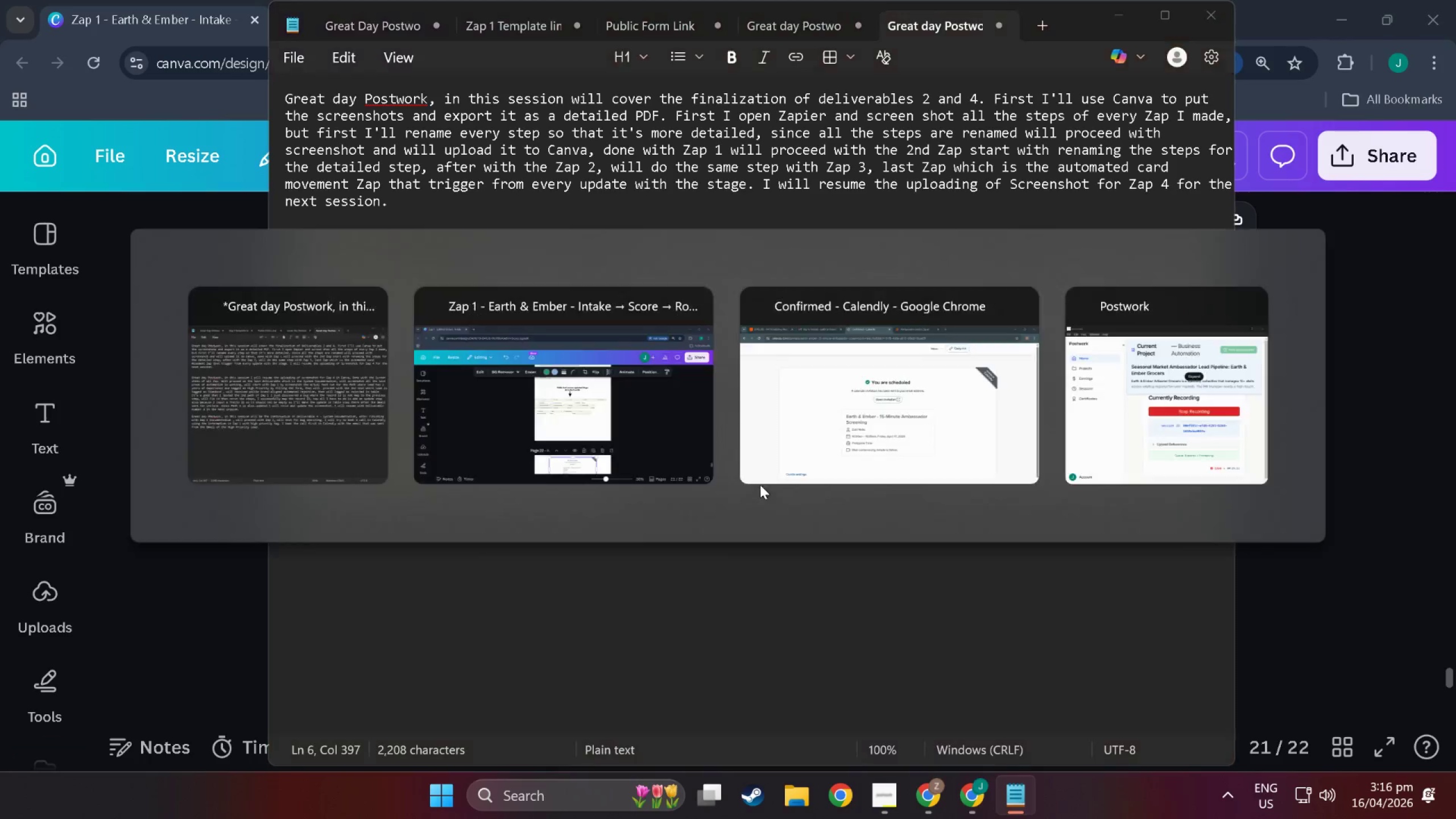 
 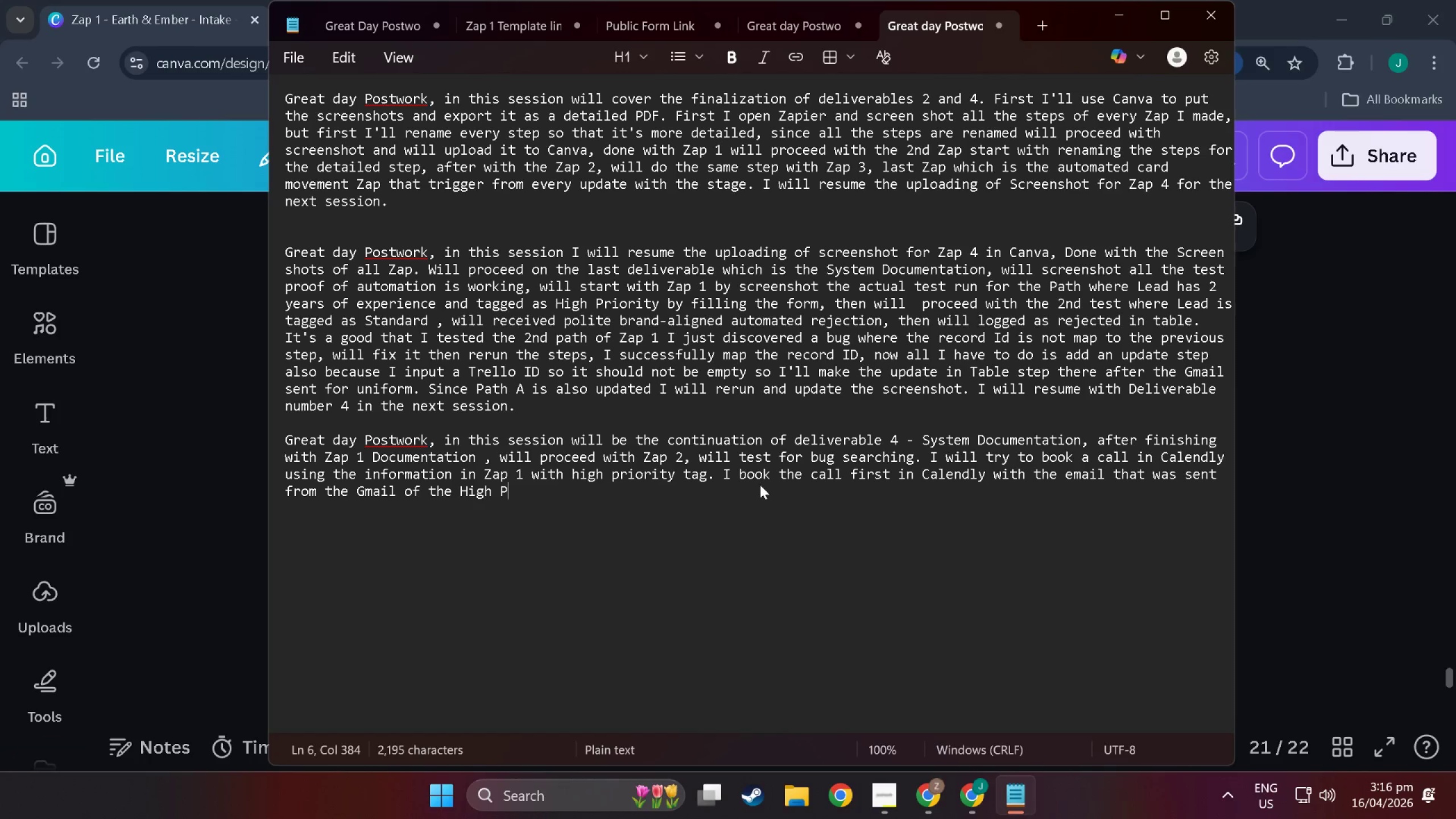 
key(Alt+AltLeft)
 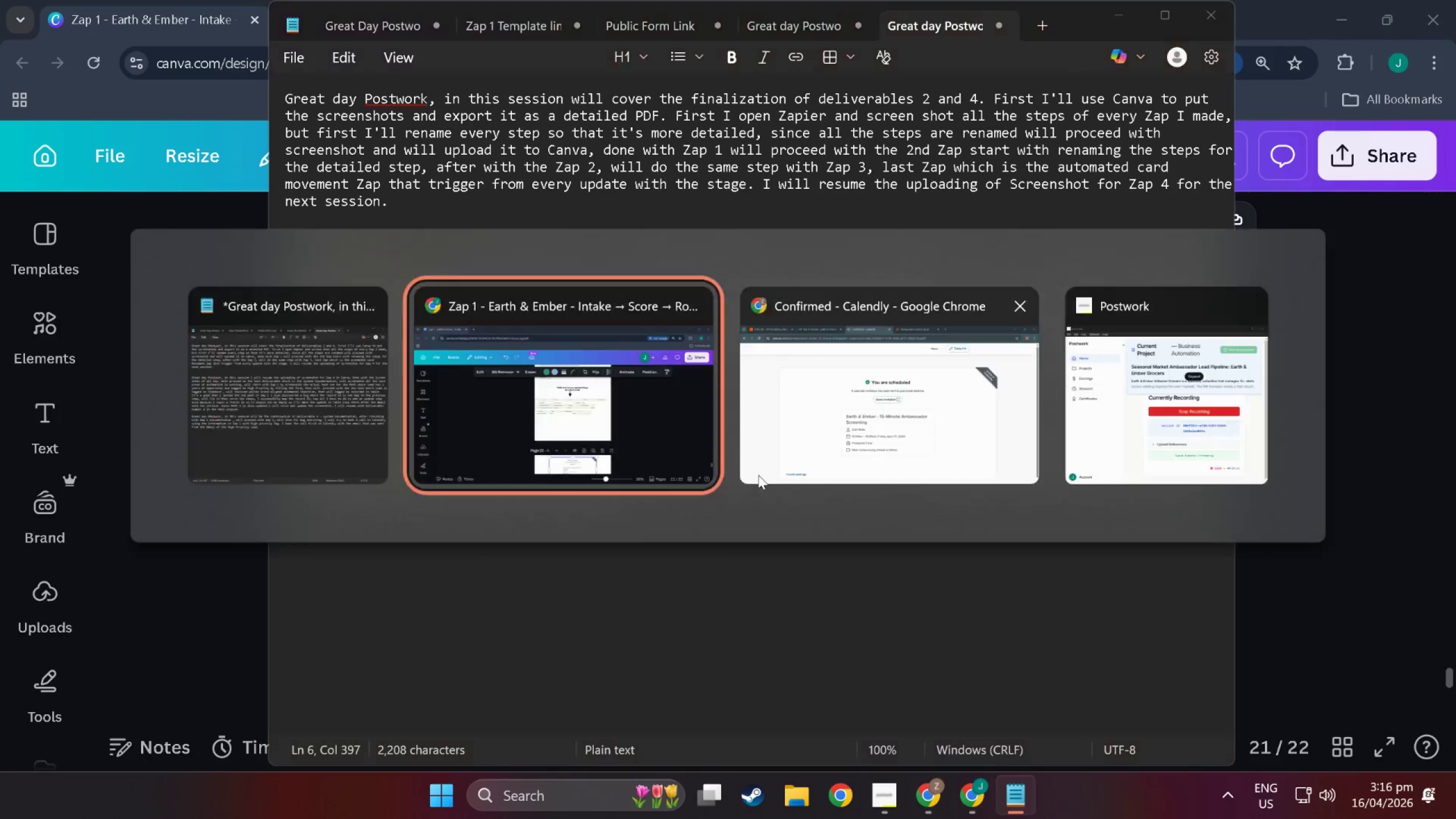 
key(Alt+Tab)
 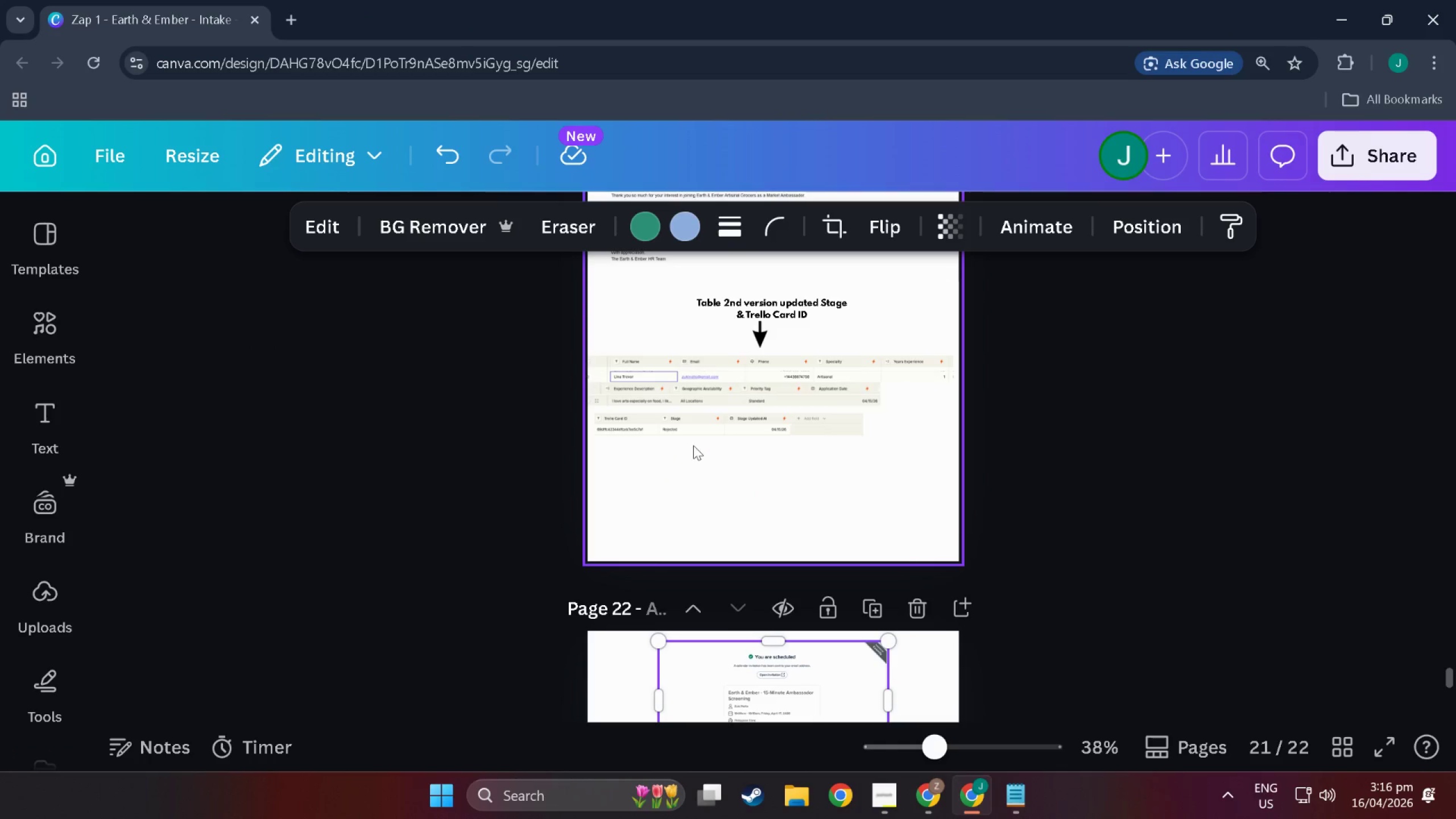 
left_click([690, 475])
 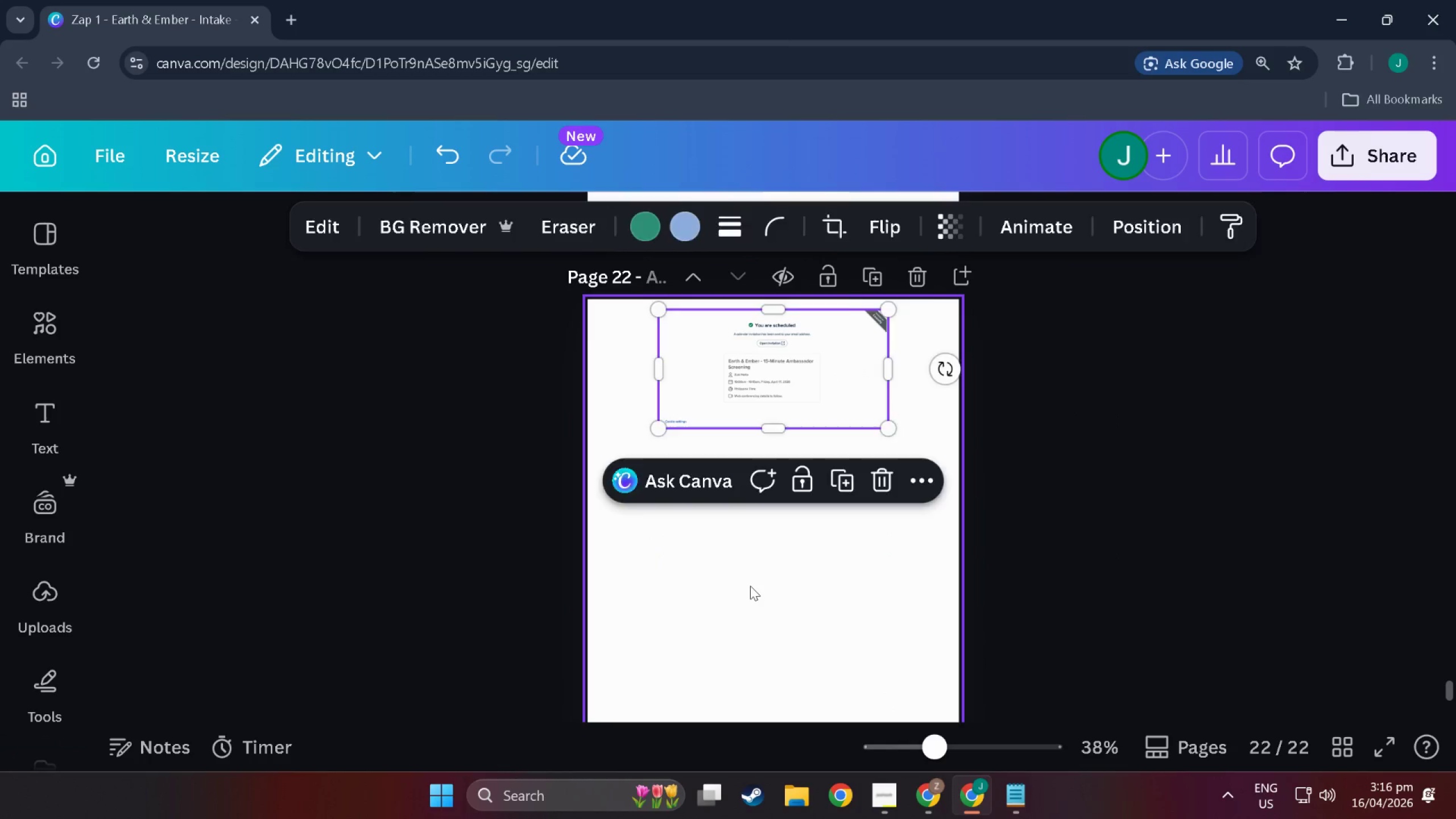 
scroll: coordinate [692, 468], scroll_direction: down, amount: 10.0
 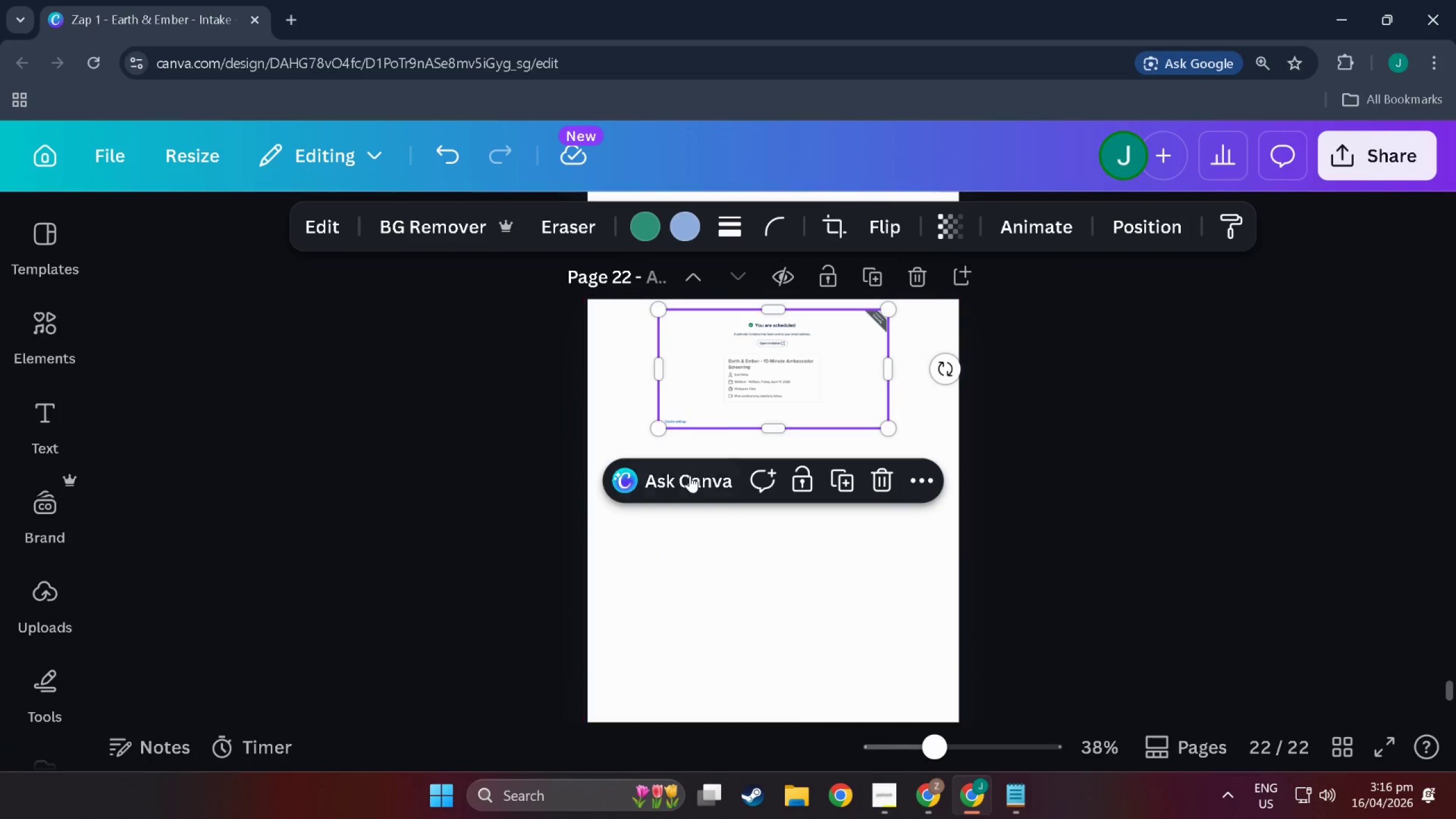 
scroll: coordinate [750, 586], scroll_direction: up, amount: 14.0
 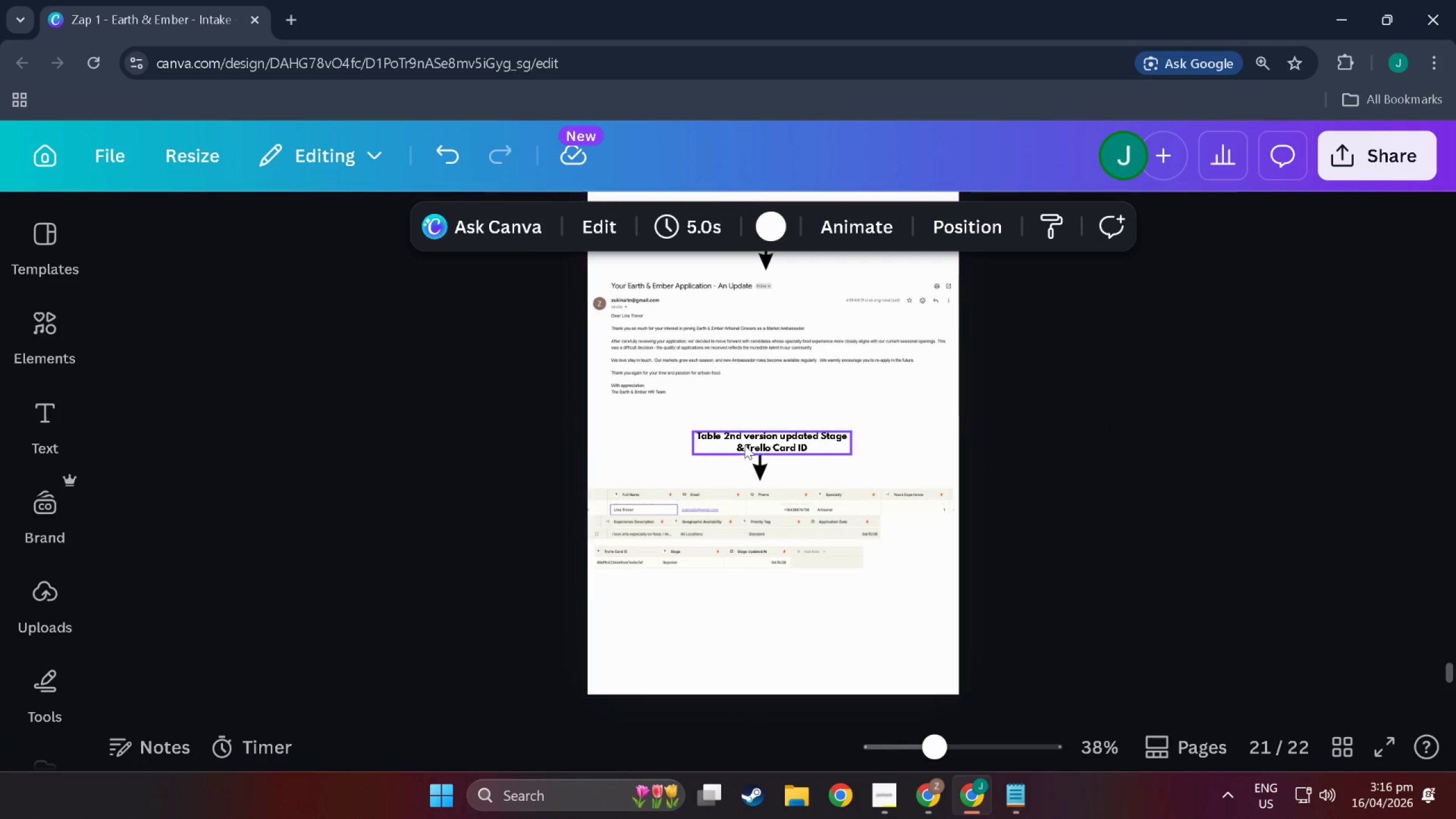 
left_click([744, 437])
 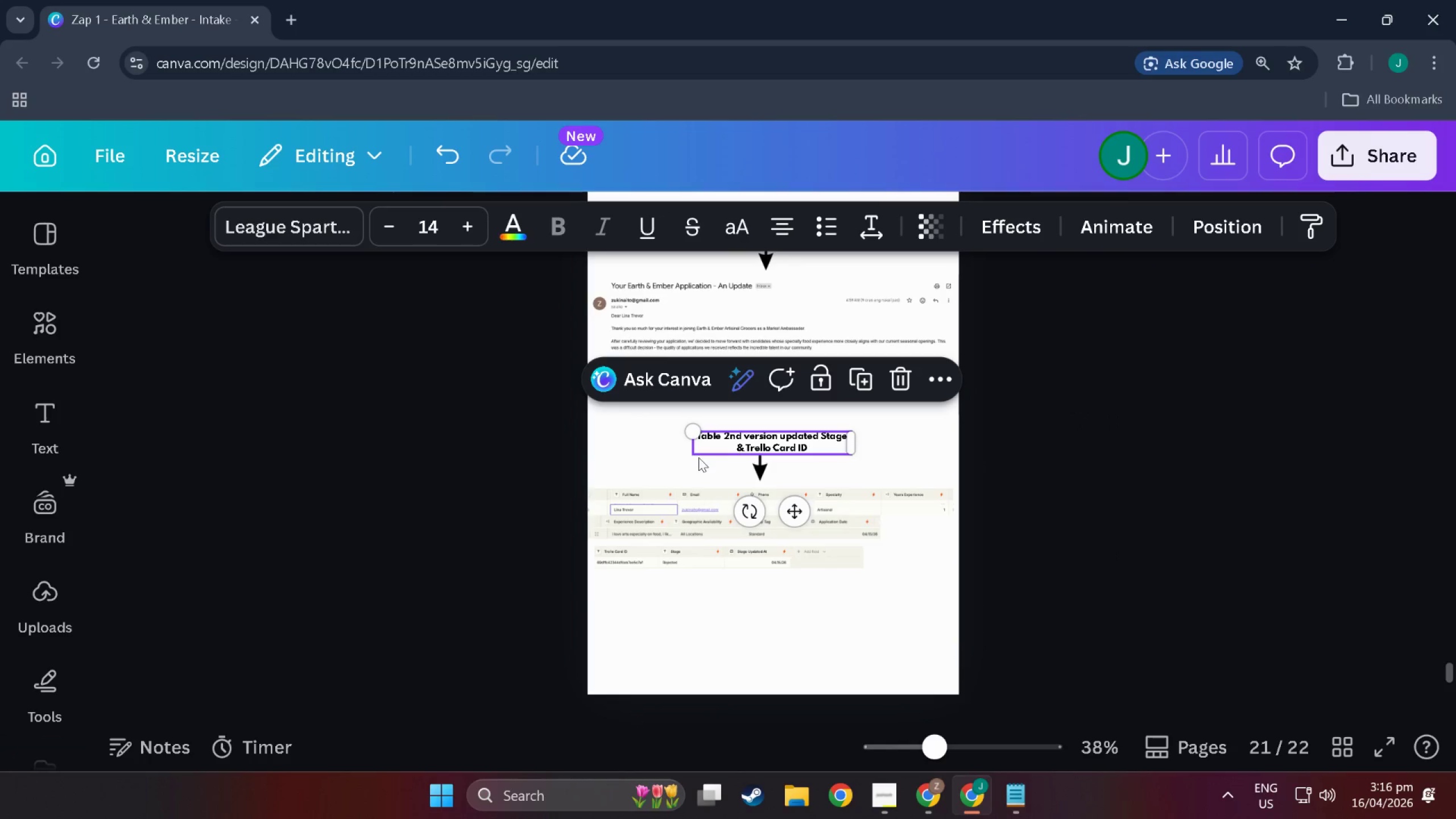 
left_click([698, 457])
 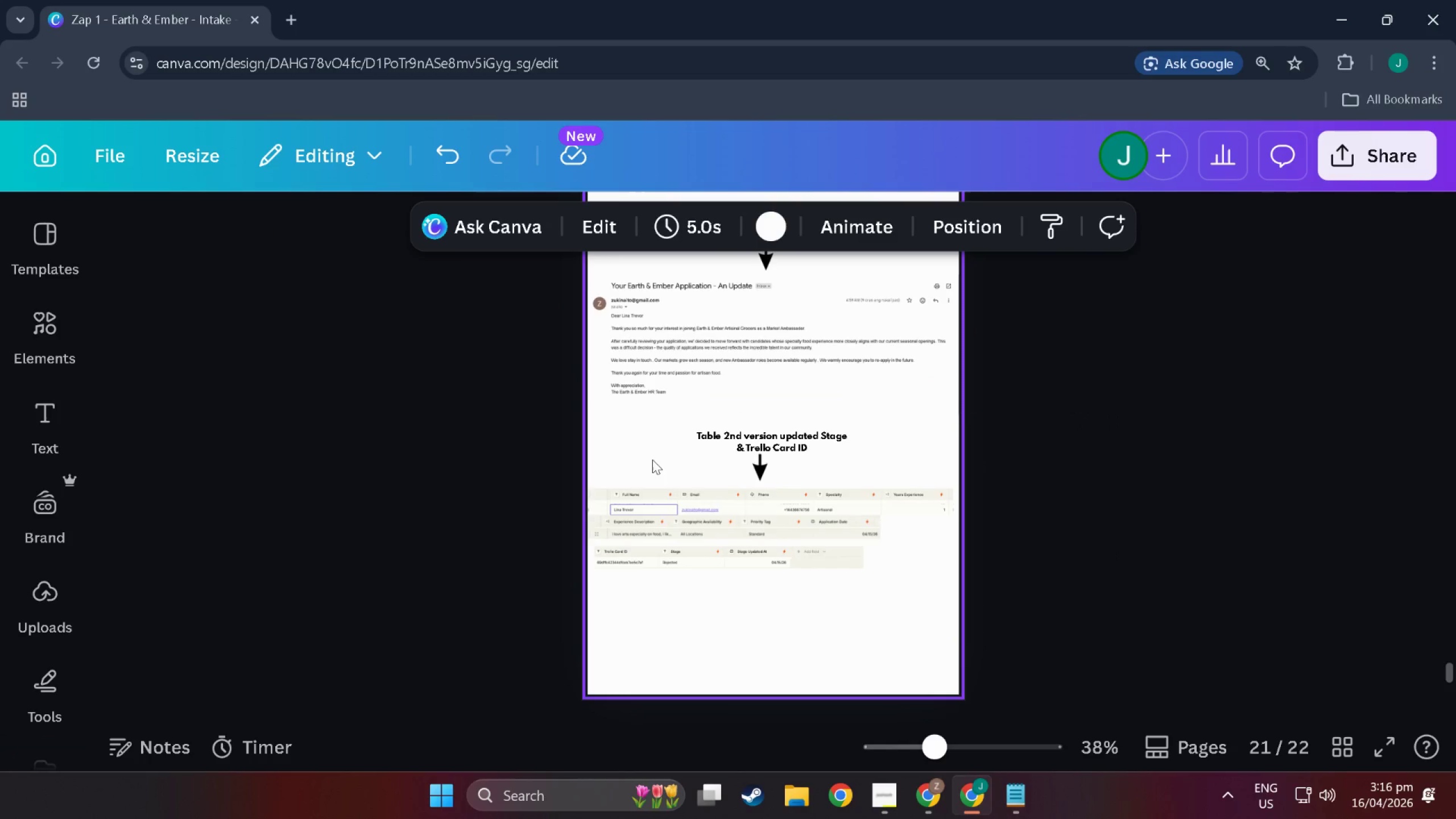 
left_click_drag(start_coordinate=[652, 460], to_coordinate=[867, 431])
 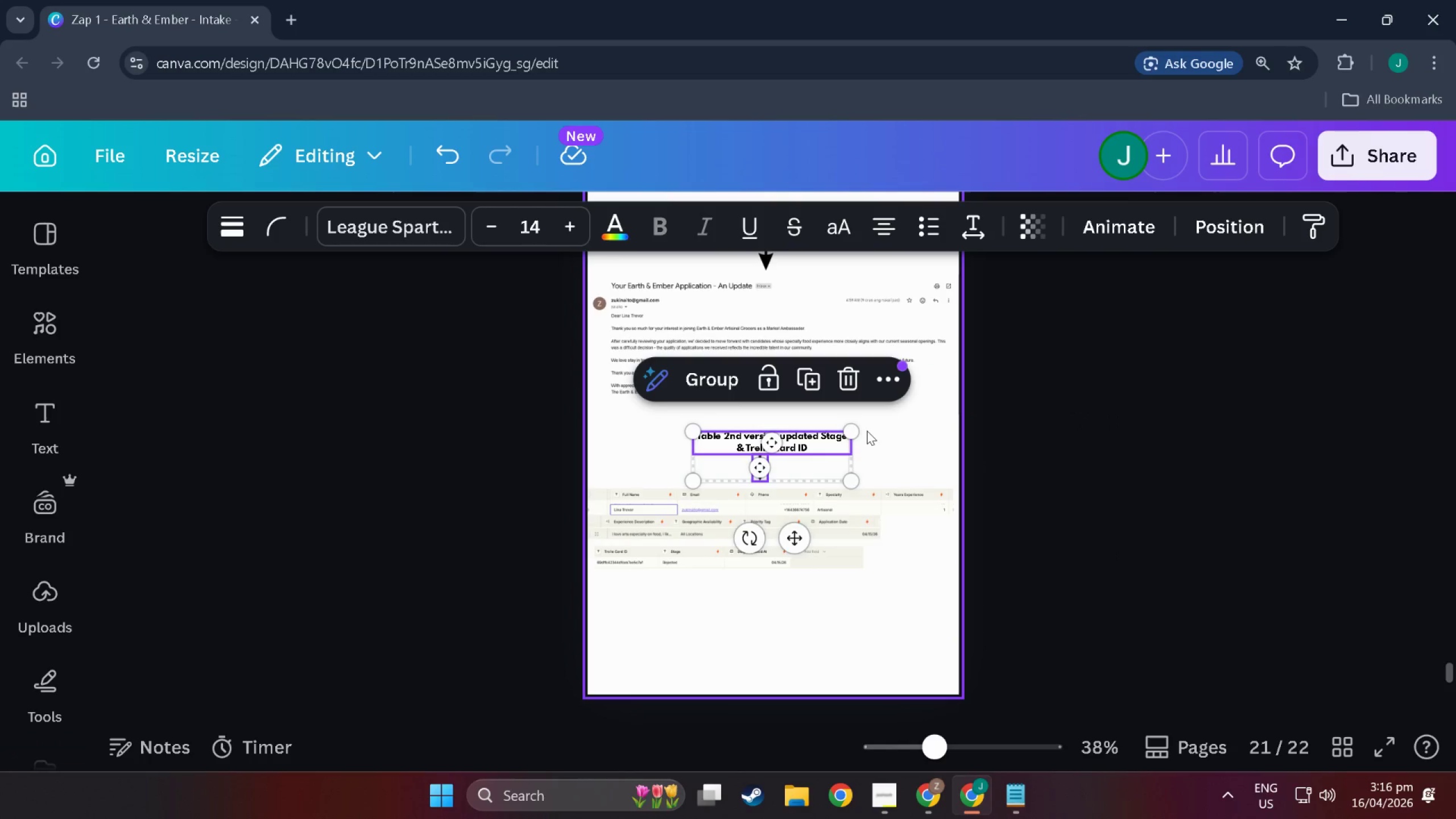 
key(Control+ControlLeft)
 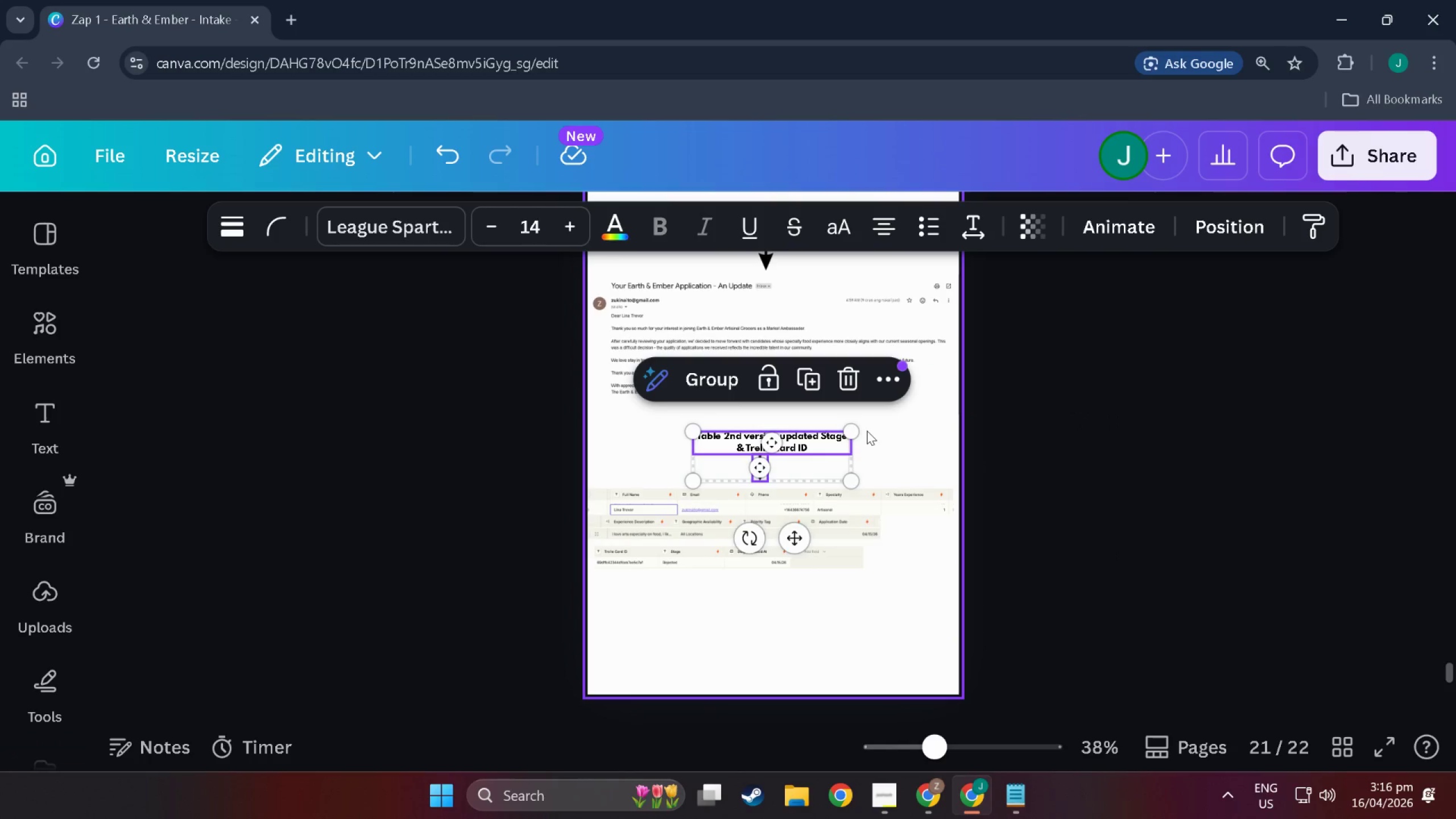 
key(Control+C)
 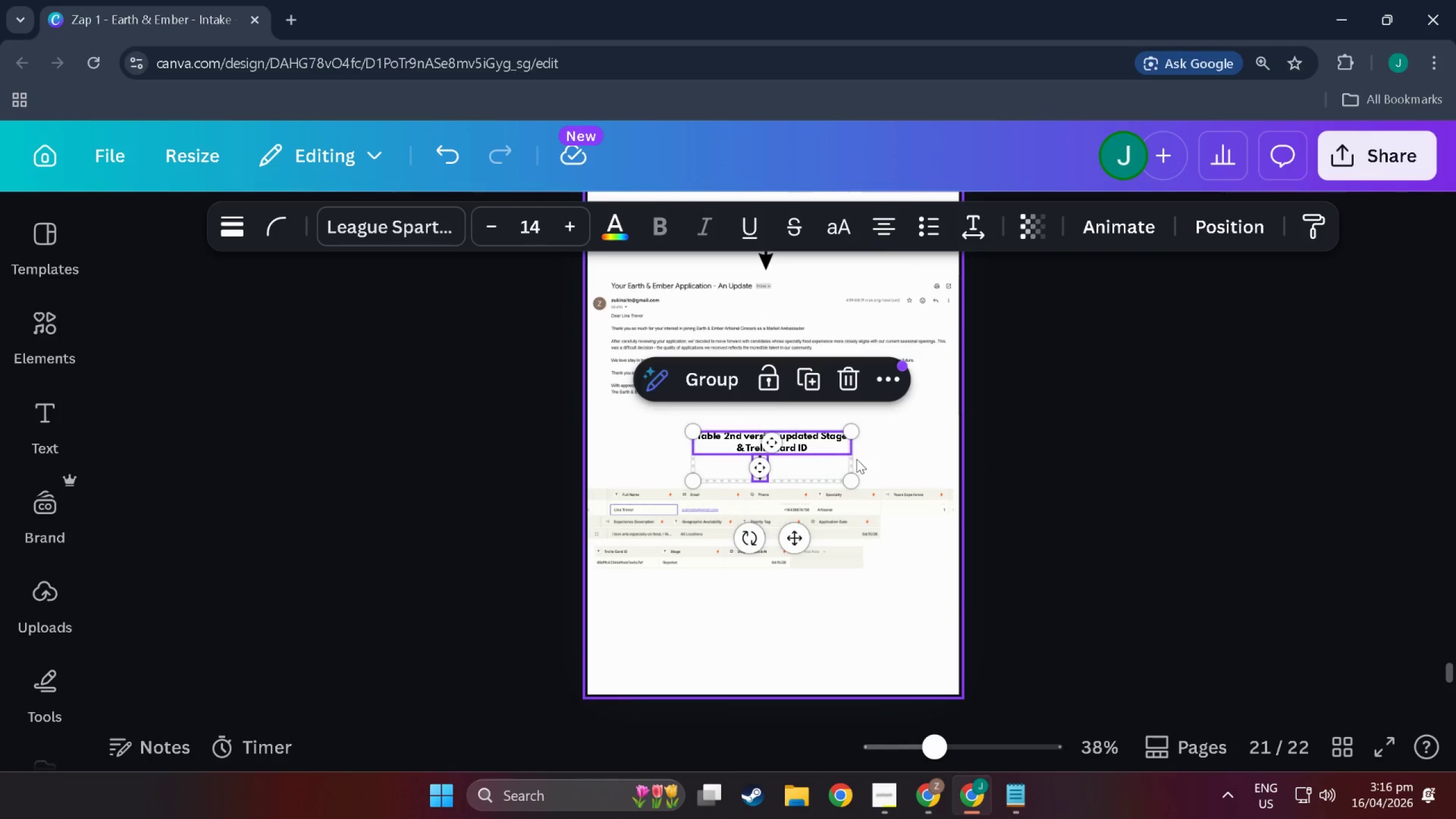 
scroll: coordinate [822, 520], scroll_direction: down, amount: 8.0
 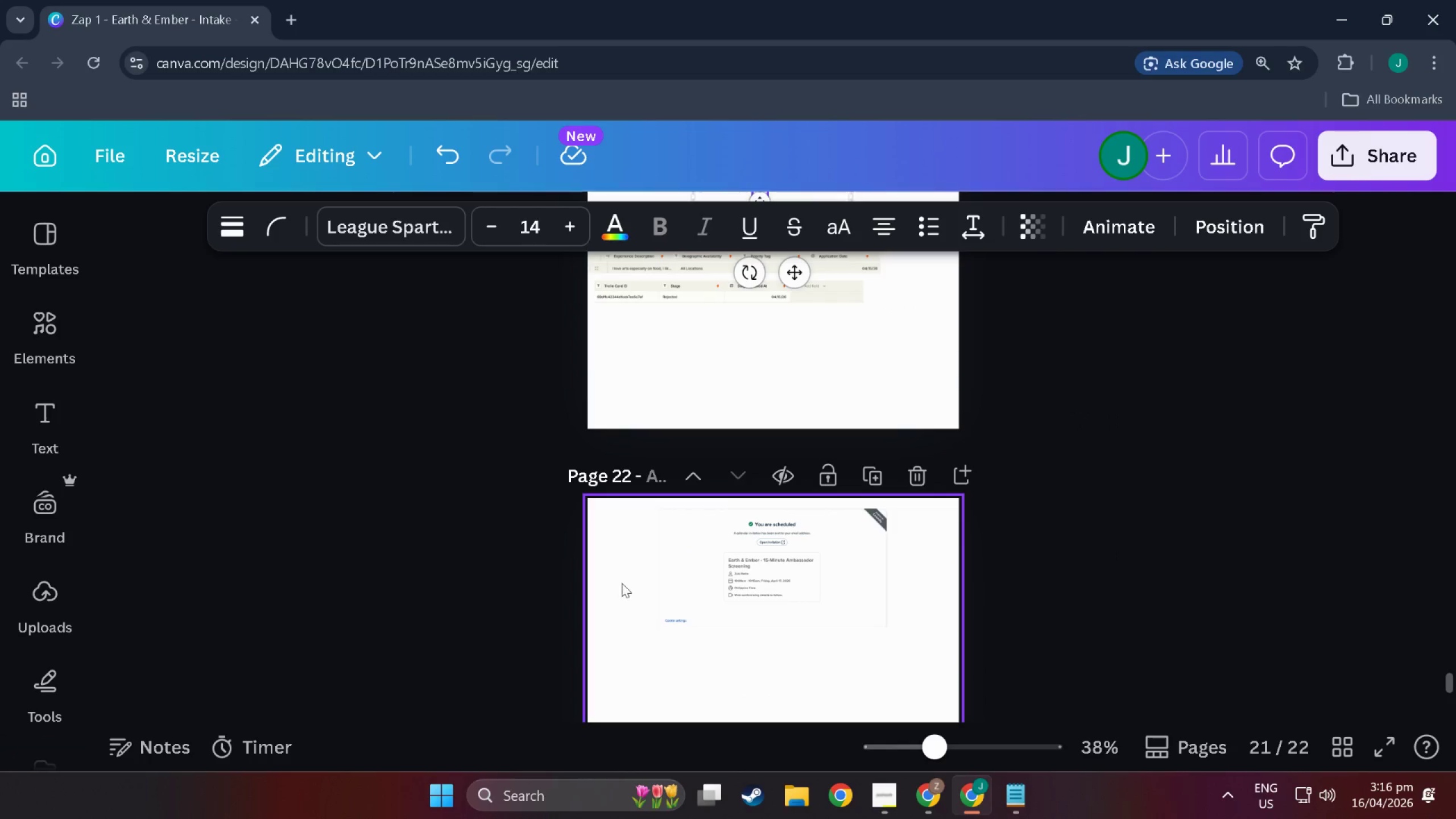 
left_click([623, 589])
 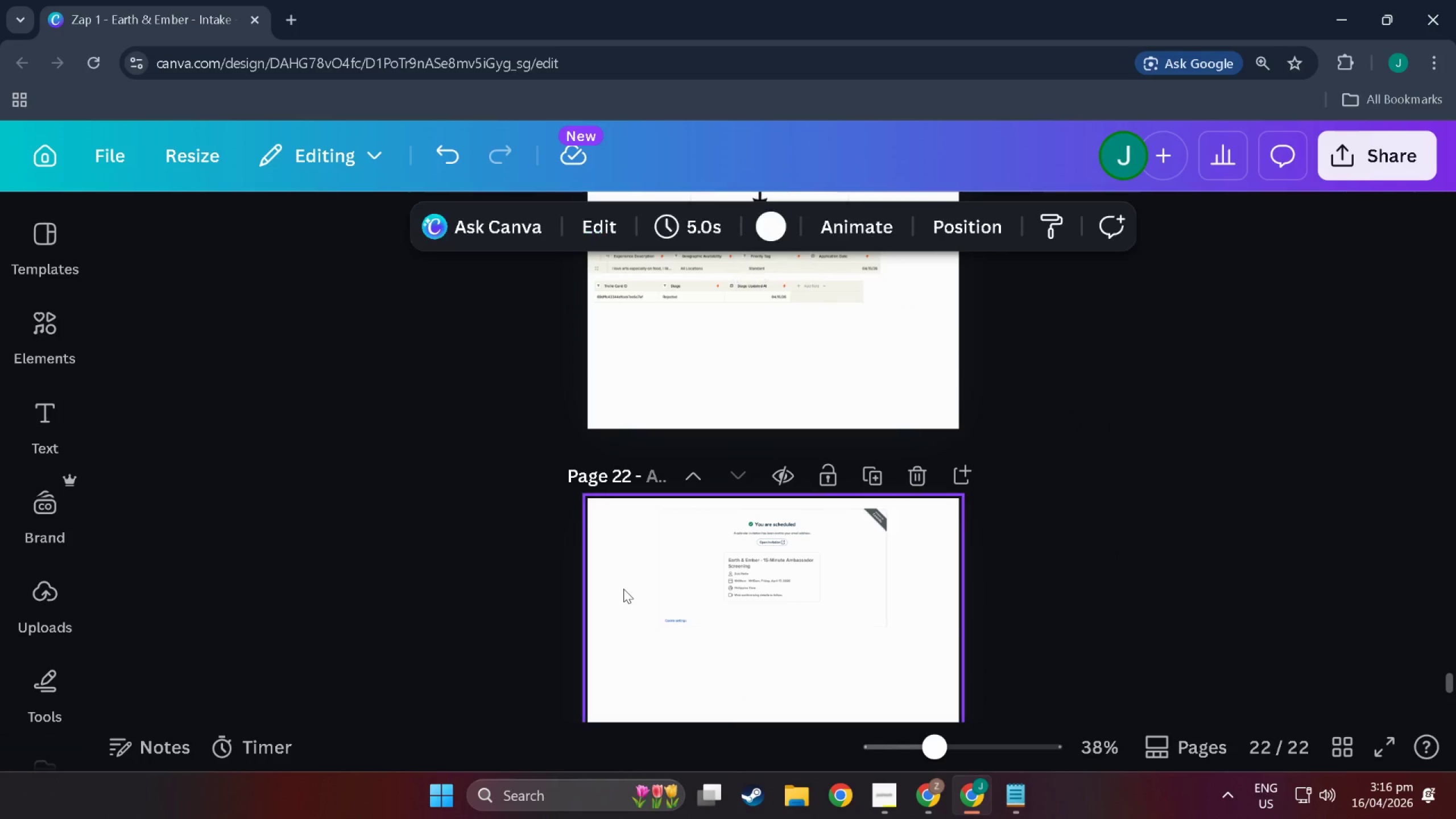 
key(Control+V)
 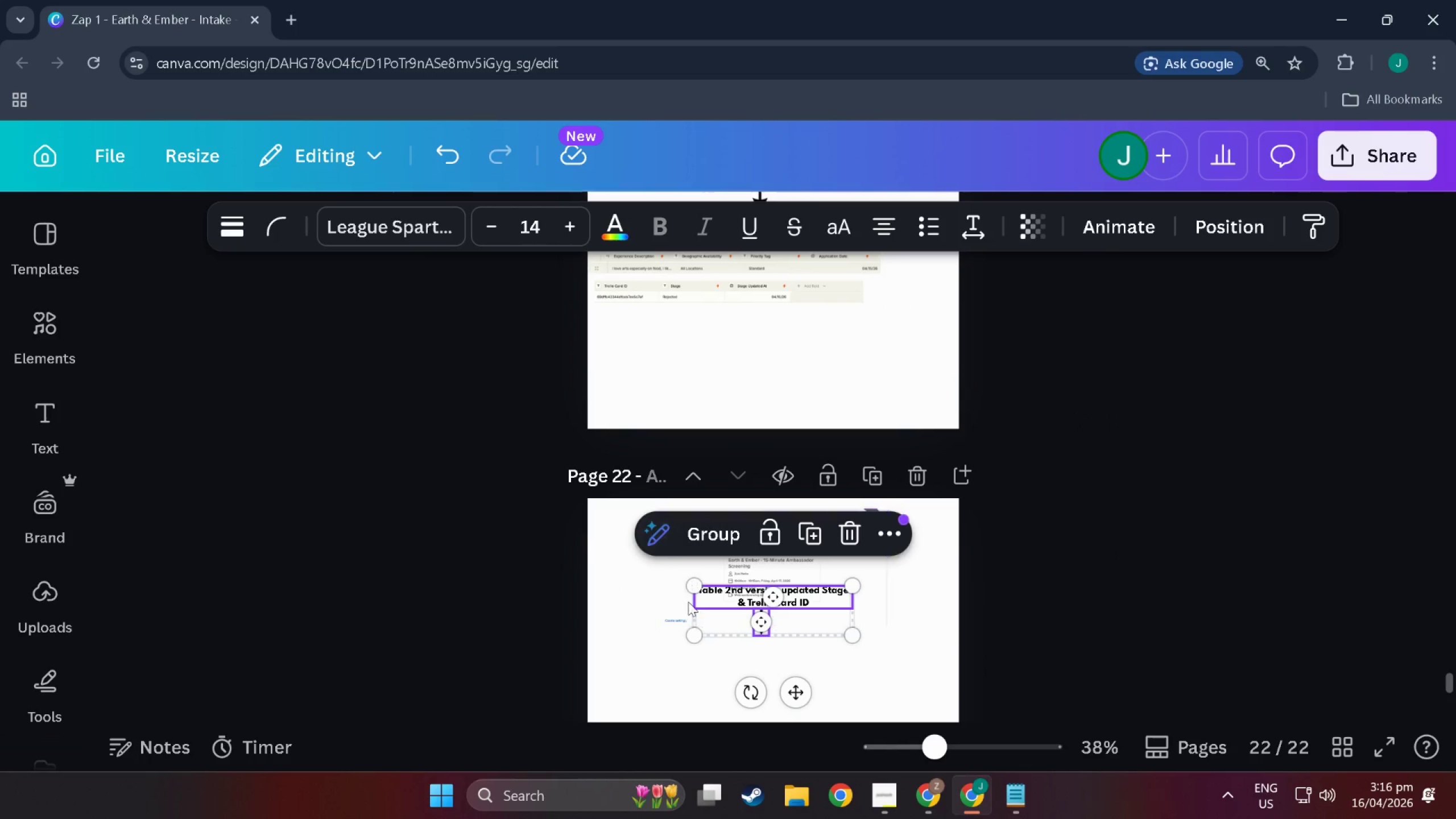 
hold_key(key=ControlLeft, duration=0.7)
scroll: coordinate [681, 622], scroll_direction: up, amount: 9.0
 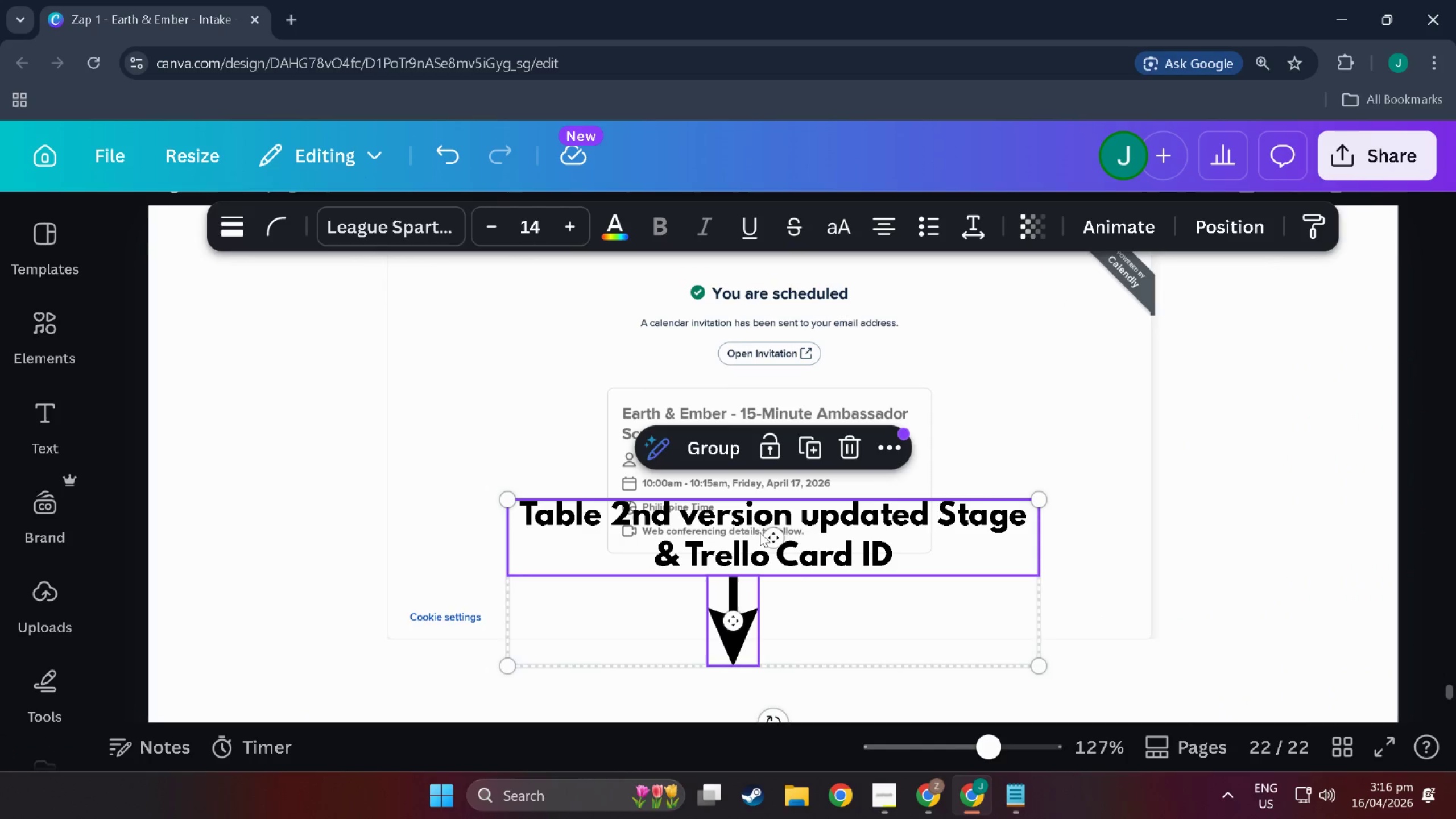 
left_click_drag(start_coordinate=[770, 536], to_coordinate=[329, 384])
 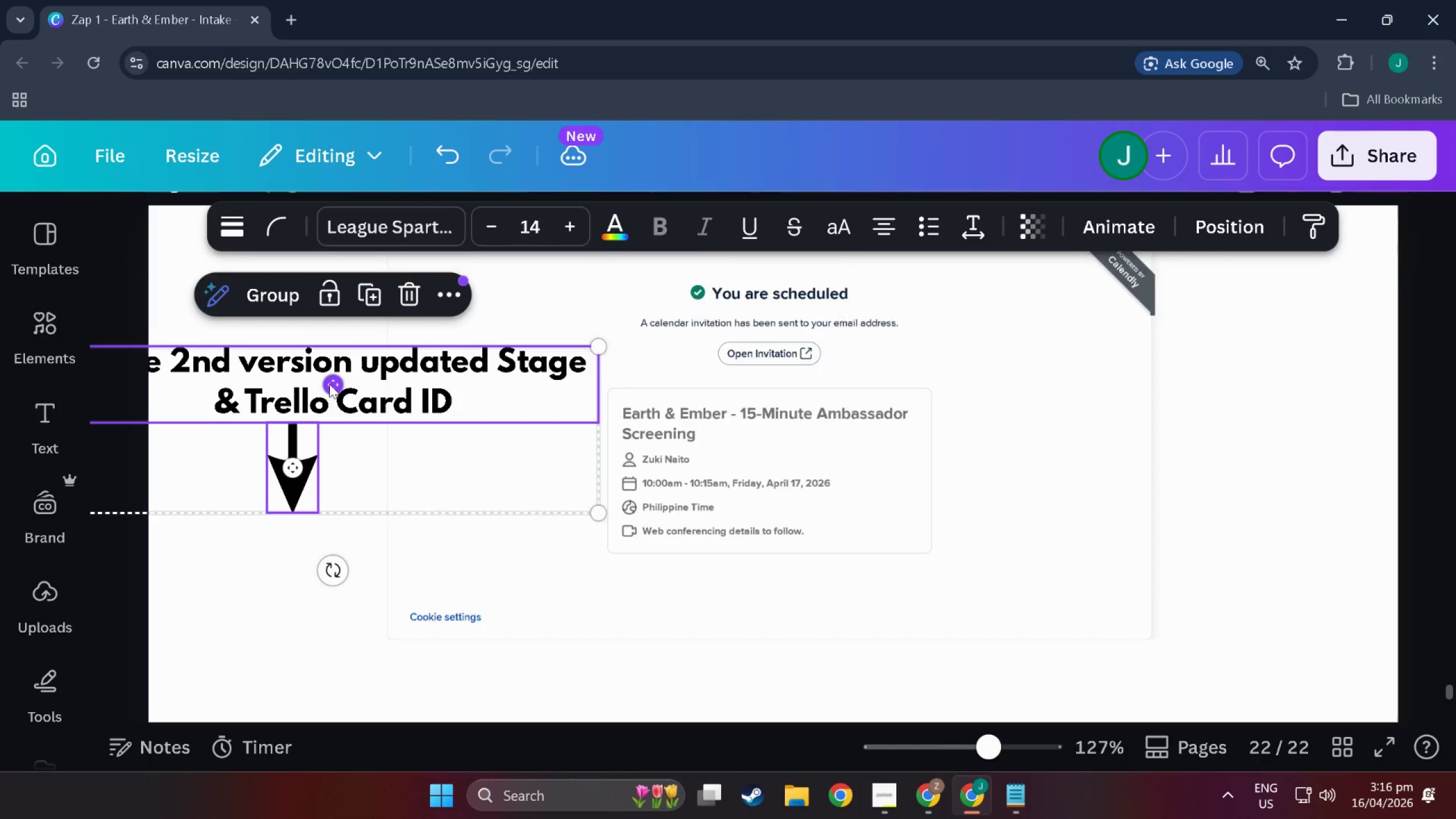 
hold_key(key=ControlLeft, duration=0.57)
 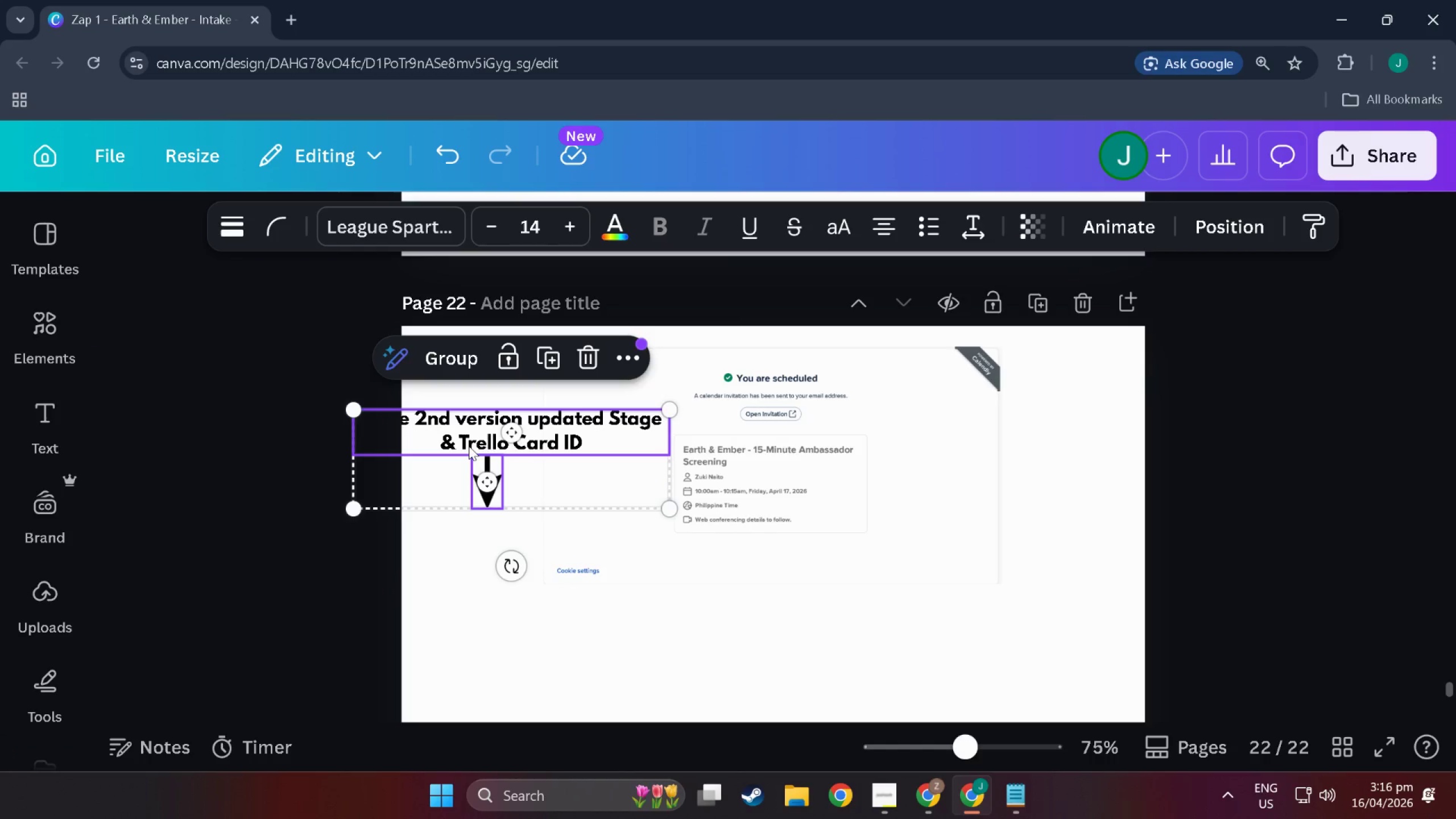 
scroll: coordinate [391, 551], scroll_direction: down, amount: 5.0
 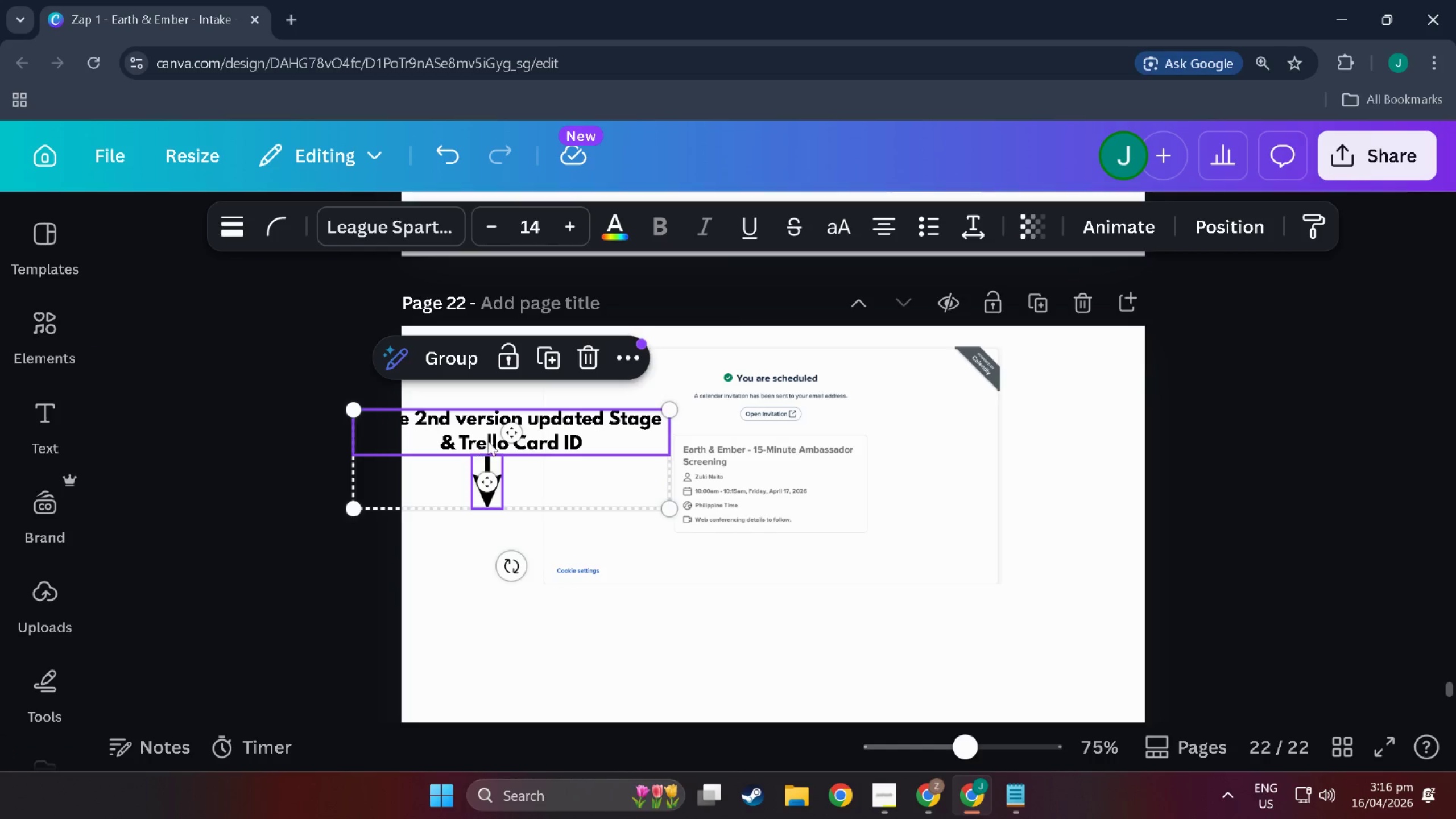 
left_click_drag(start_coordinate=[590, 430], to_coordinate=[642, 436])
 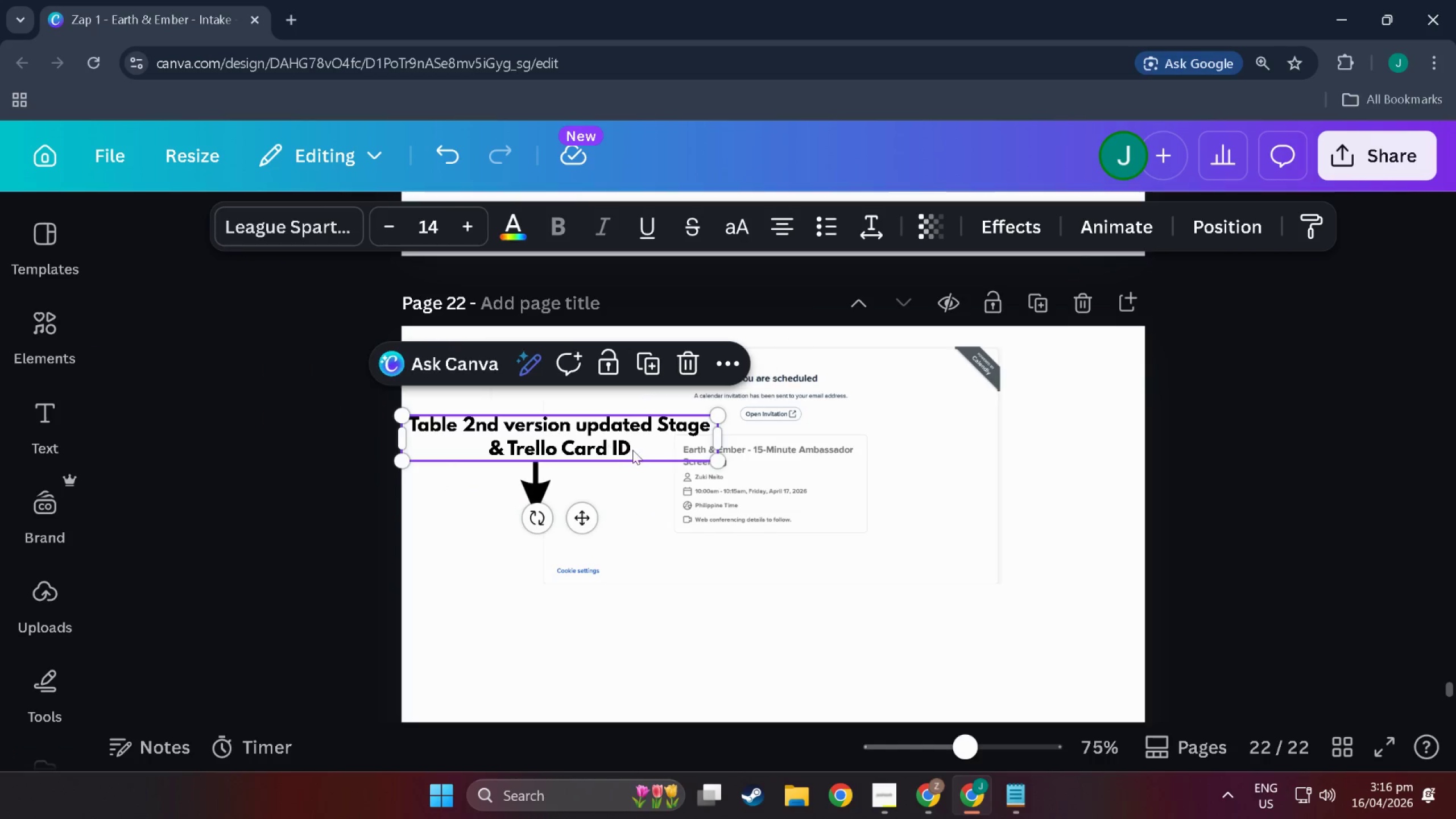 
double_click([635, 450])
 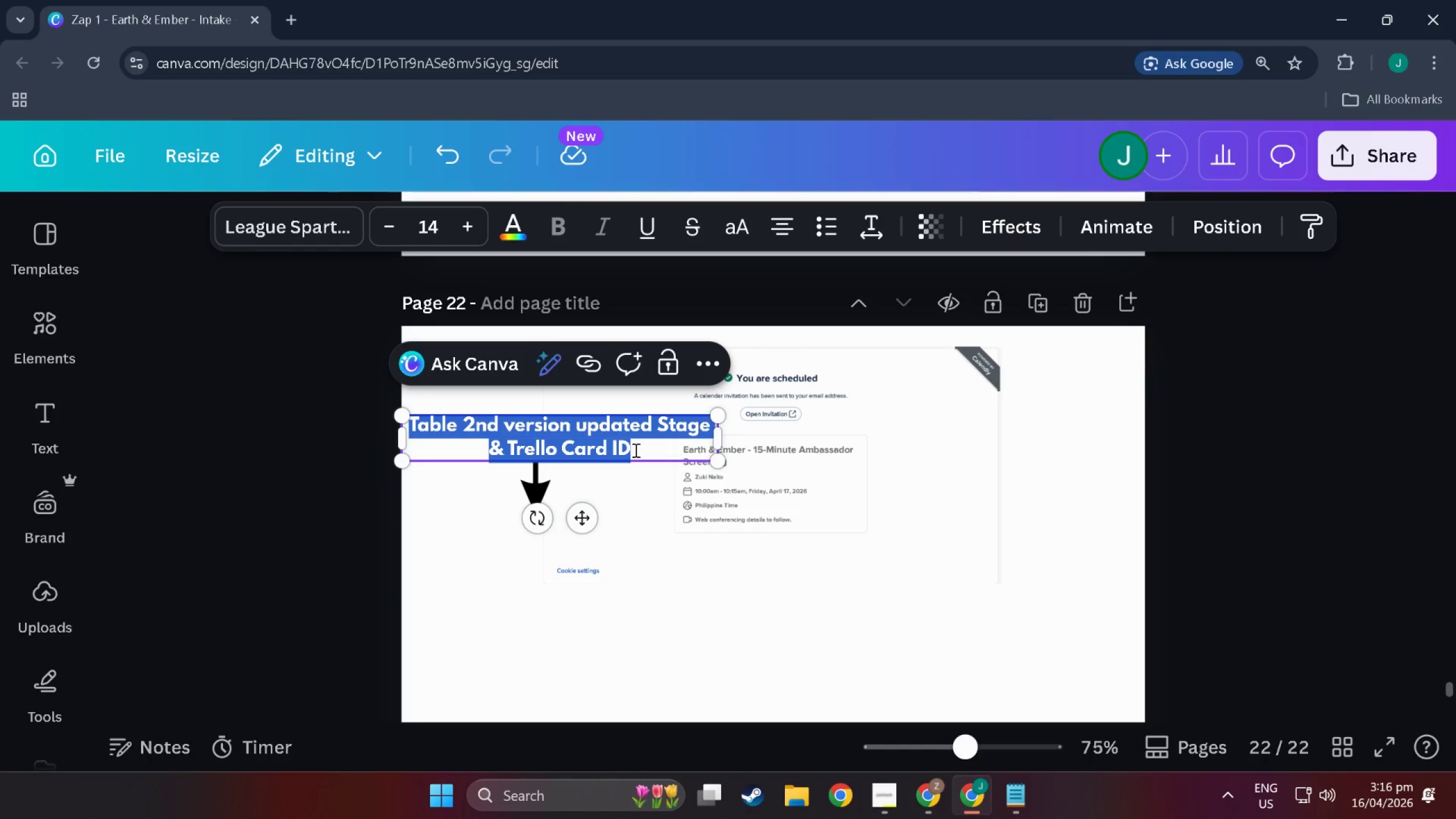 
triple_click([635, 450])
 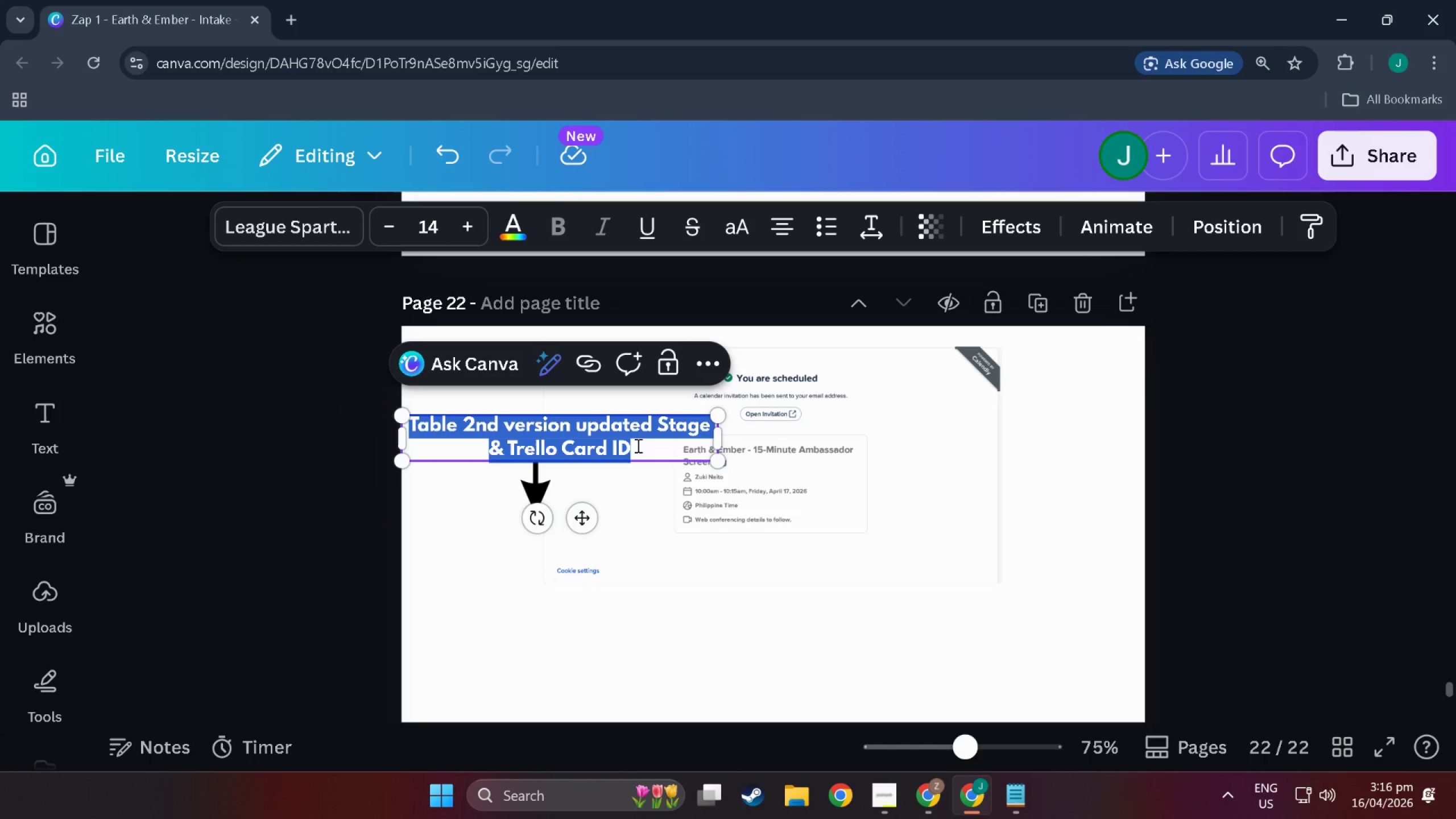 
key(Control+Shift+Z)
 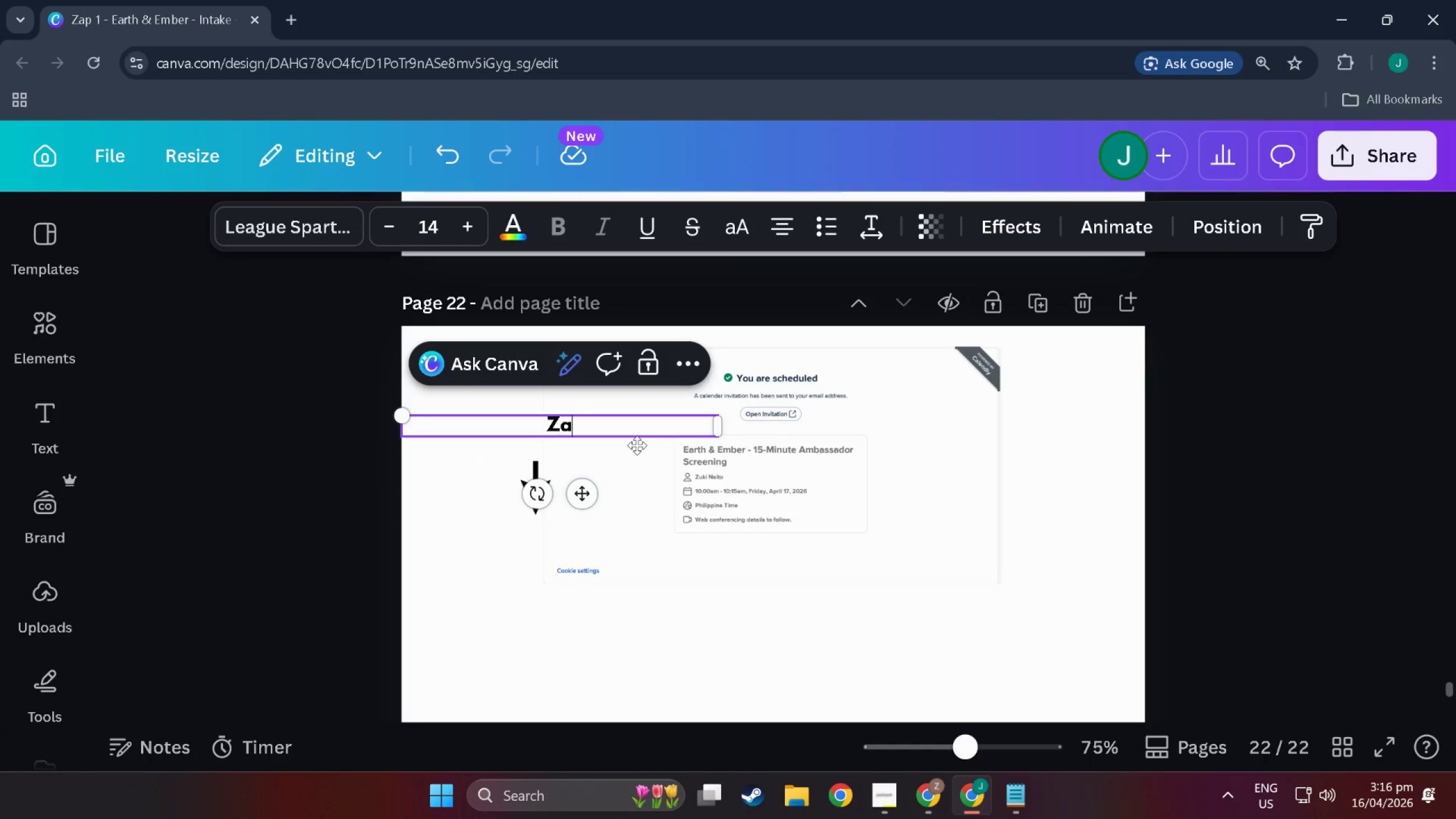 
type(ap 2 trii)
key(Backspace)
type(gger )
key(Backspace)
type(, when )
 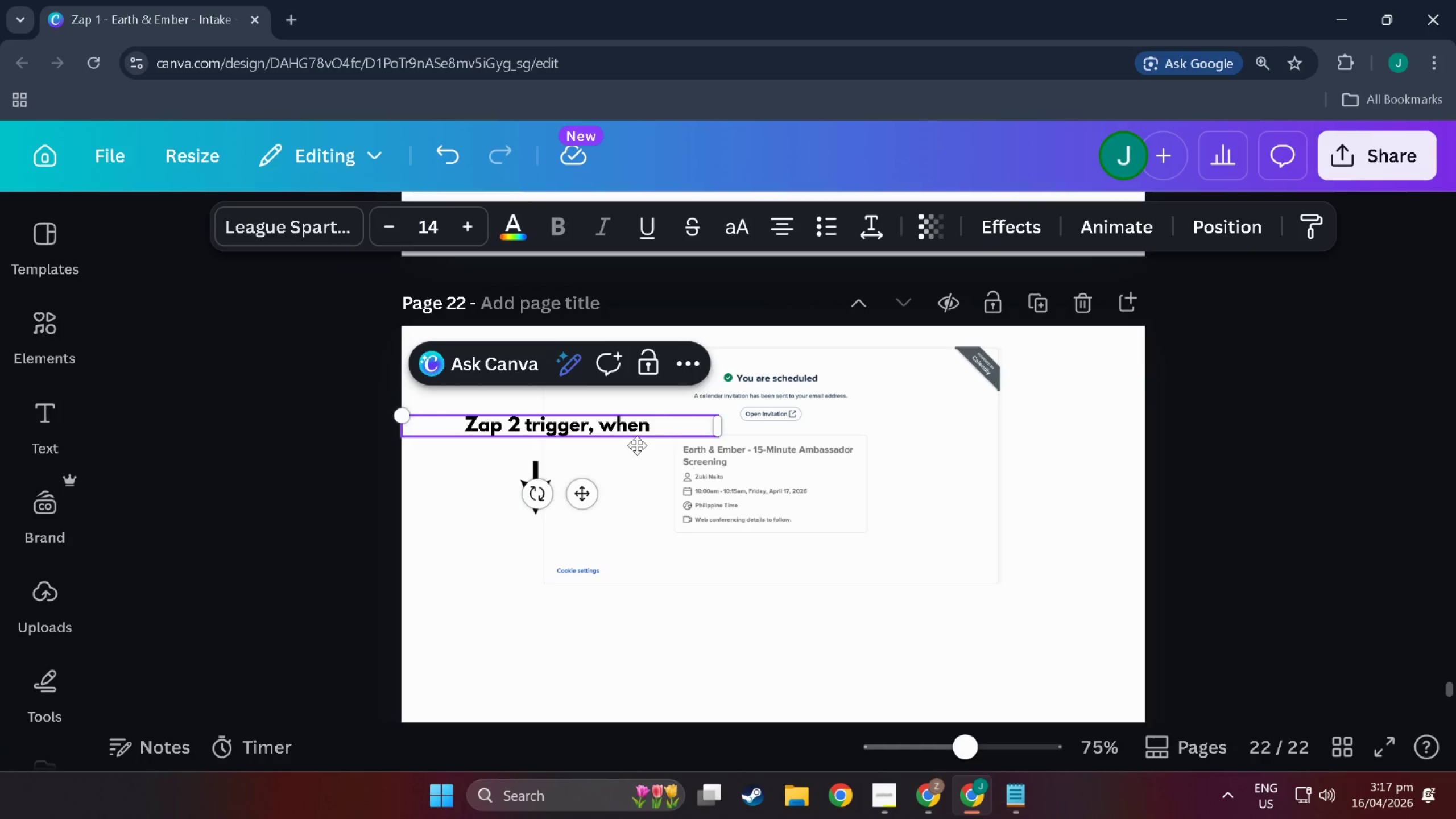 
hold_key(key=ShiftLeft, duration=1.52)
 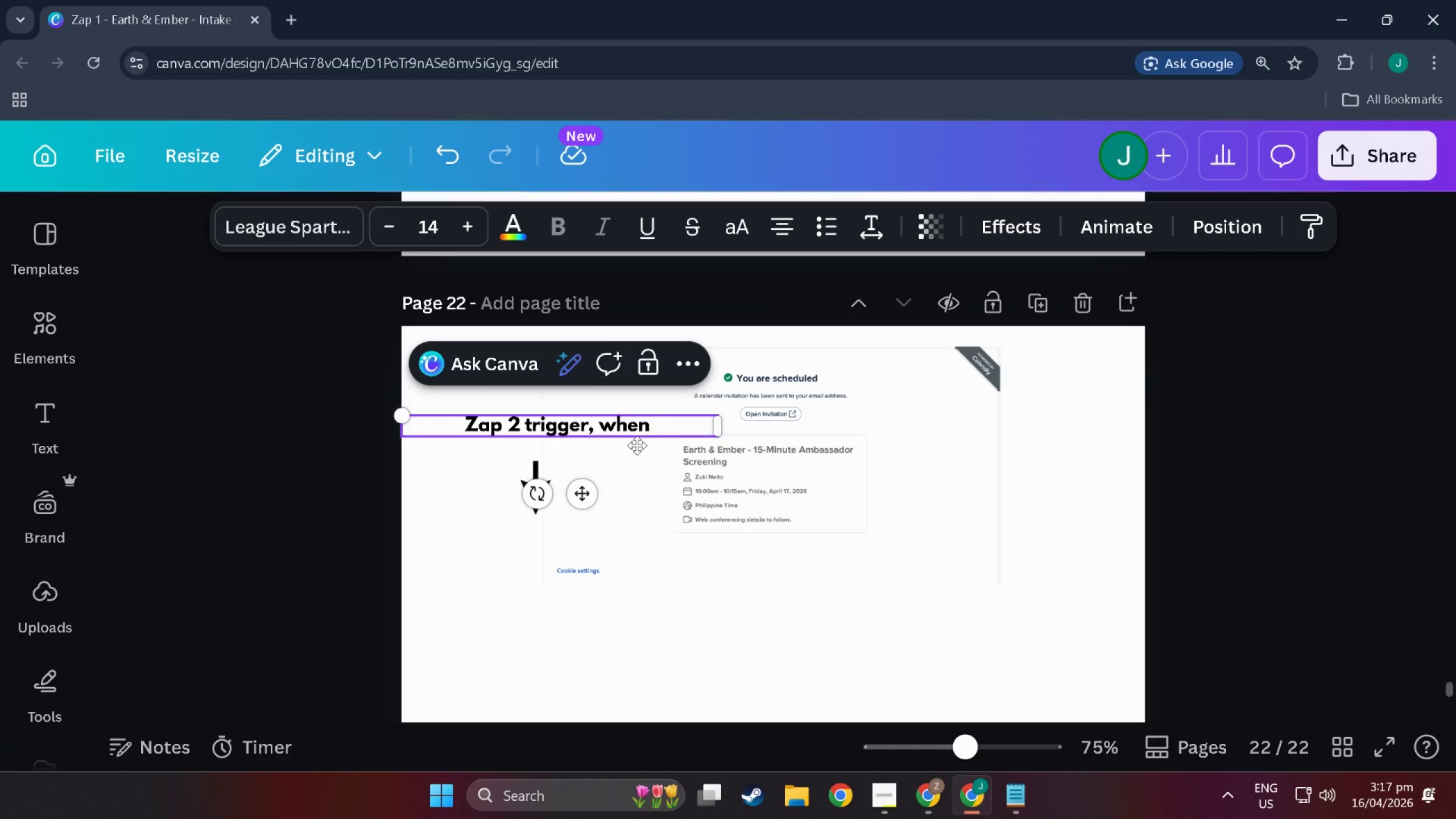 
hold_key(key=ShiftLeft, duration=1.45)
 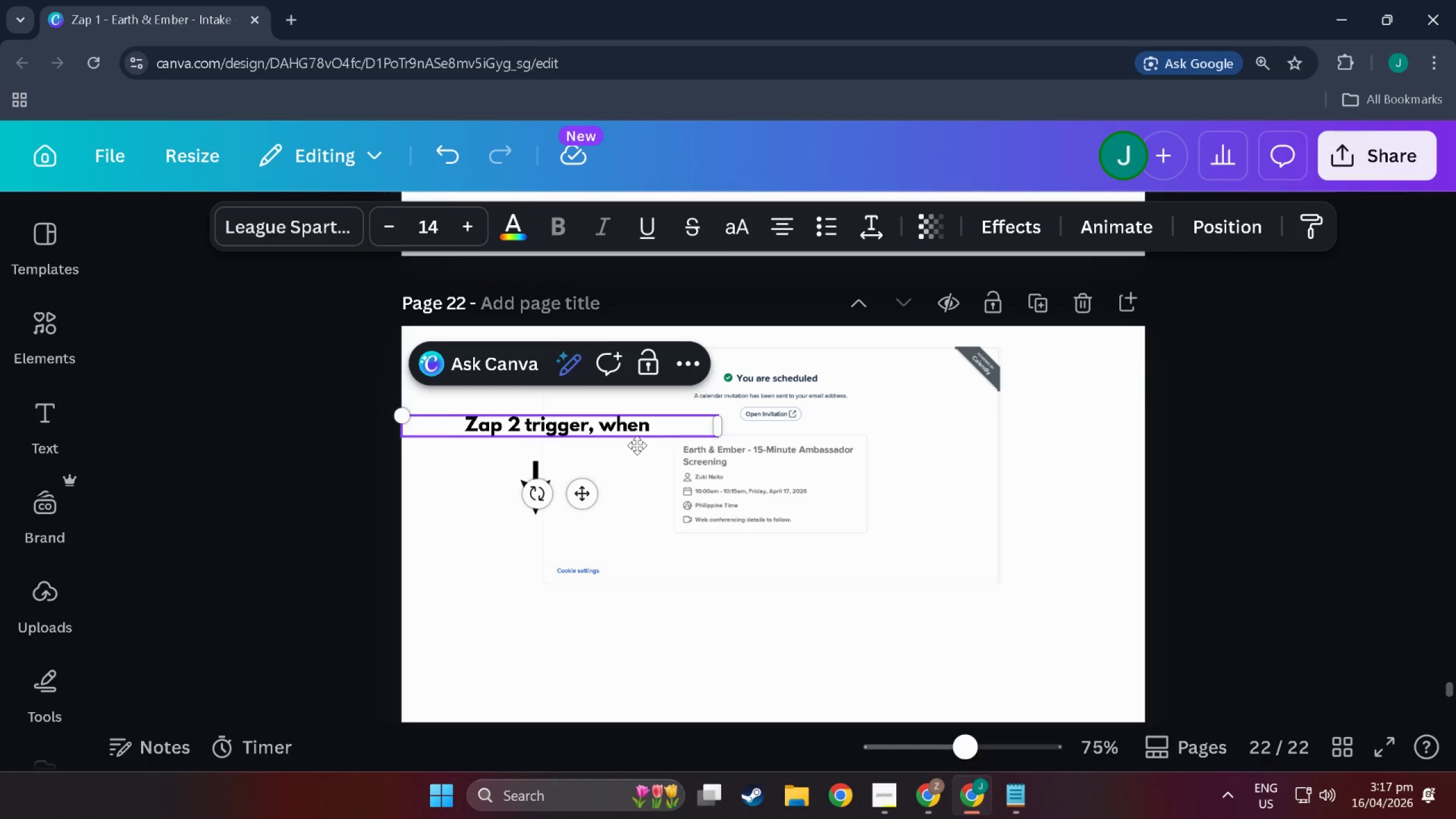 
type(Zap)
key(Backspace)
key(Backspace)
key(Backspace)
type(the Invb)
key(Backspace)
type(itee book a call)
 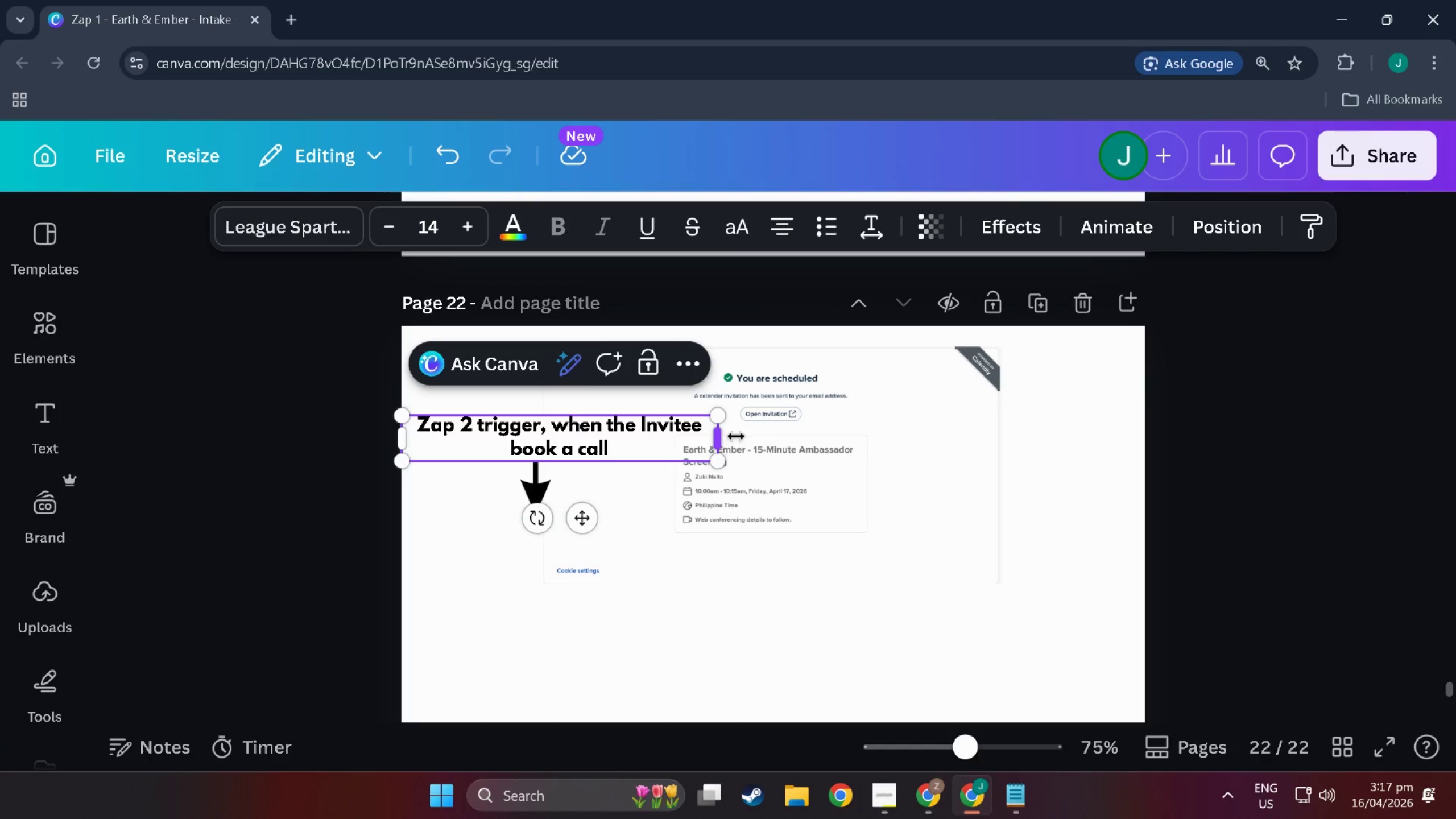 
left_click_drag(start_coordinate=[722, 417], to_coordinate=[664, 427])
 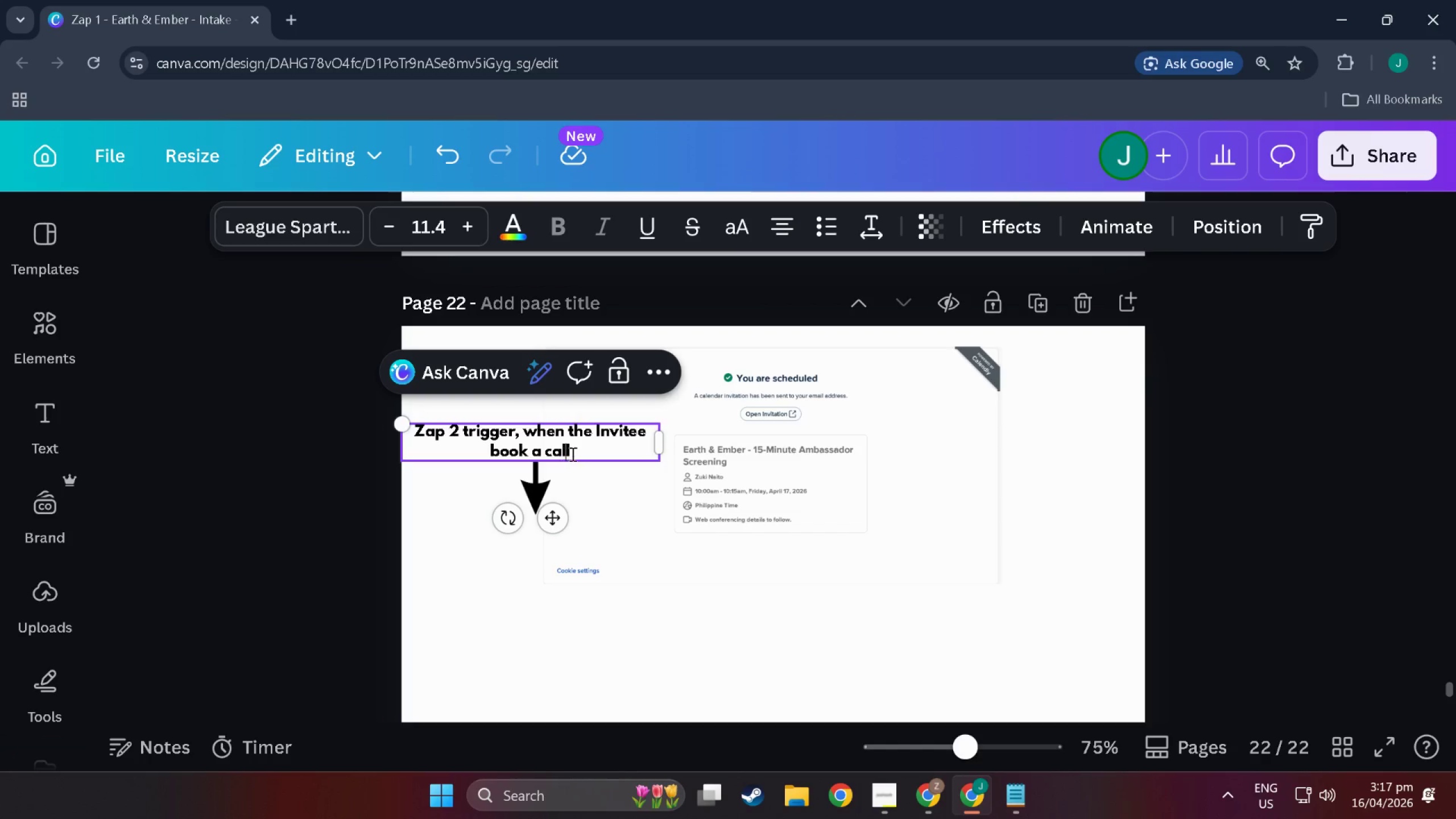 
double_click([580, 454])
 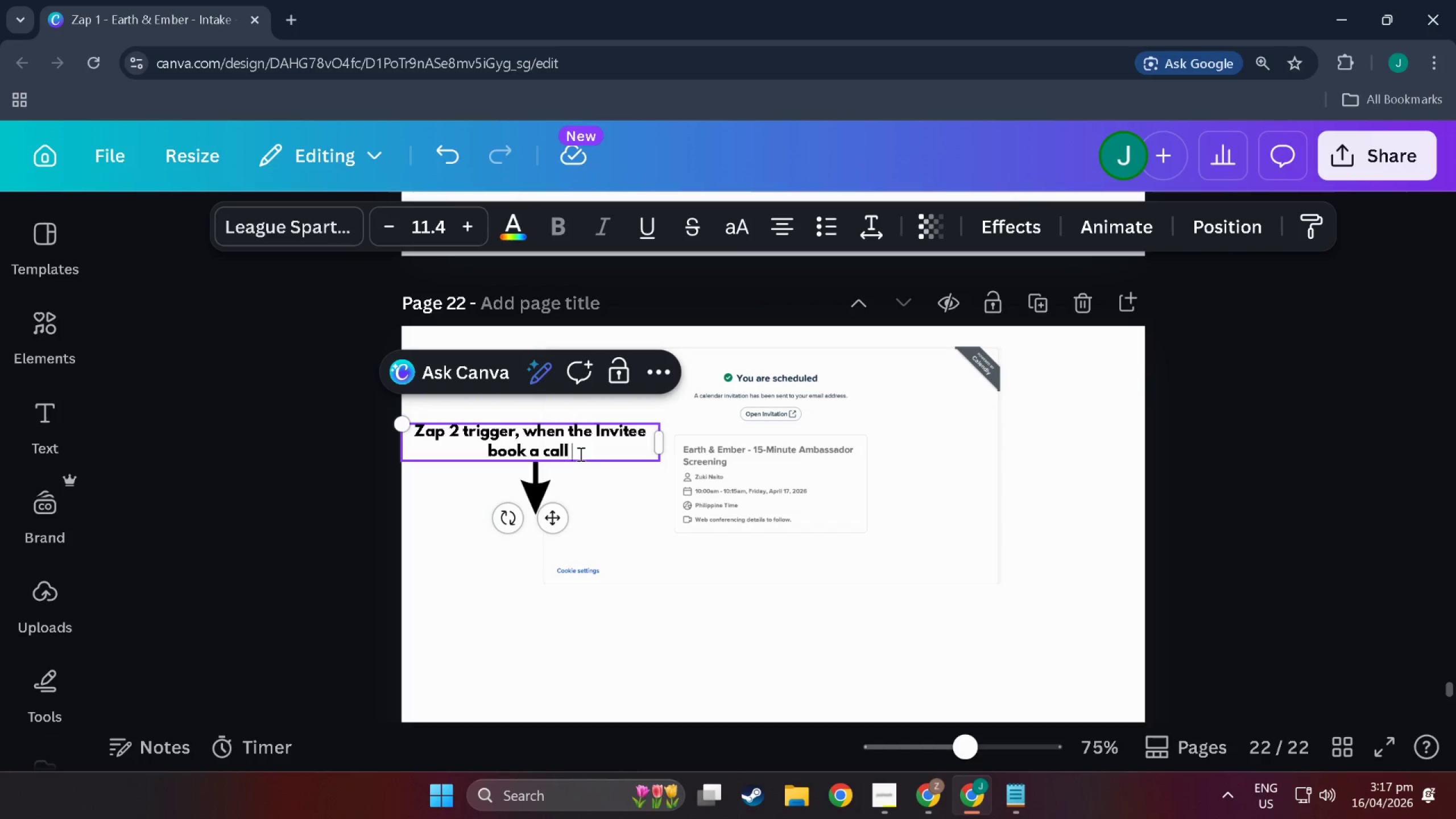 
type( for screening call)
 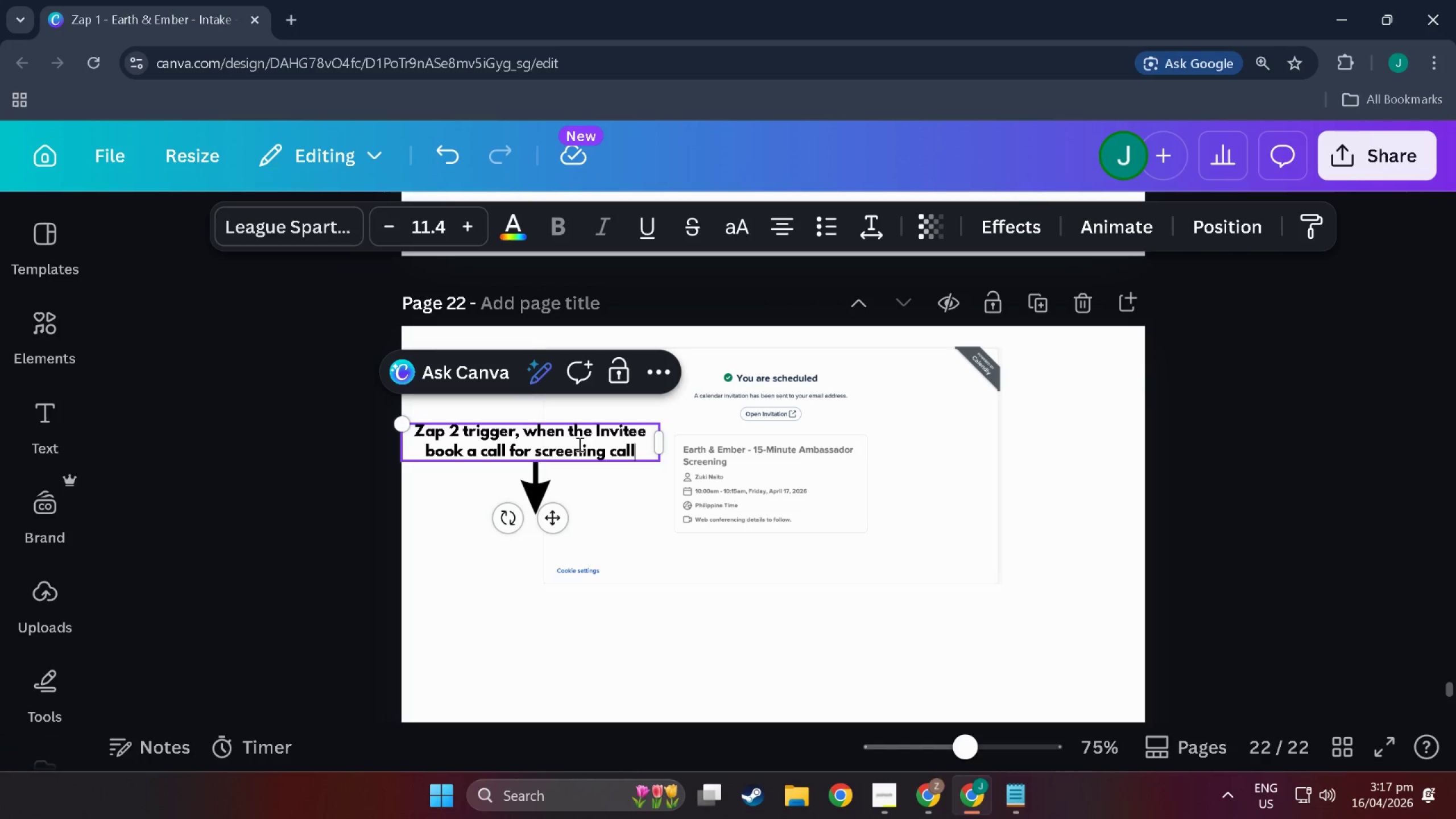 
left_click_drag(start_coordinate=[634, 542], to_coordinate=[636, 550])
 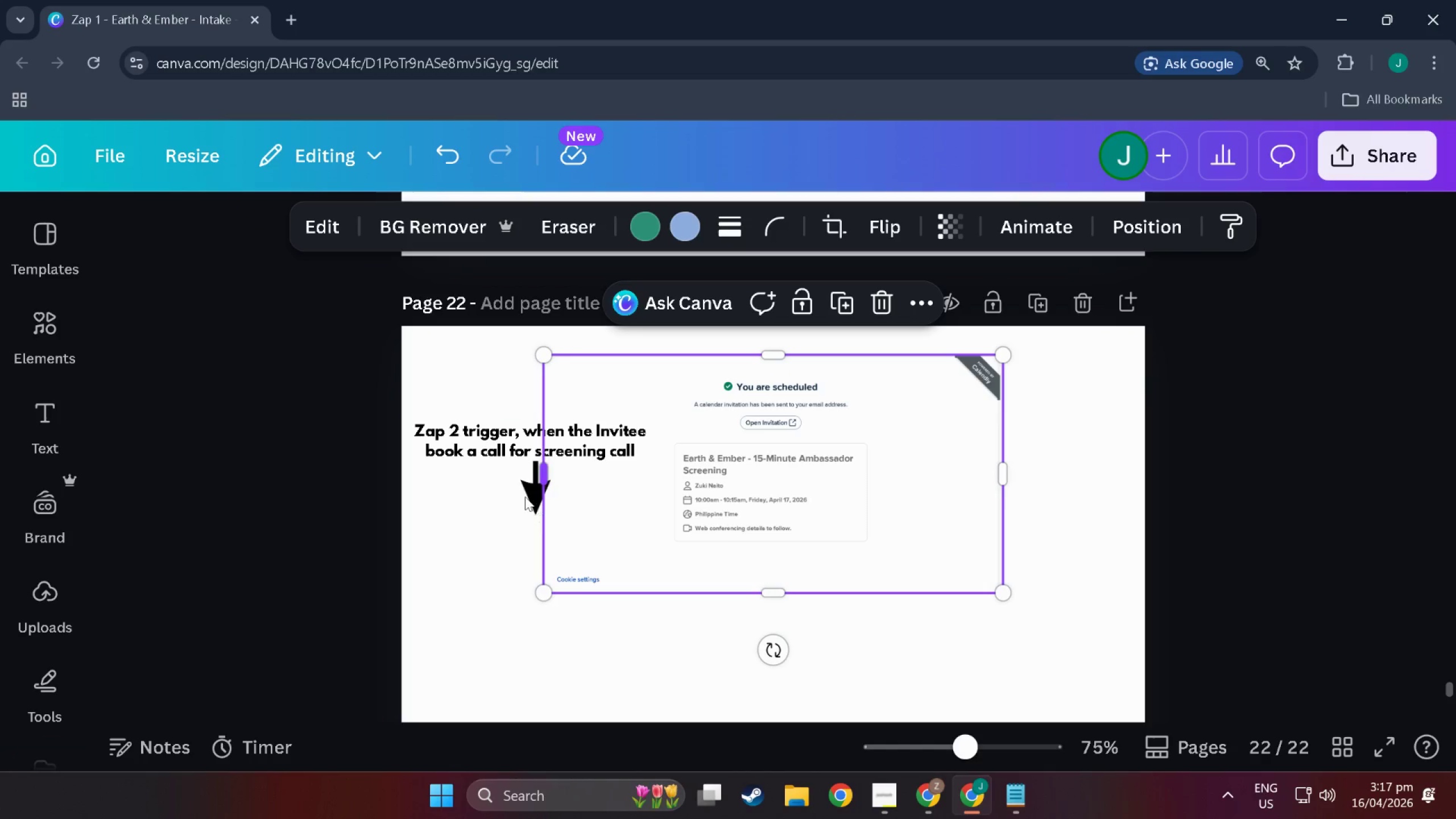 
left_click([524, 494])
 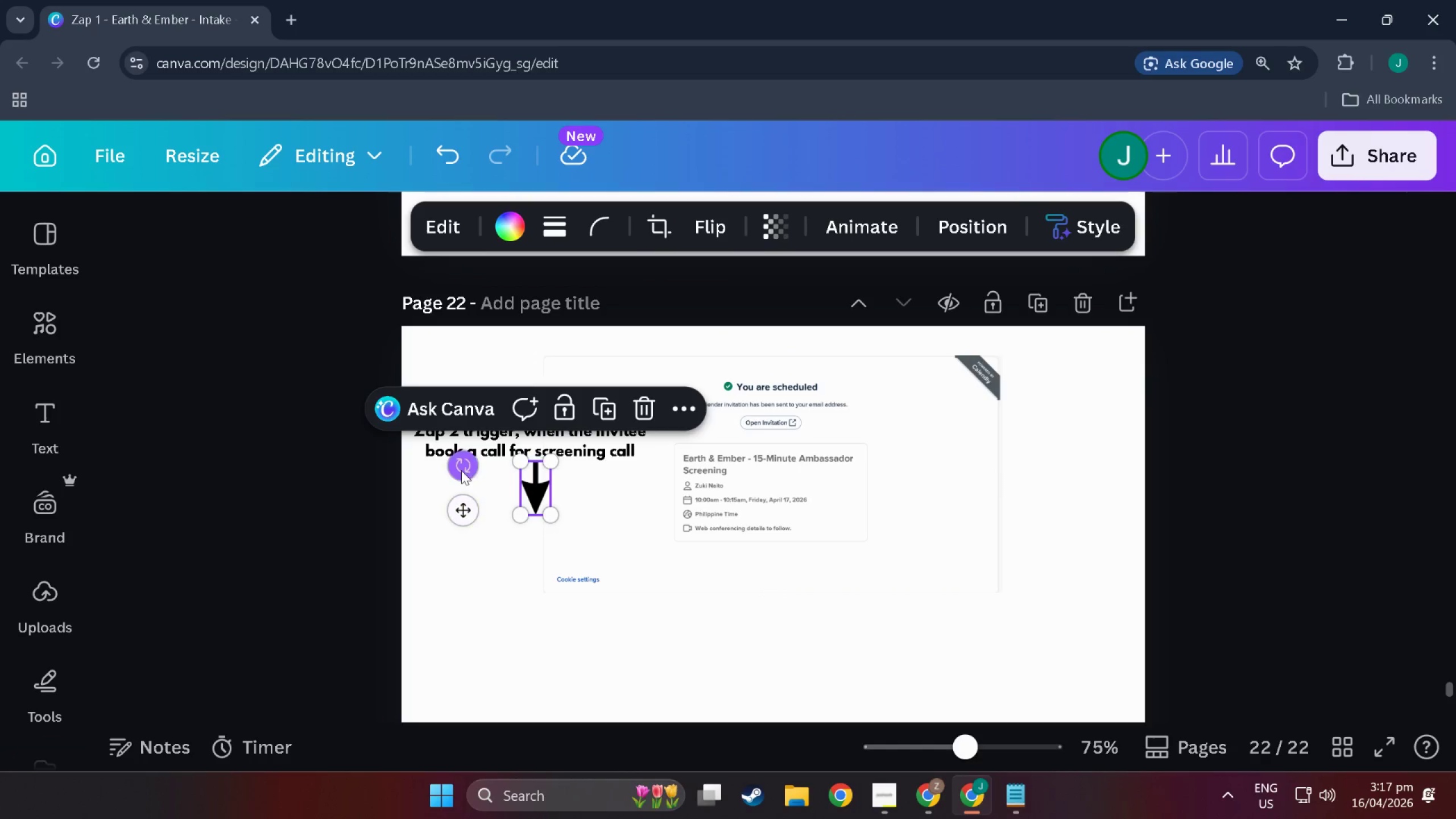 
left_click_drag(start_coordinate=[461, 470], to_coordinate=[520, 637])
 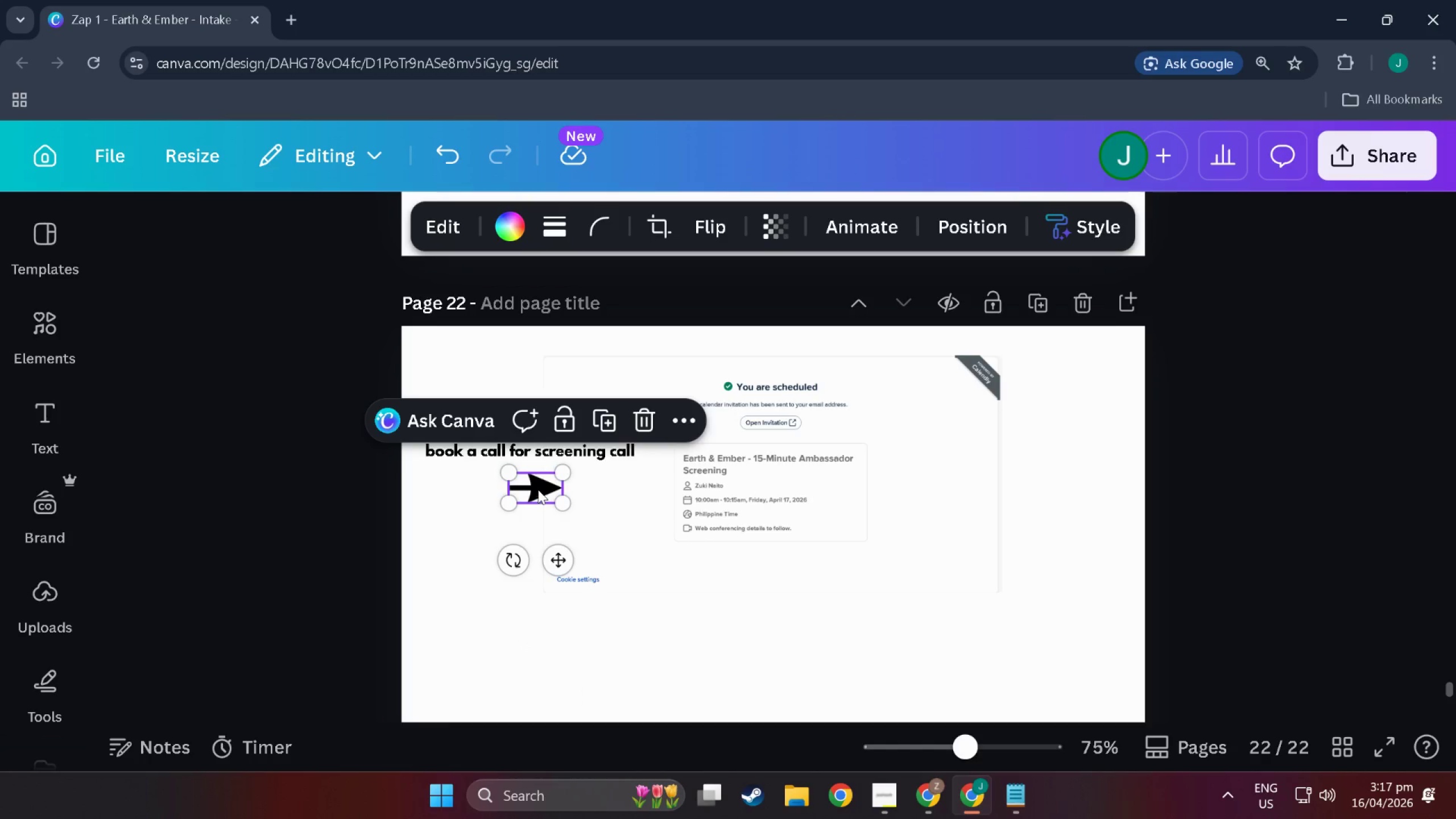 
left_click_drag(start_coordinate=[538, 490], to_coordinate=[673, 448])
 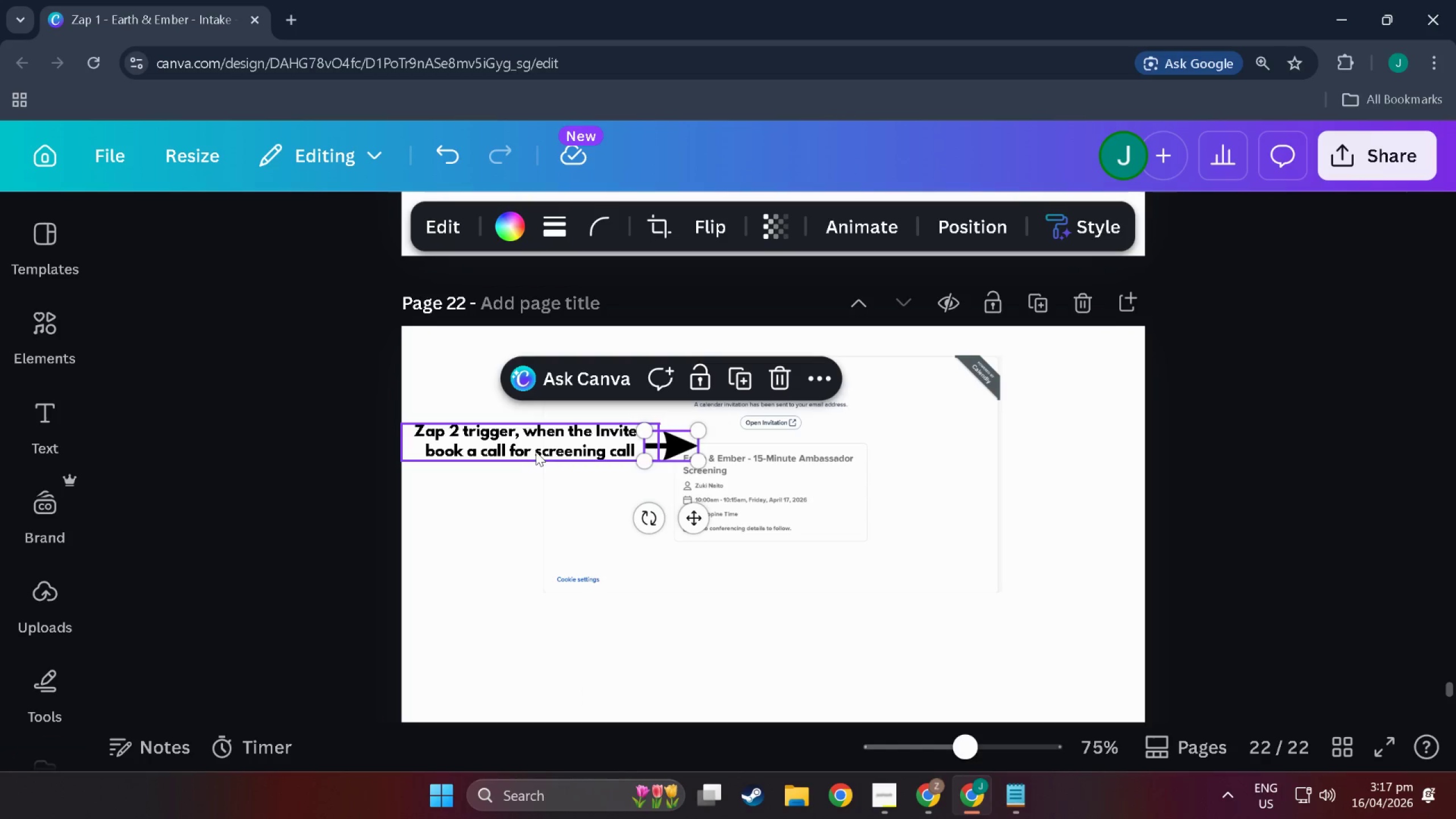 
left_click_drag(start_coordinate=[530, 452], to_coordinate=[742, 365])
 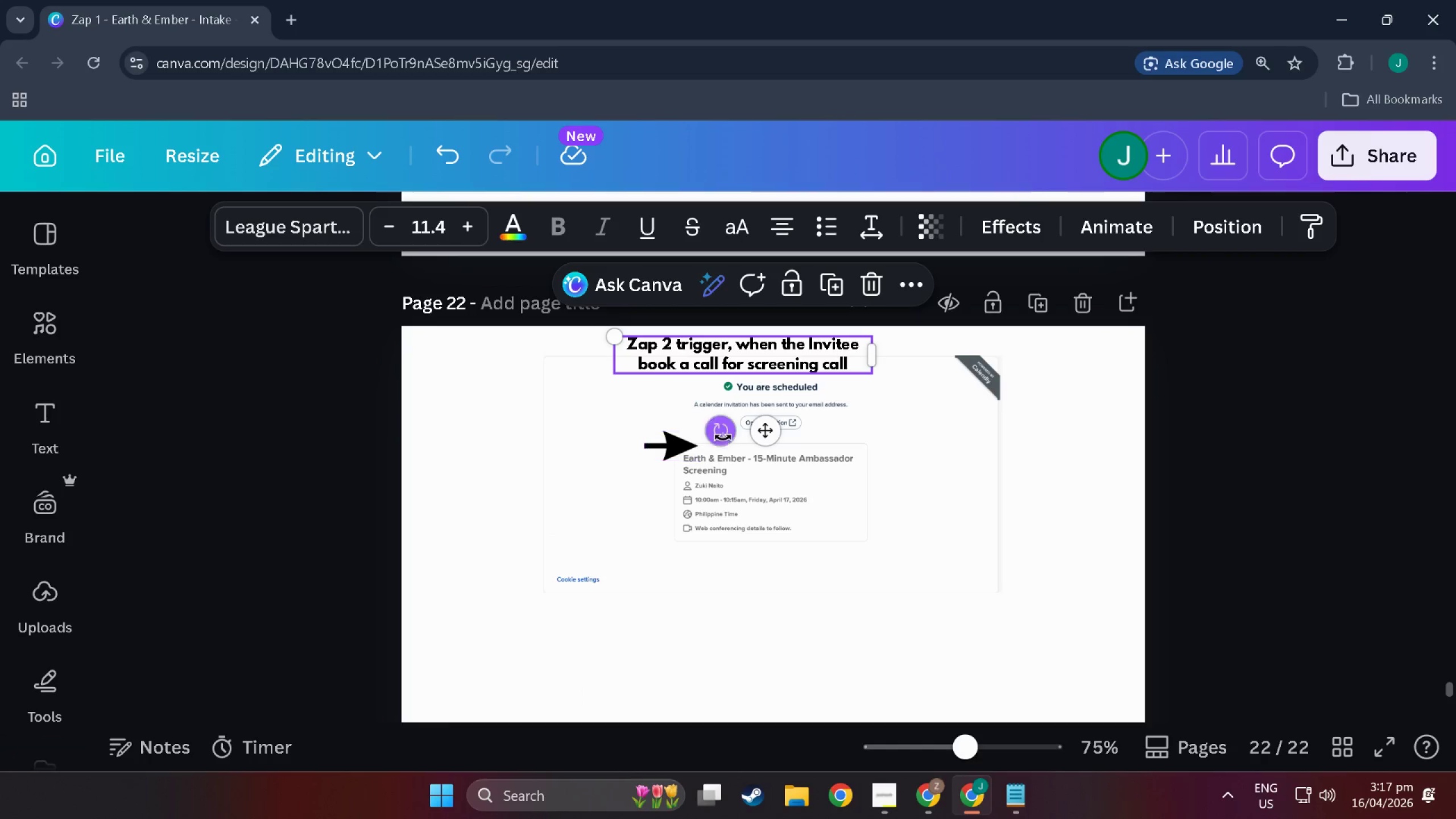 
left_click_drag(start_coordinate=[723, 436], to_coordinate=[748, 396])
 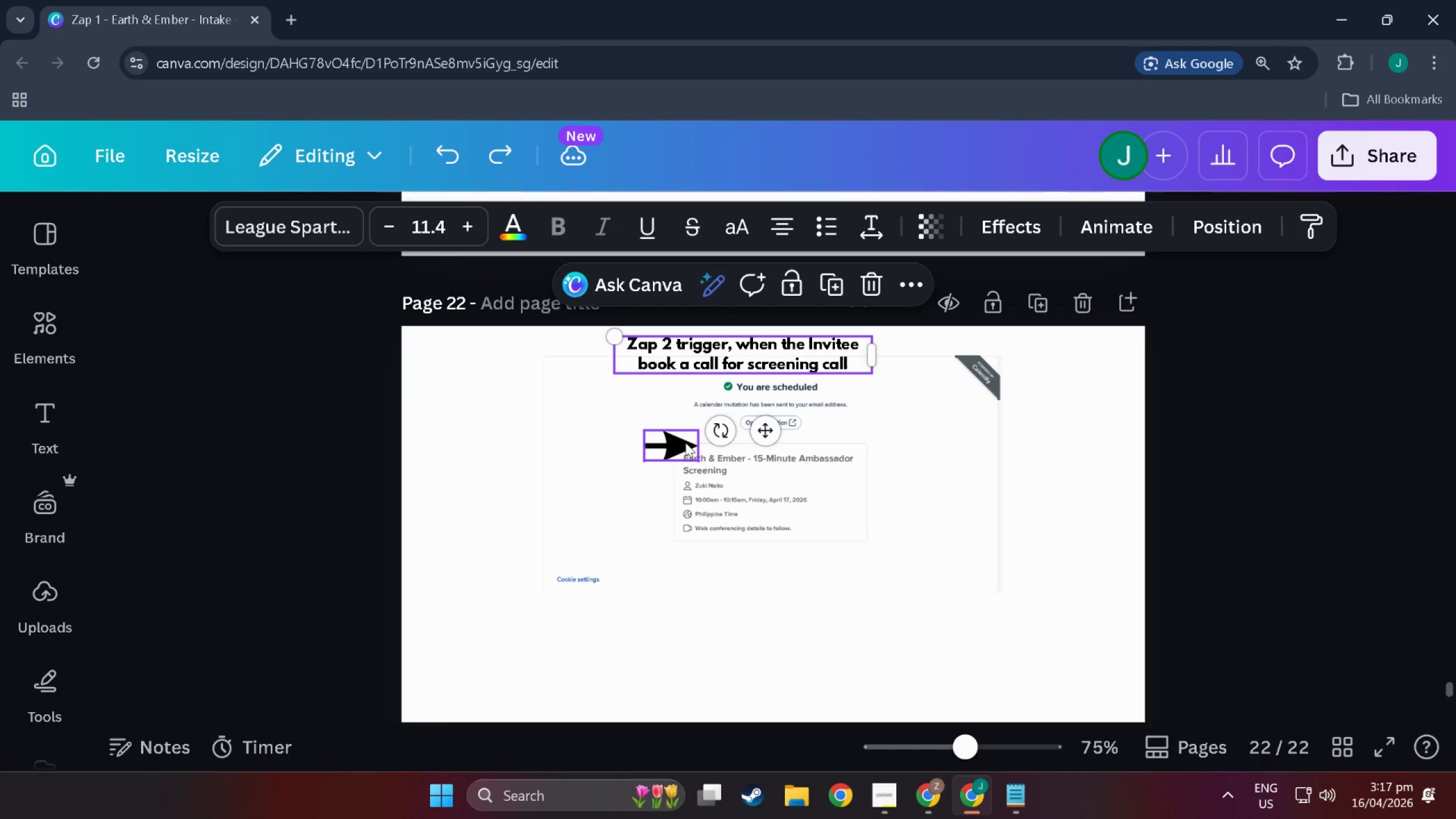 
key(Control+Z)
 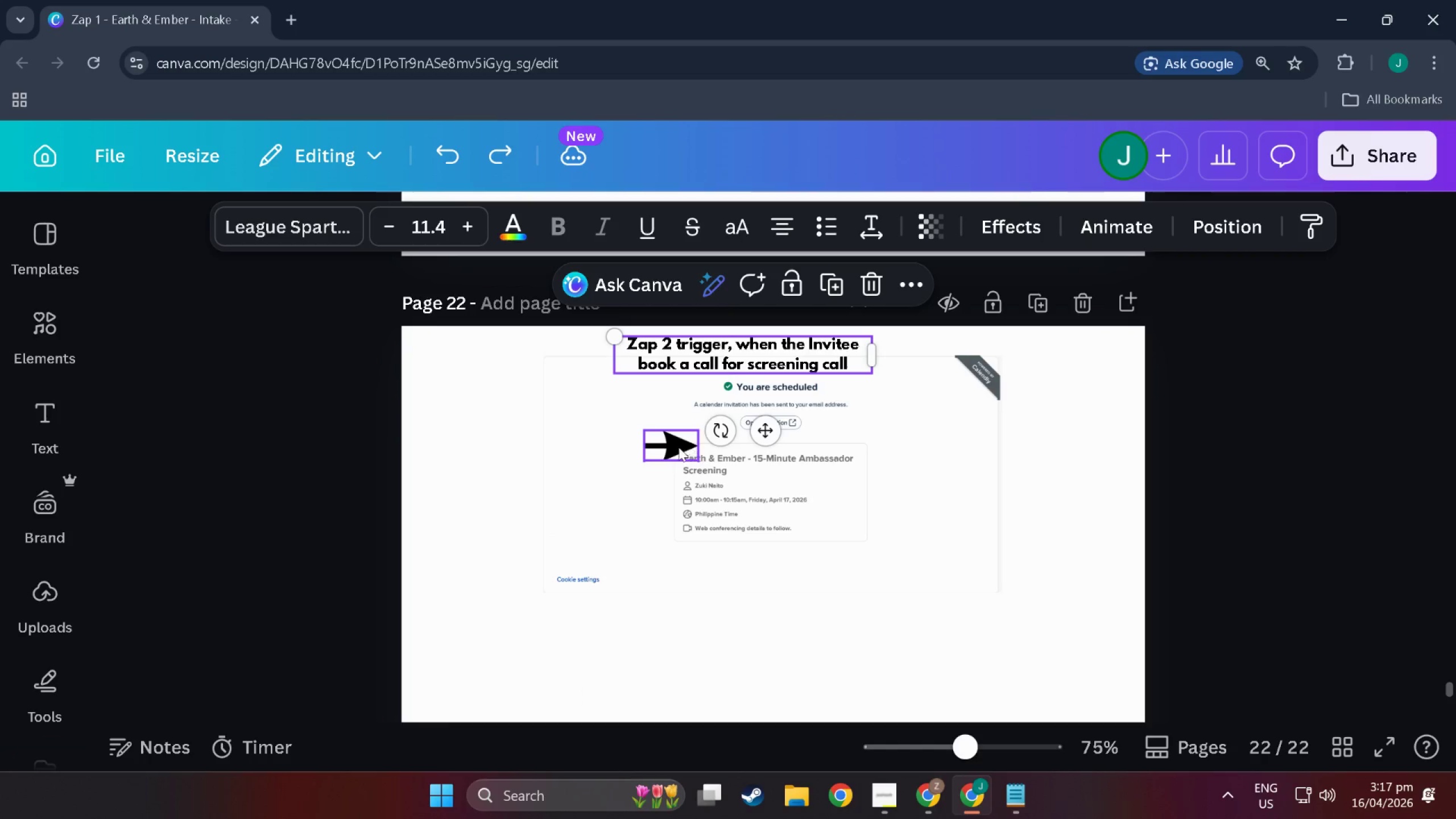 
left_click([671, 449])
 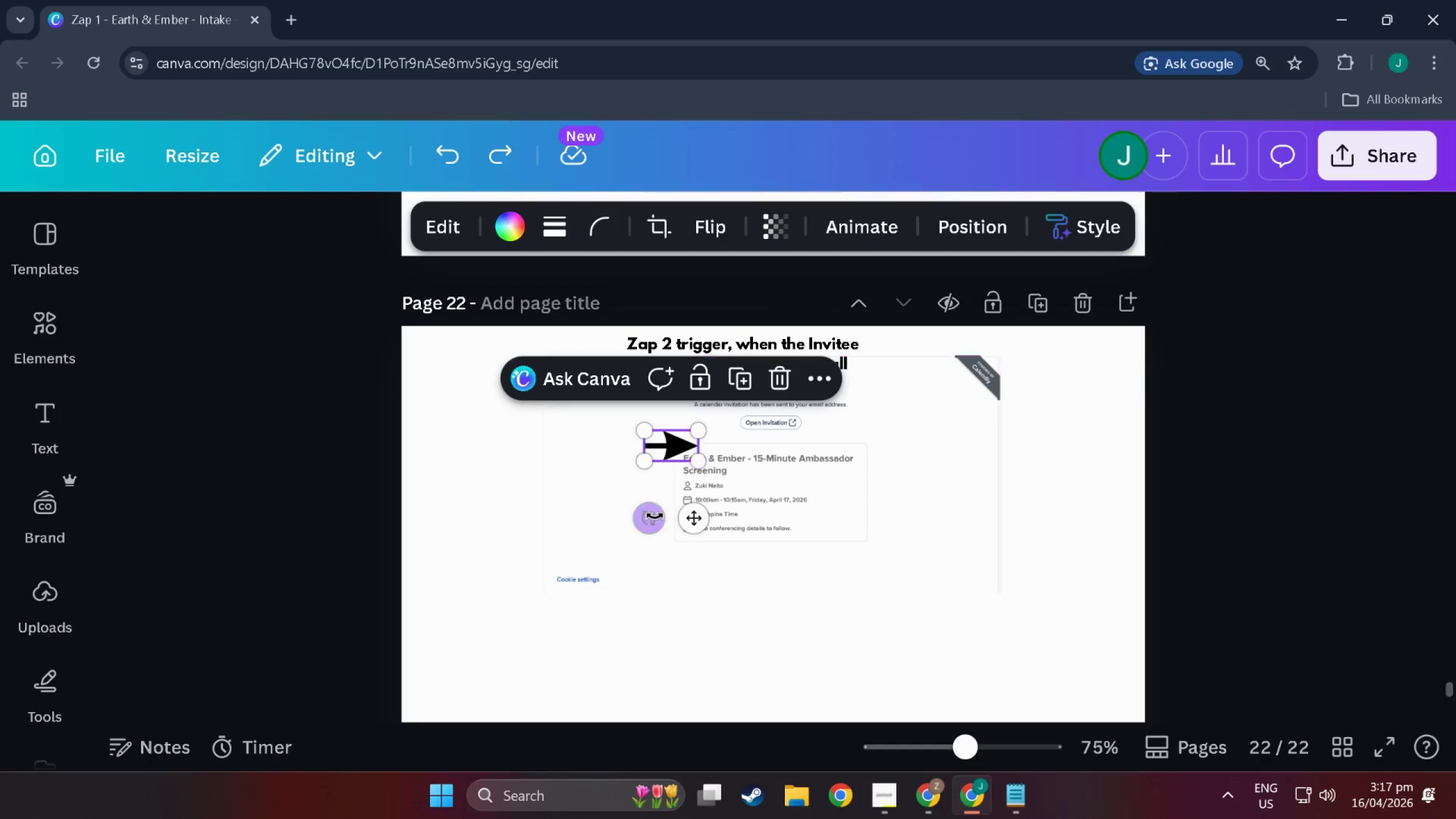 
left_click_drag(start_coordinate=[647, 515], to_coordinate=[646, 445])
 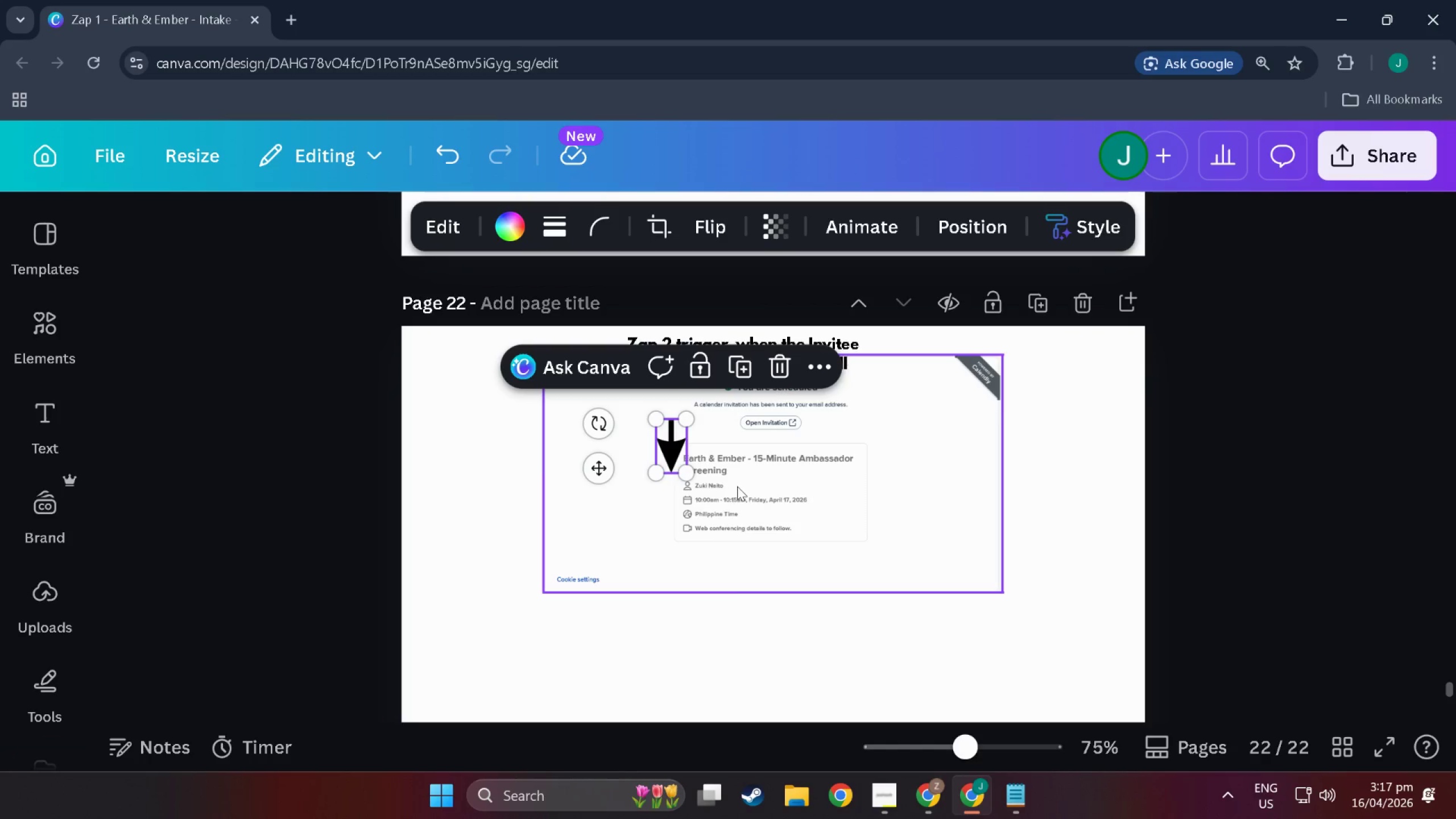 
left_click([739, 486])
 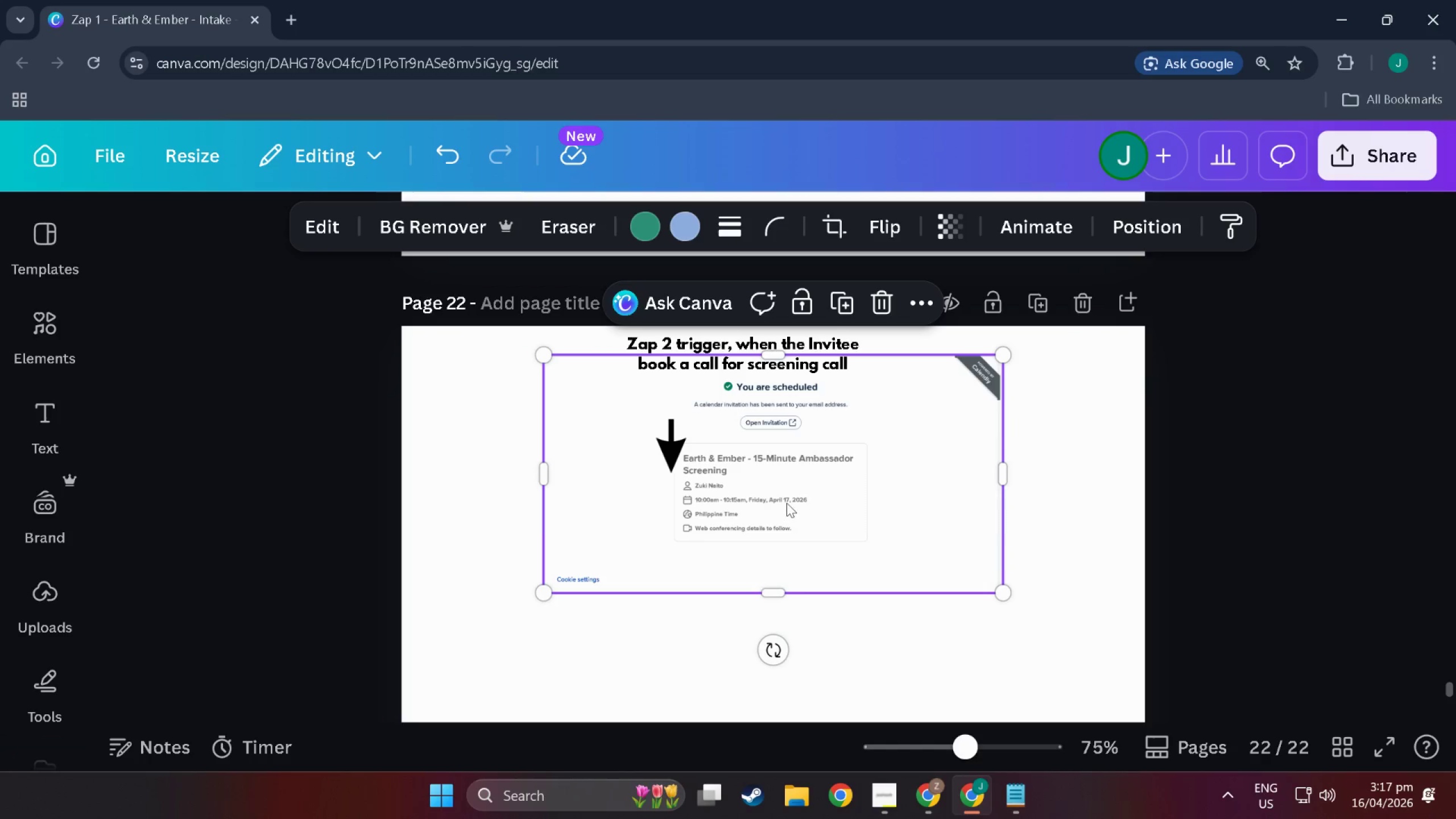 
left_click_drag(start_coordinate=[787, 501], to_coordinate=[780, 585])
 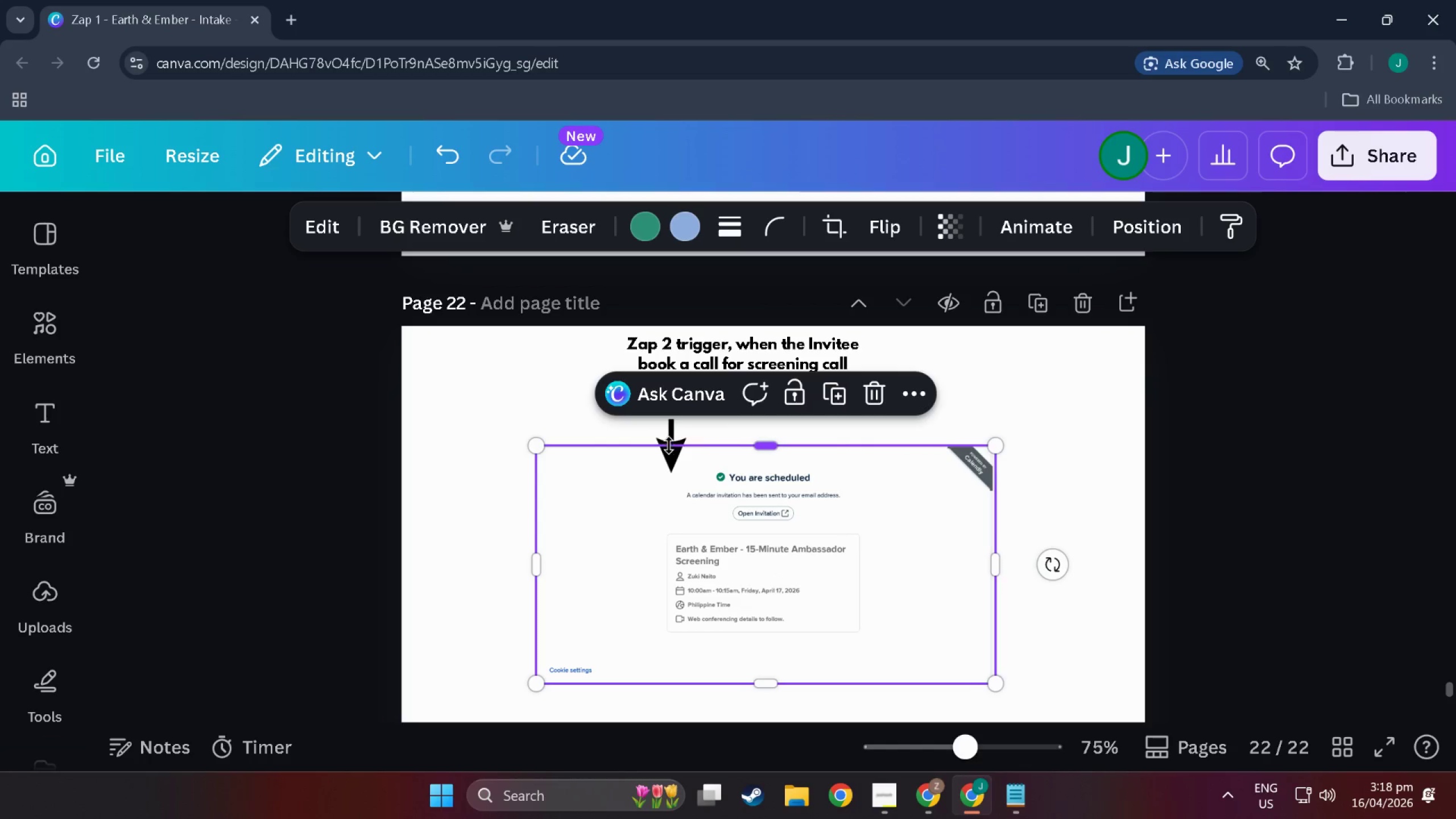 
left_click([670, 441])
 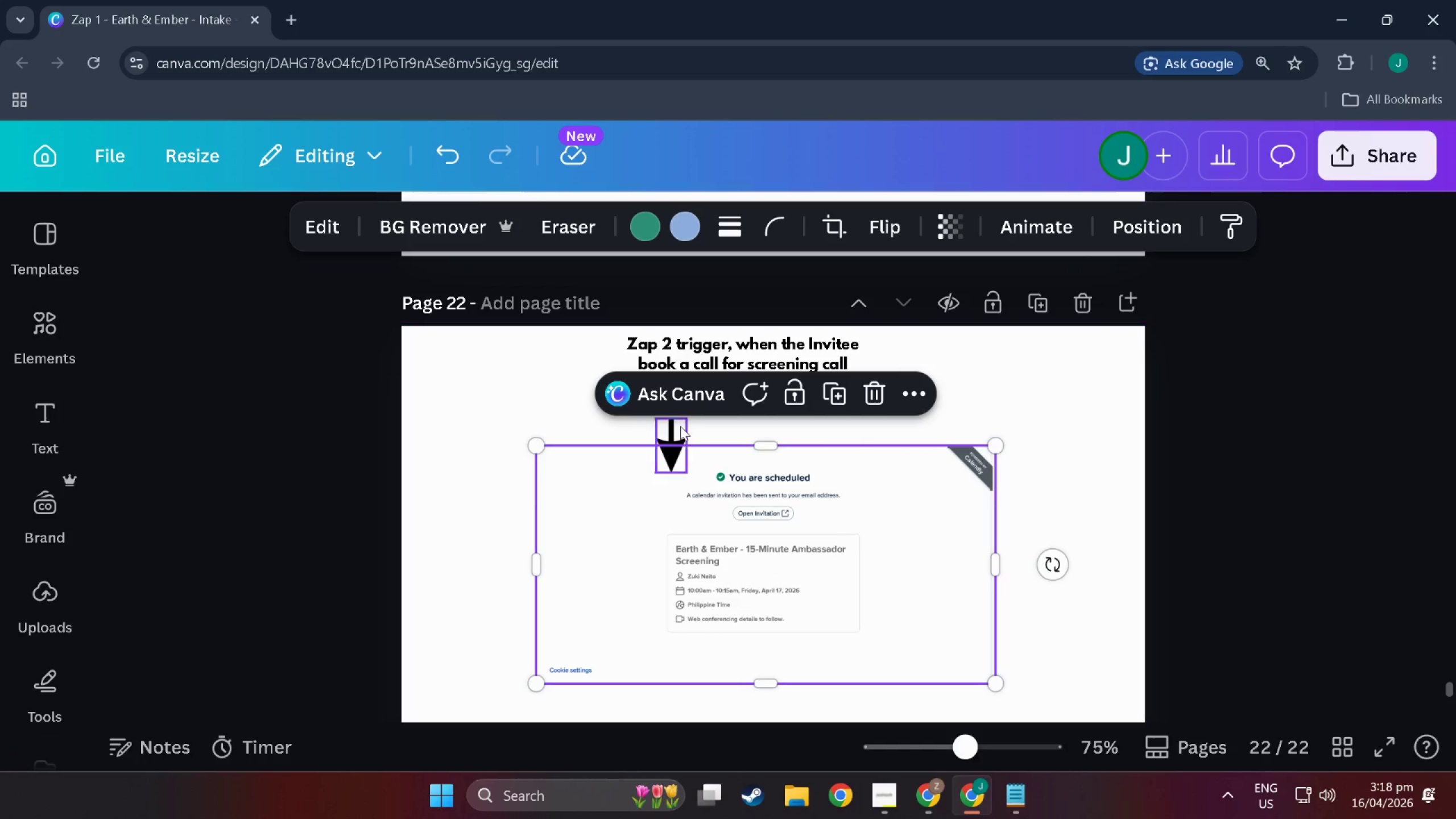 
left_click([675, 427])
 